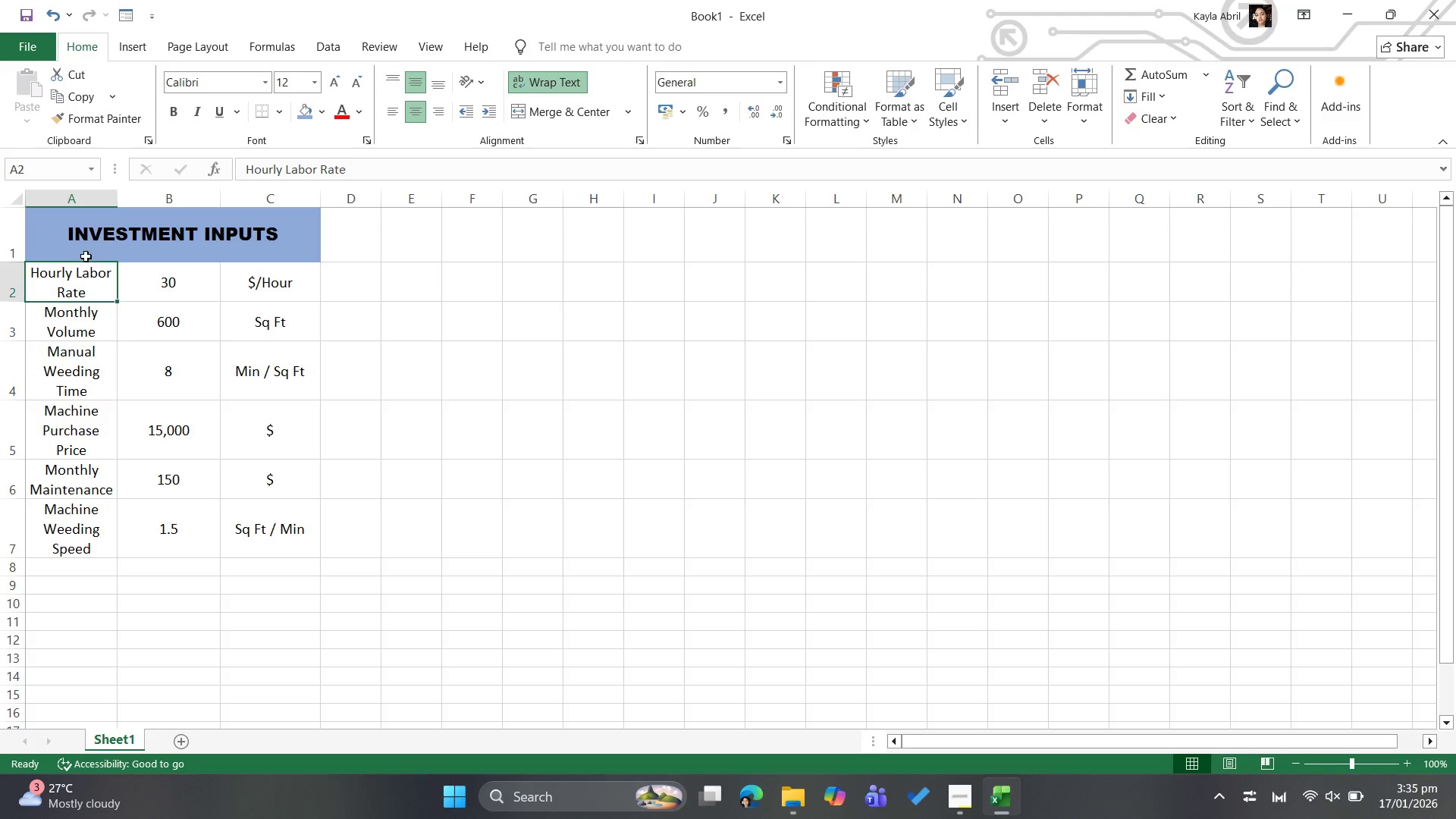 
wait(6.95)
 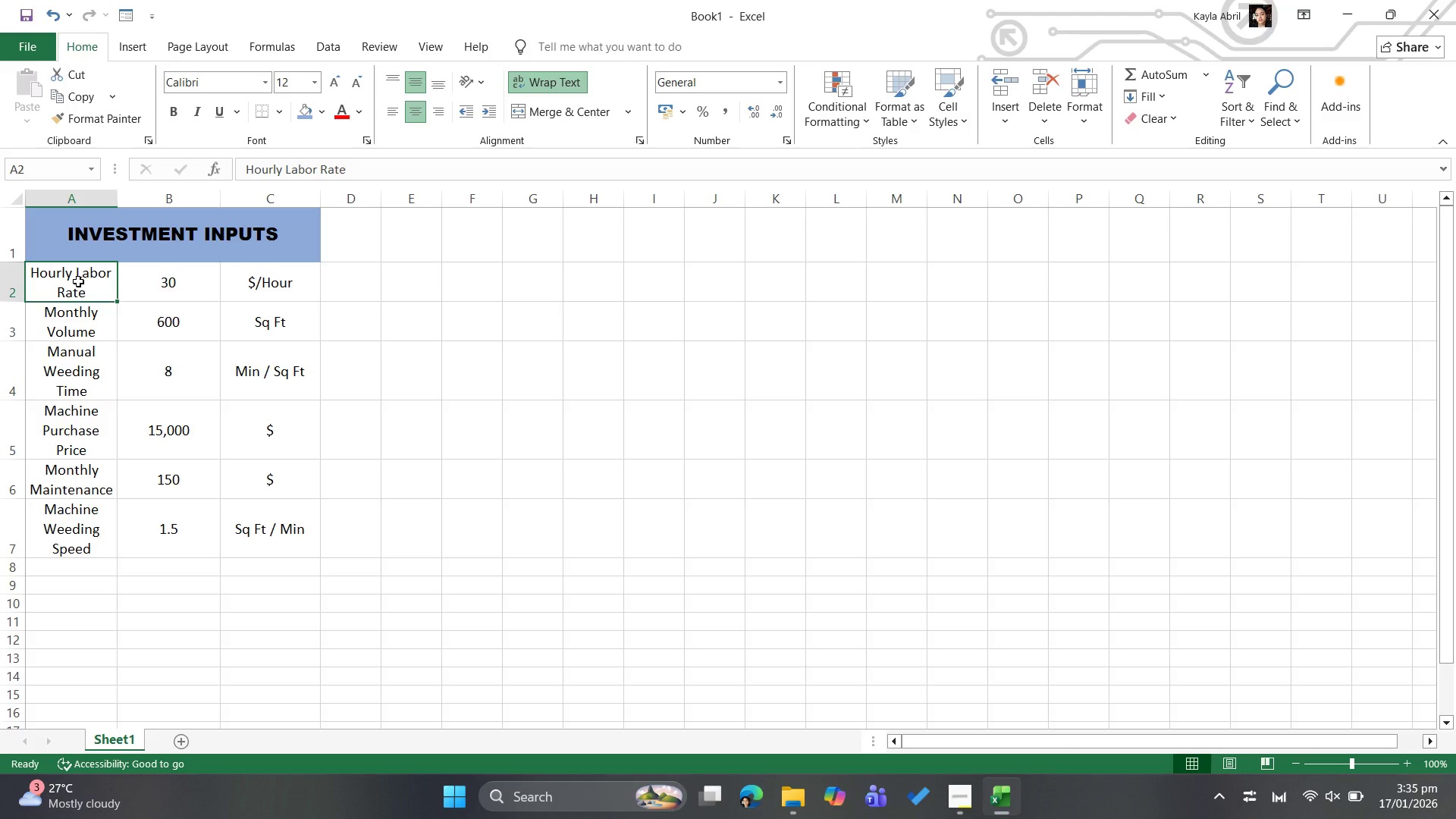 
left_click_drag(start_coordinate=[61, 240], to_coordinate=[242, 528])
 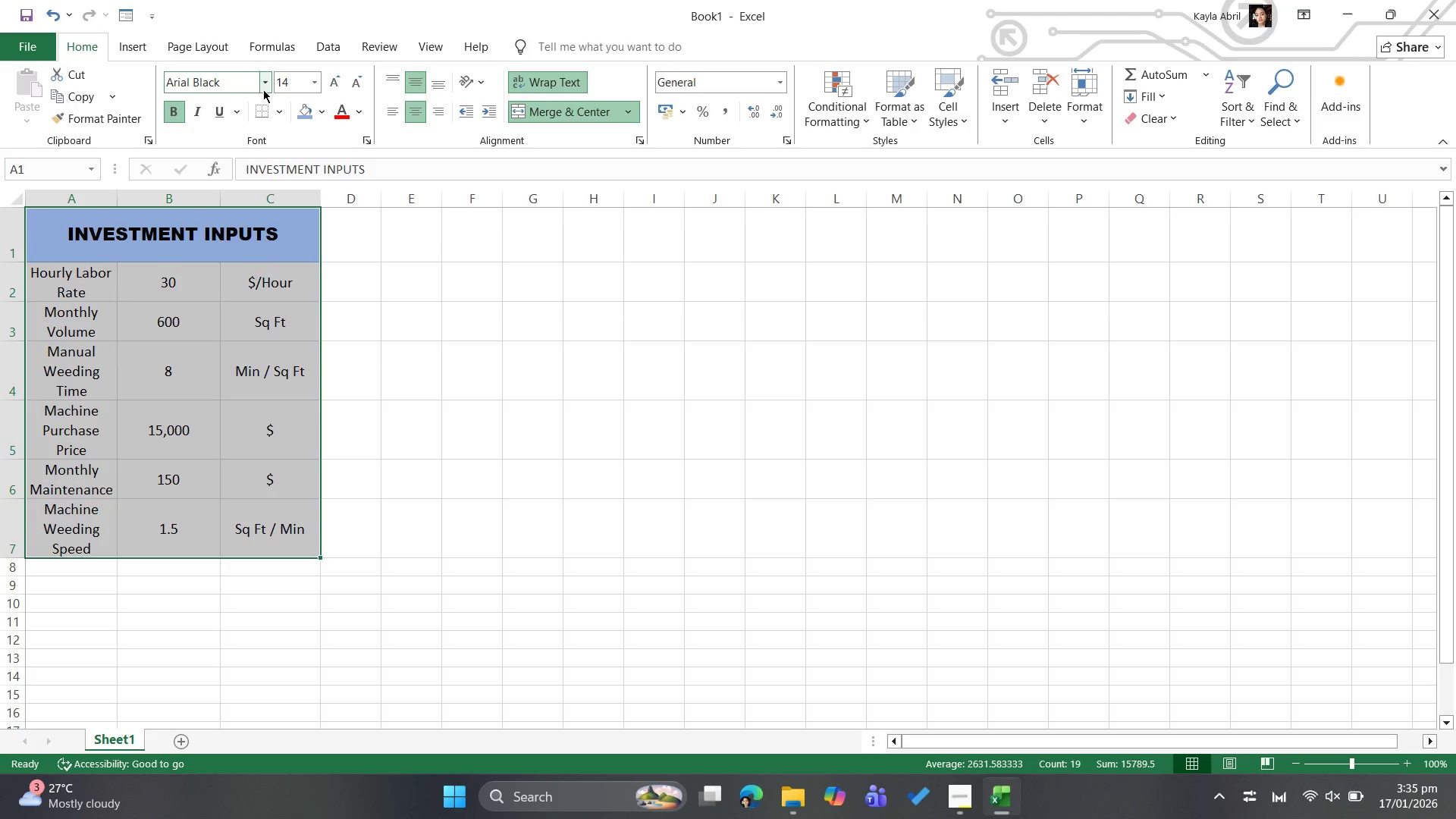 
mouse_move([249, 113])
 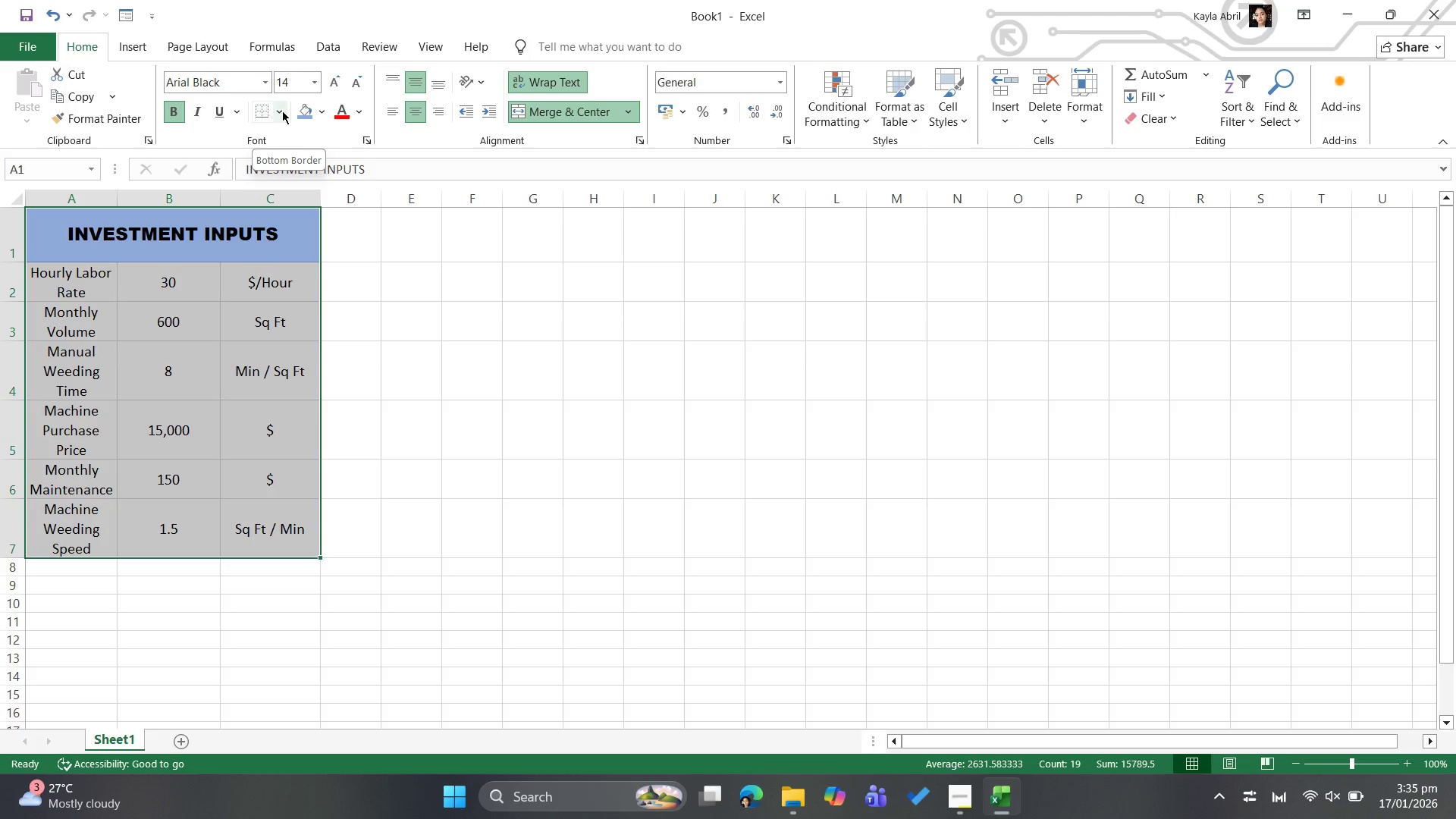 
left_click_drag(start_coordinate=[282, 109], to_coordinate=[276, 101])
 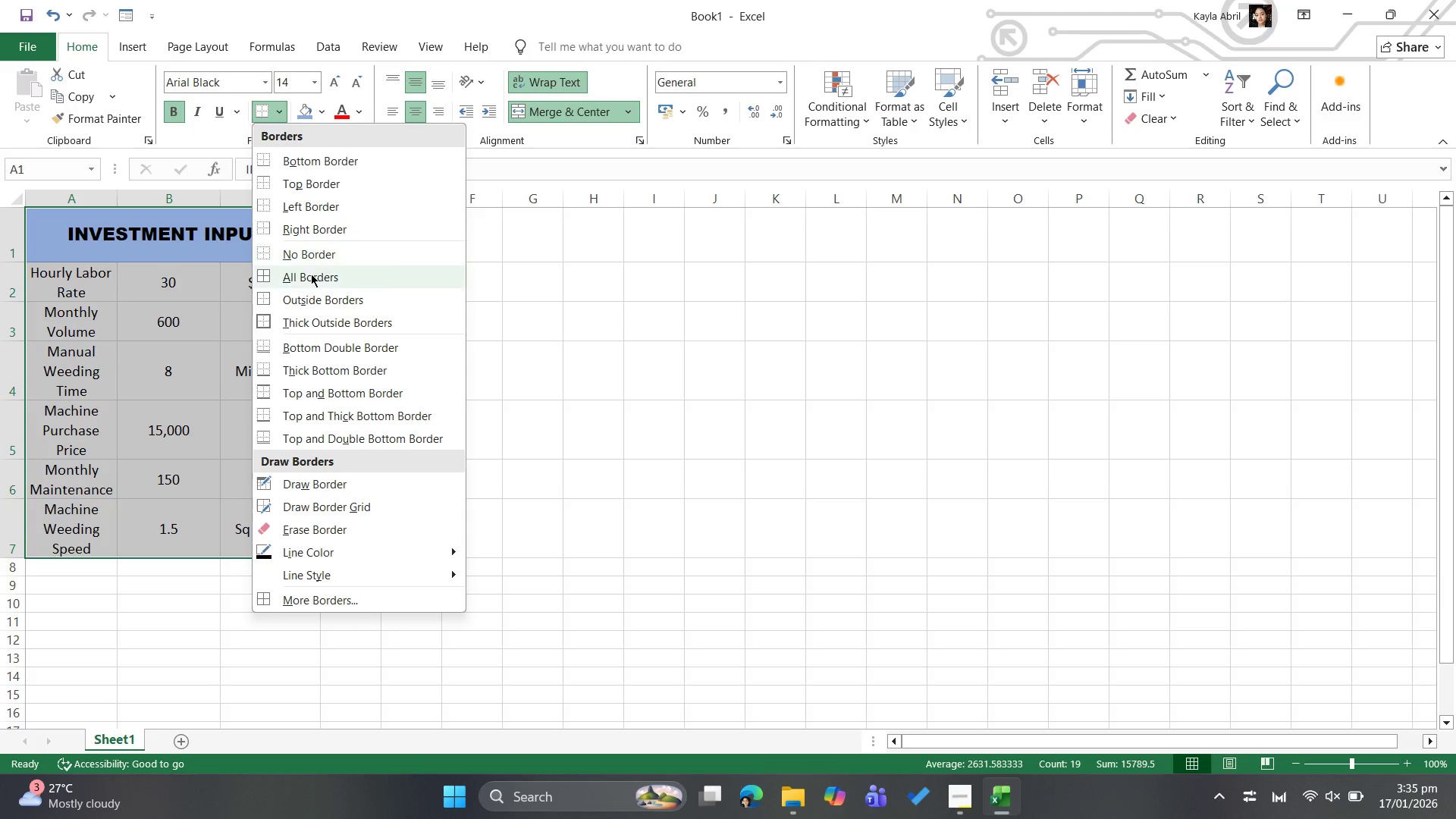 
left_click([311, 274])
 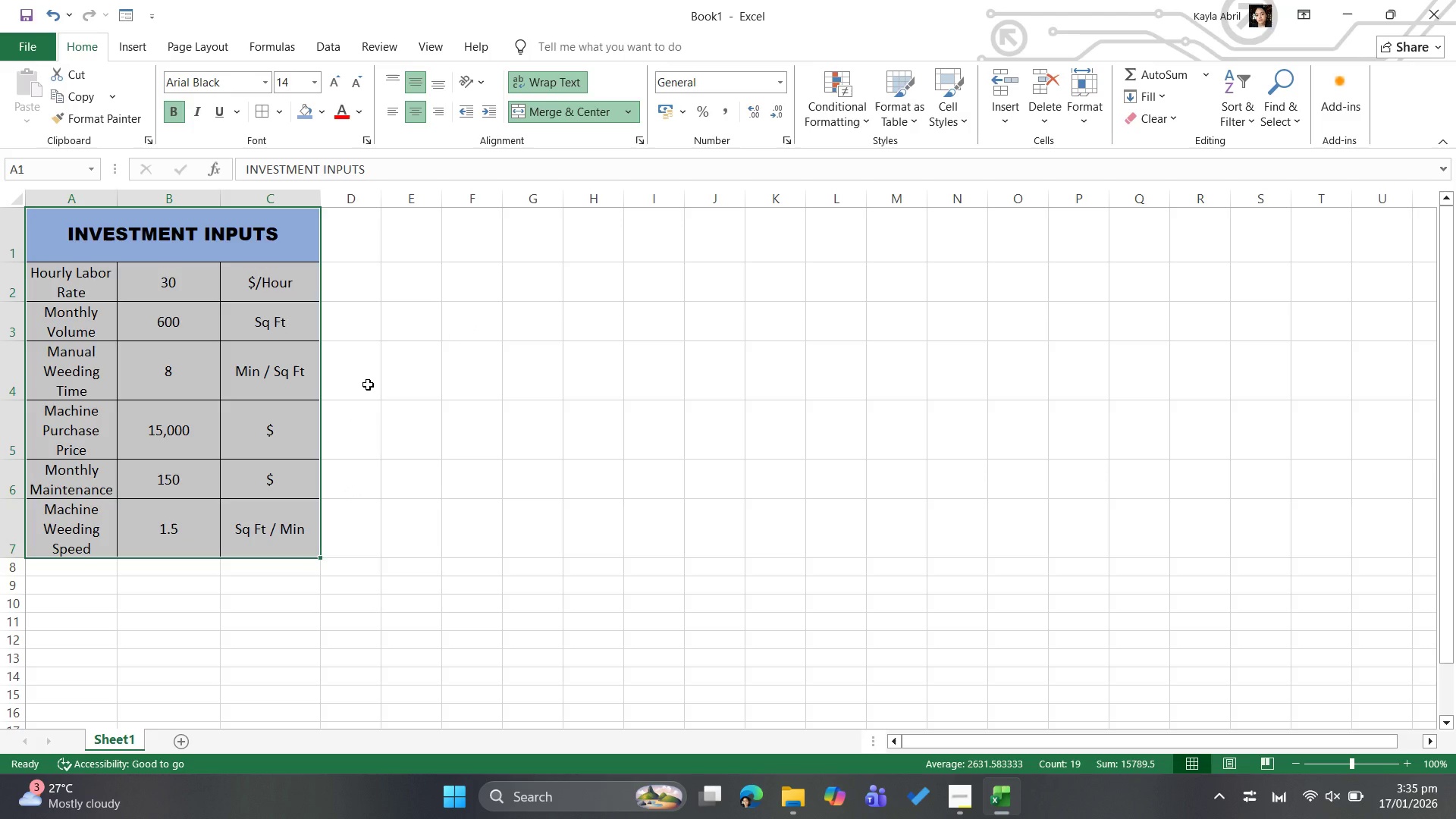 
left_click([368, 384])
 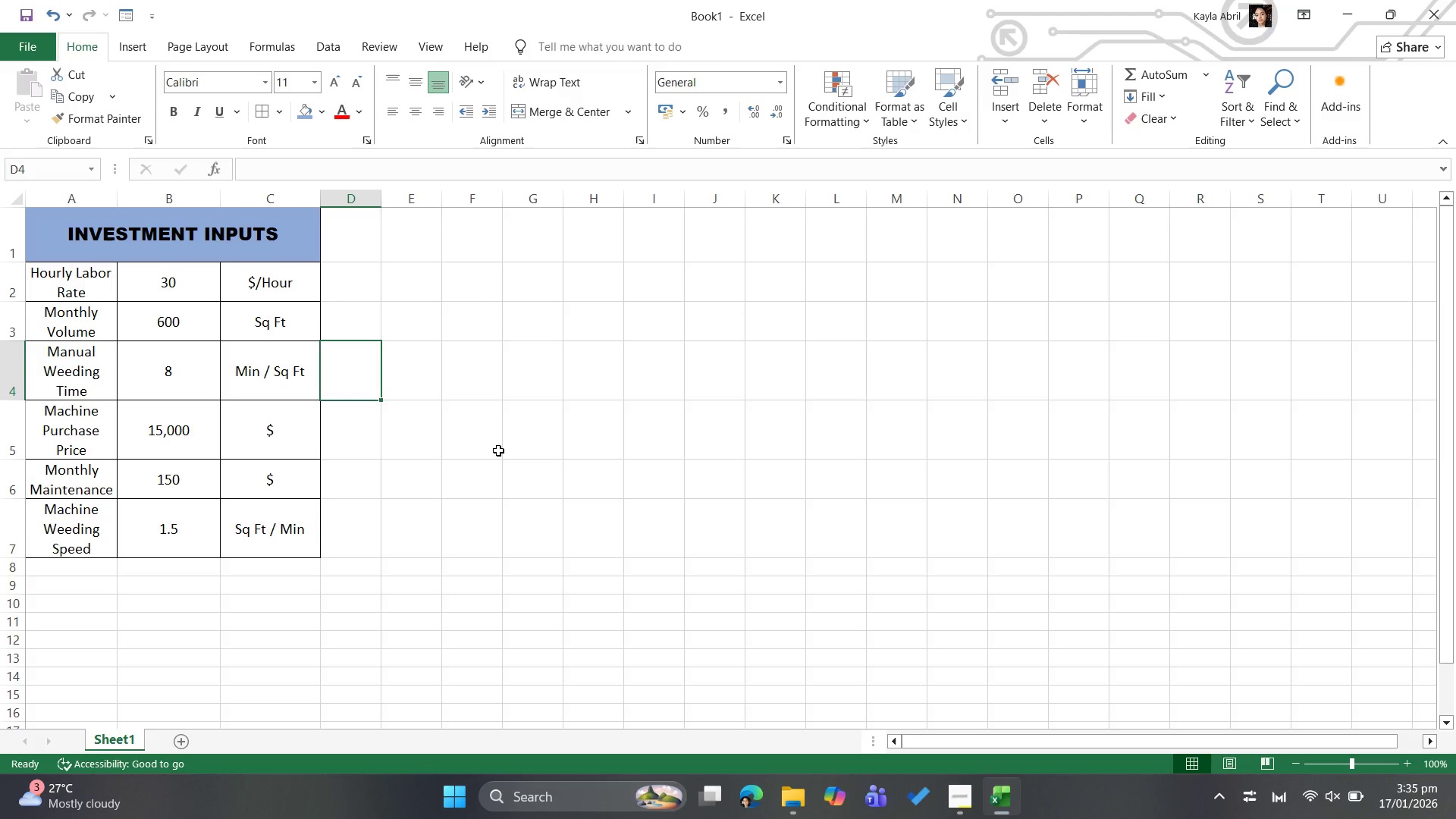 
scroll: coordinate [502, 438], scroll_direction: down, amount: 1.0
 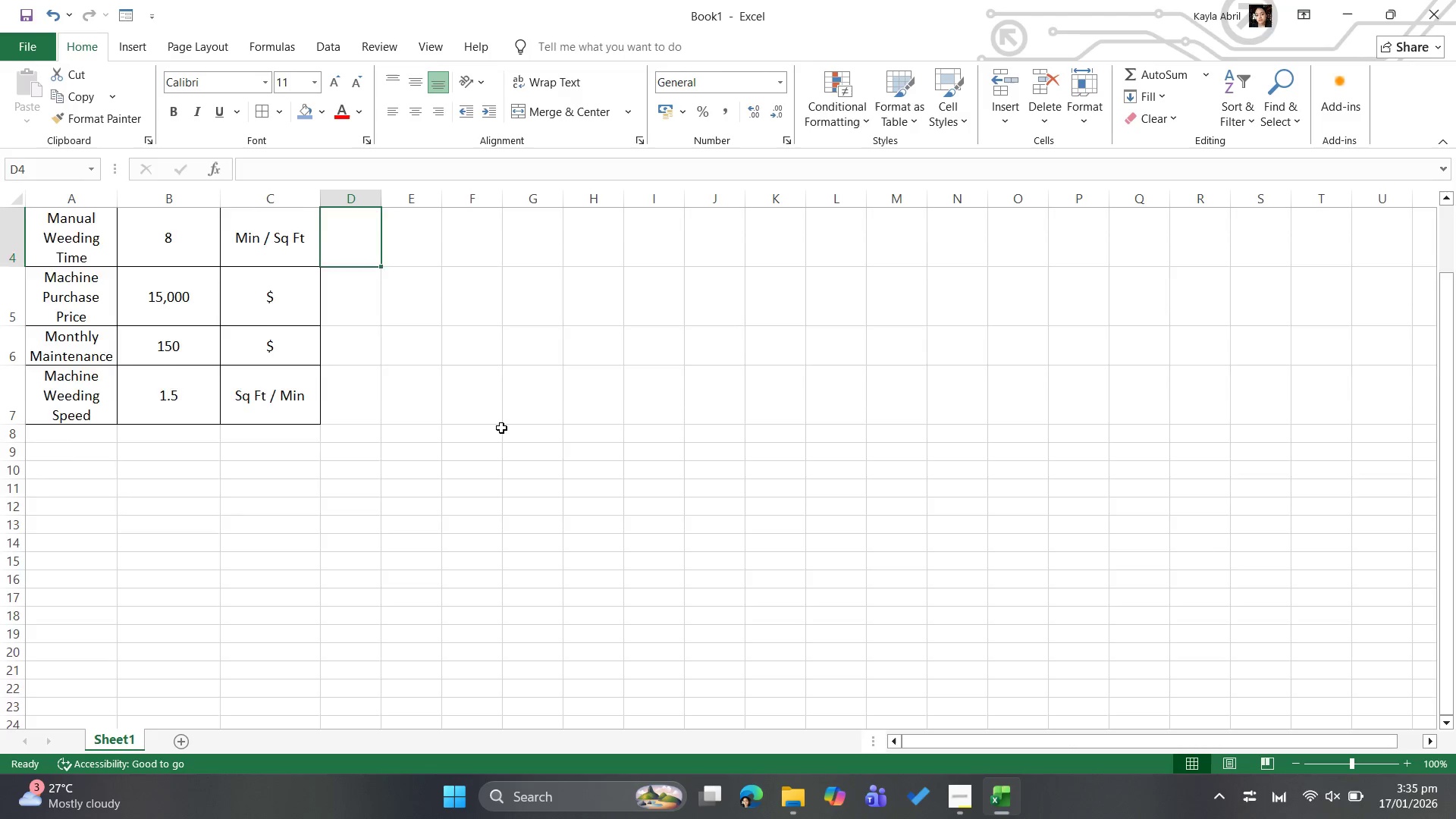 
scroll: coordinate [501, 428], scroll_direction: up, amount: 3.0
 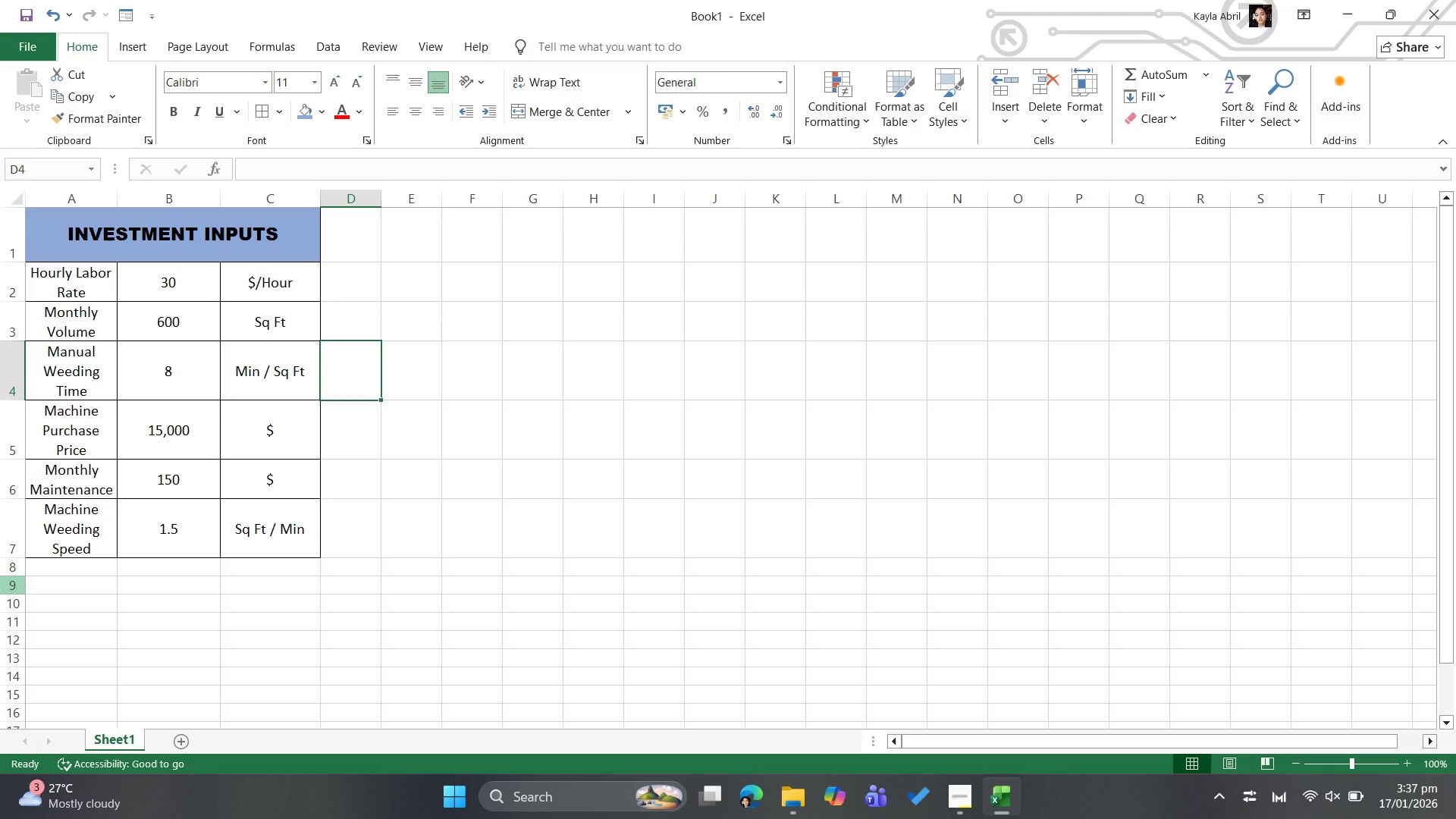 
wait(99.06)
 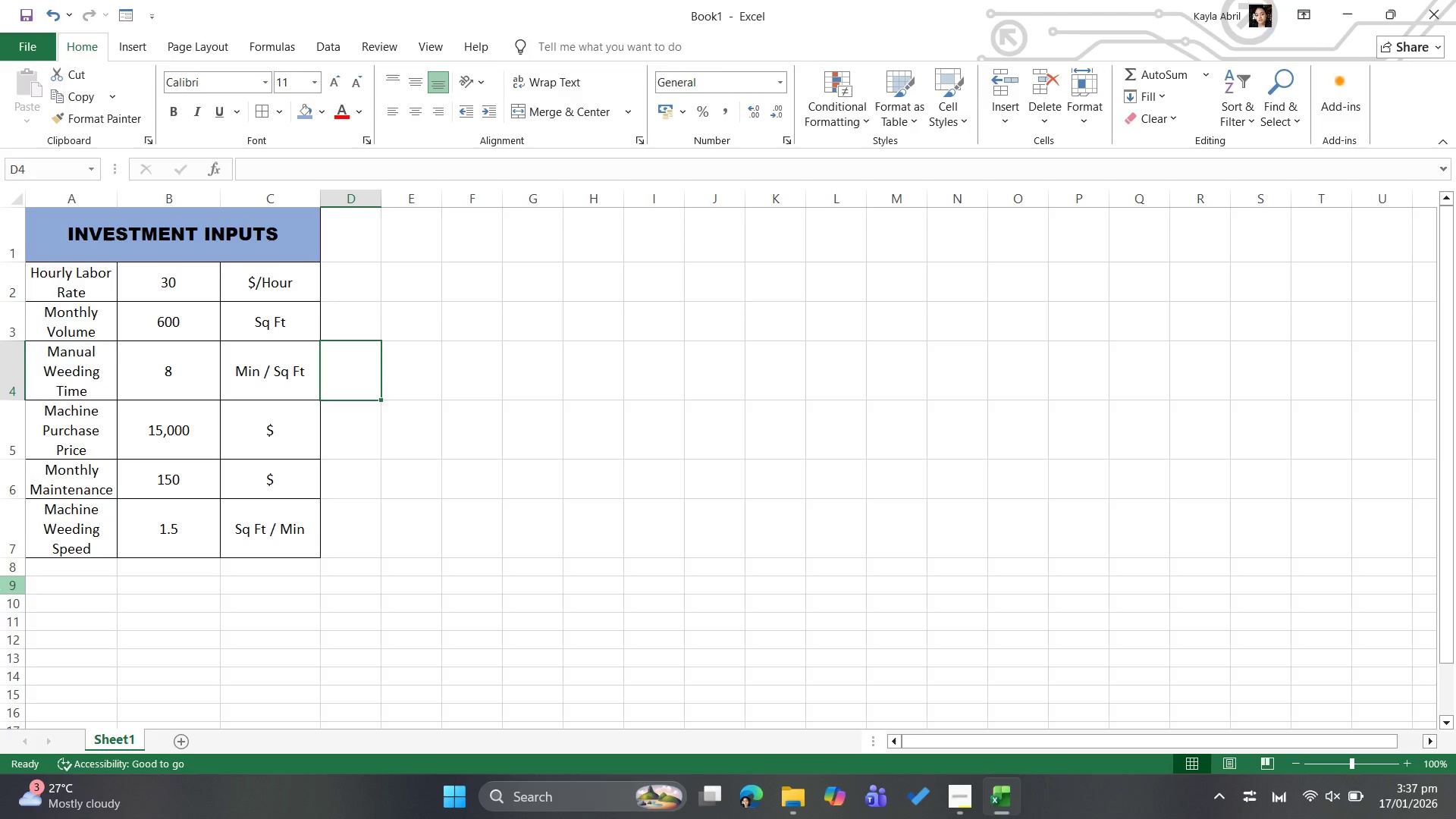 
left_click([45, 585])
 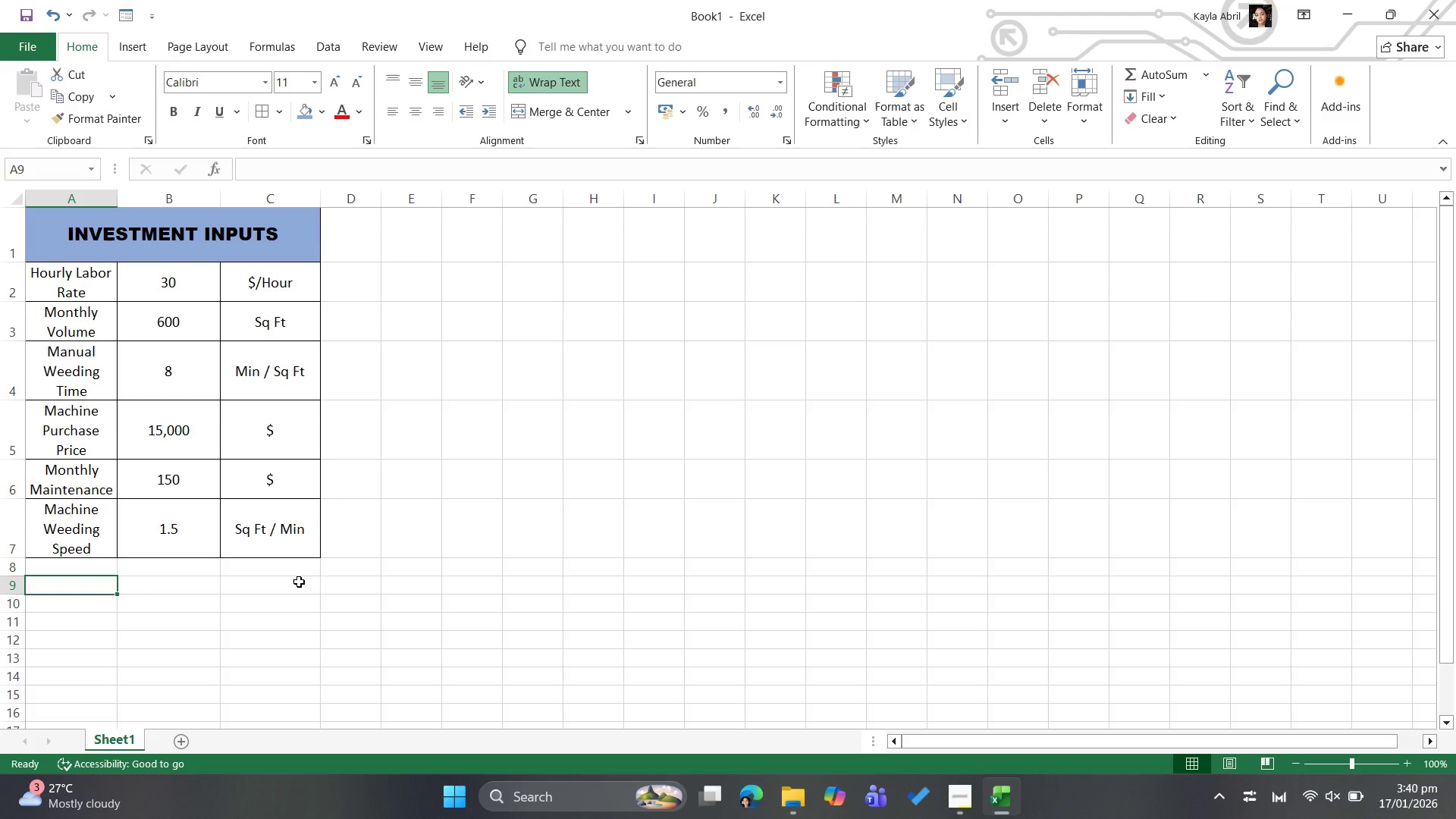 
wait(188.62)
 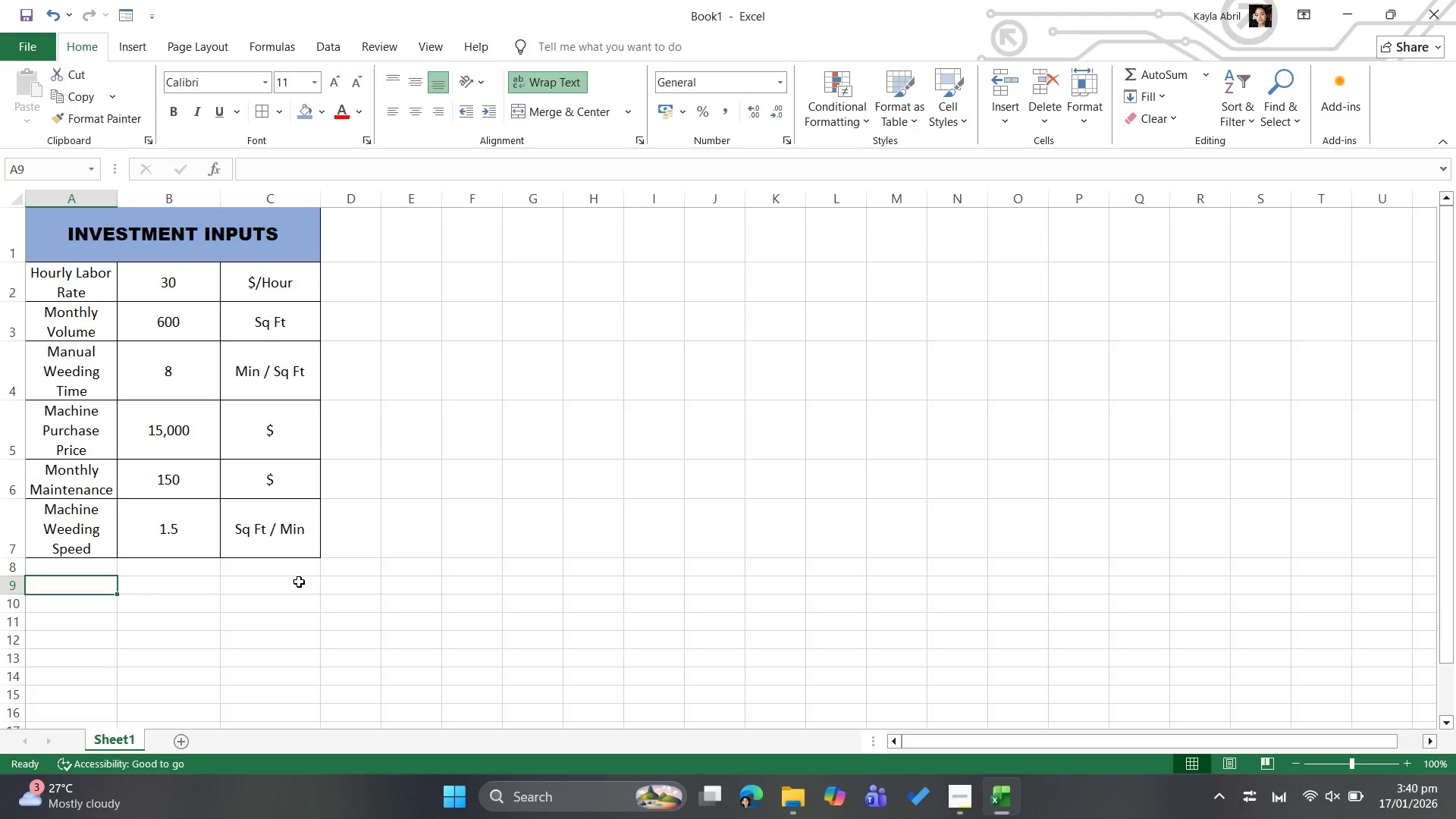 
left_click([30, 602])
 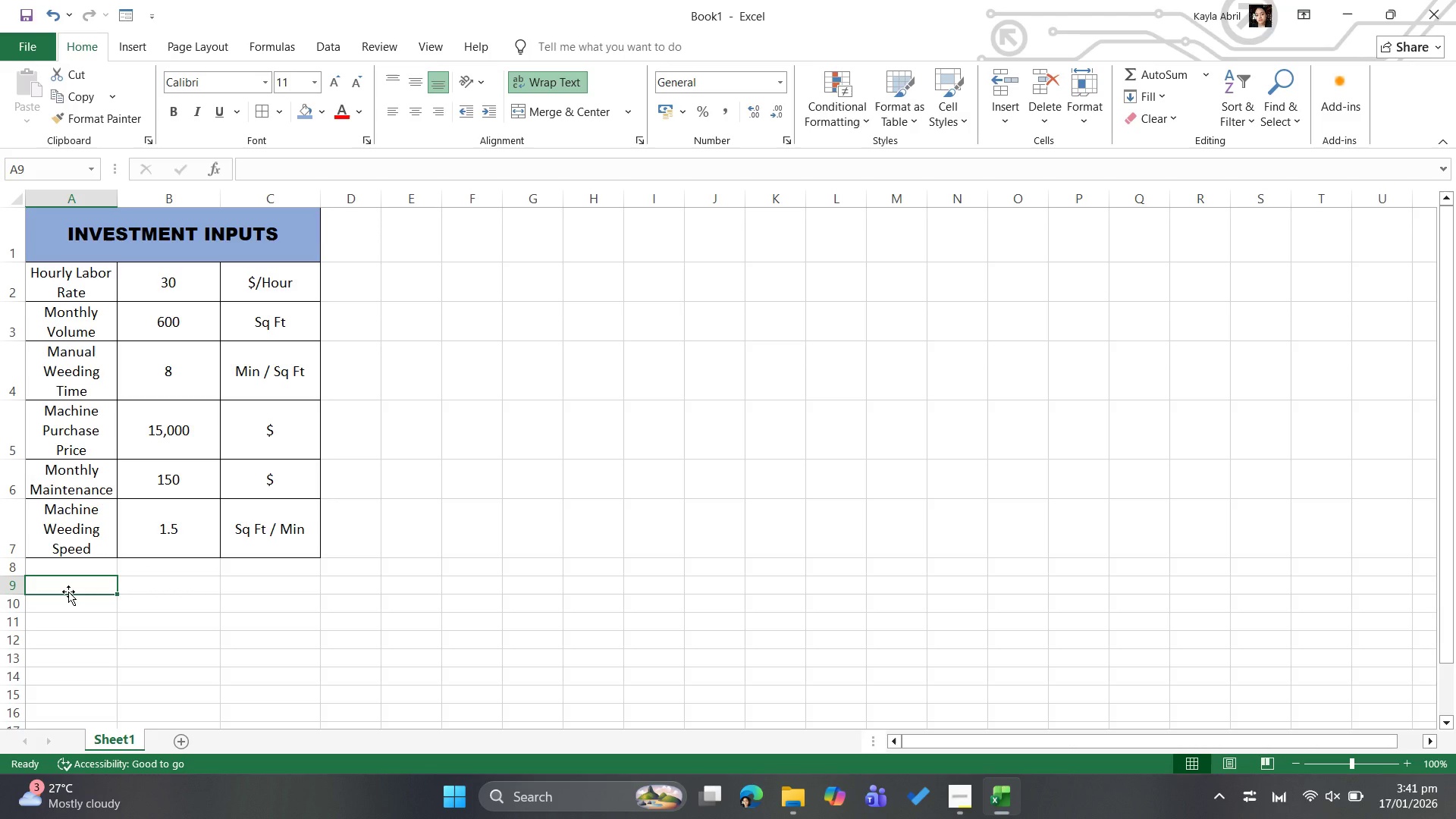 
wait(78.95)
 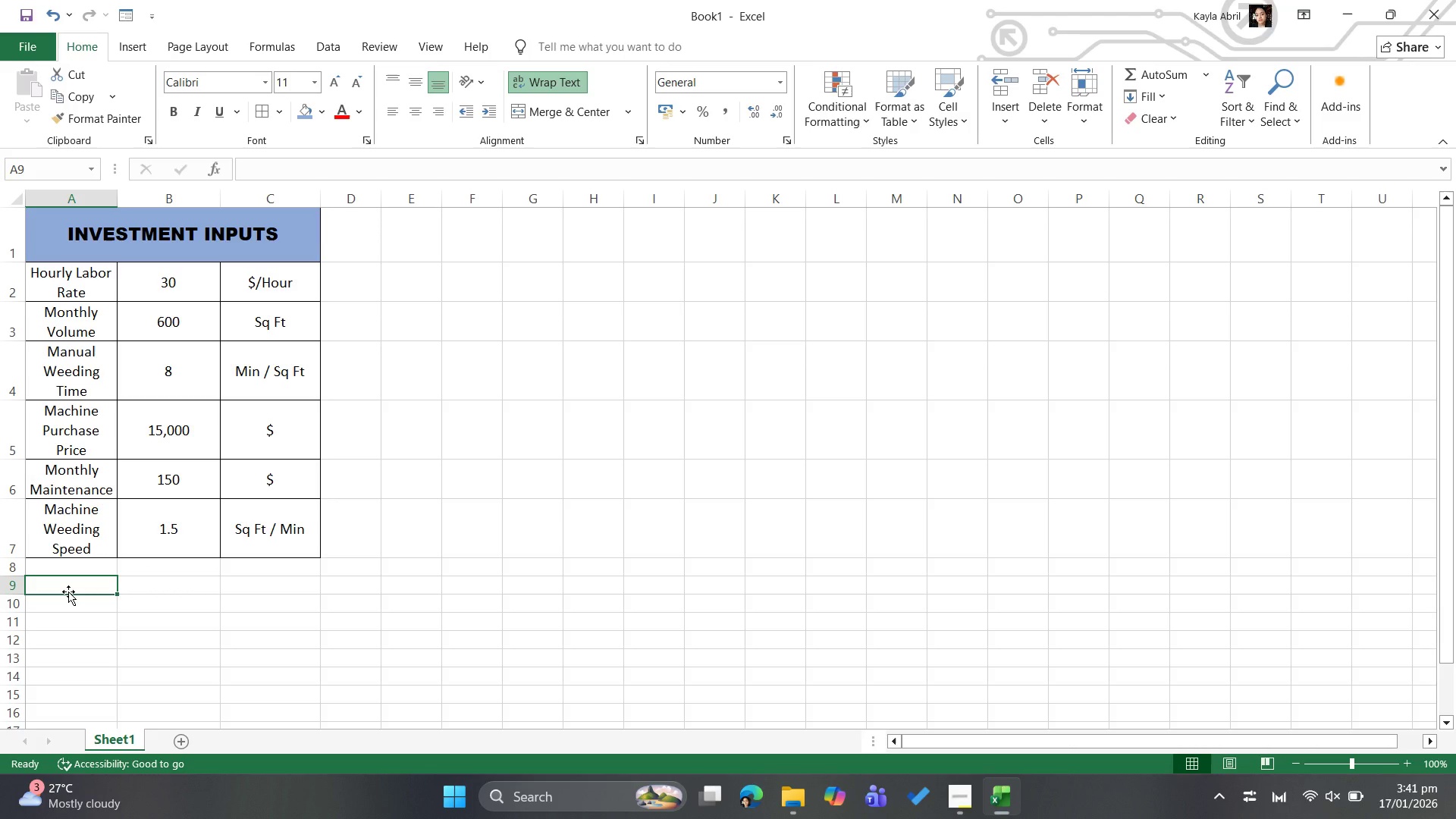 
type(KPIs)
 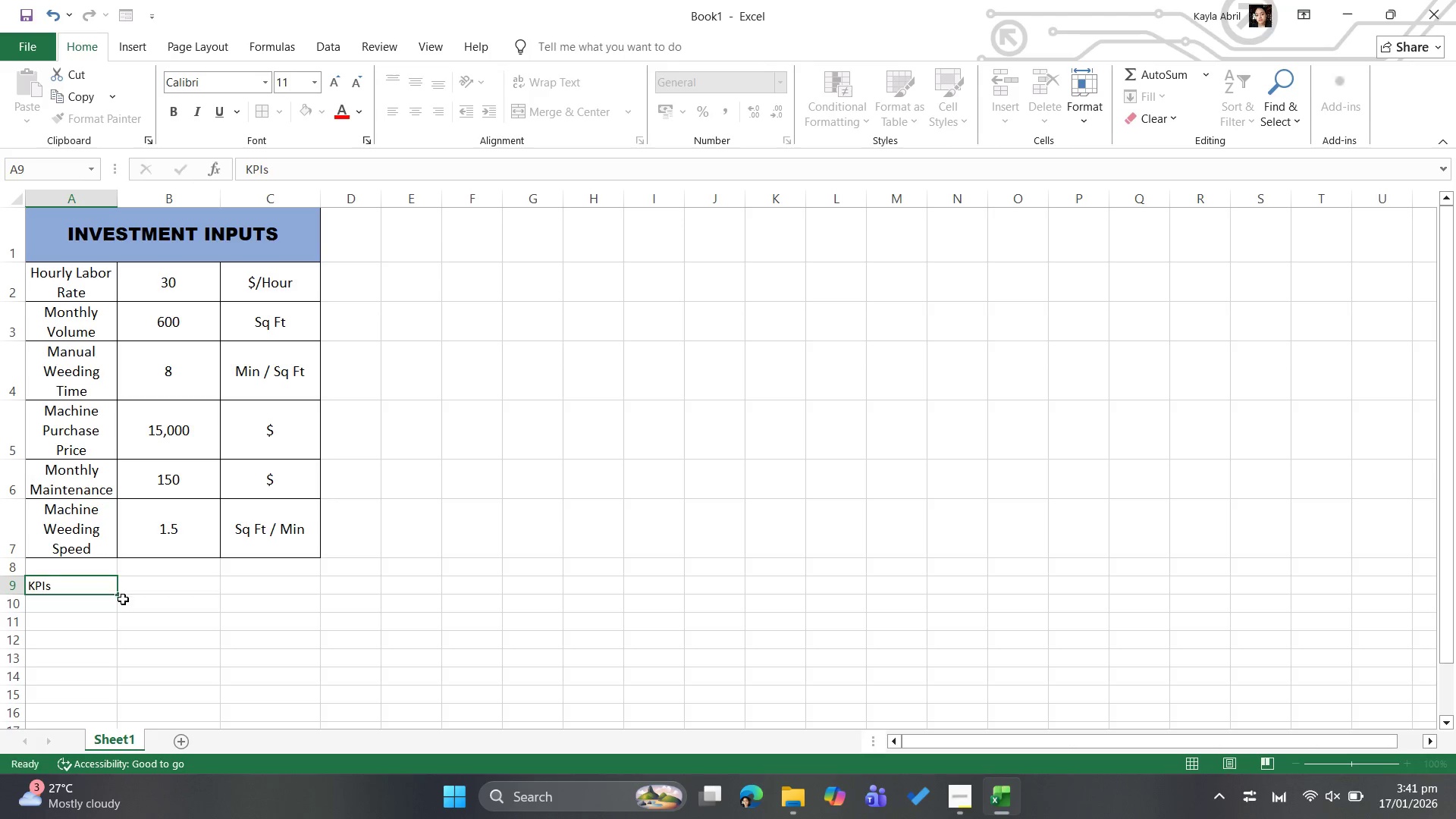 
left_click_drag(start_coordinate=[108, 584], to_coordinate=[281, 576])
 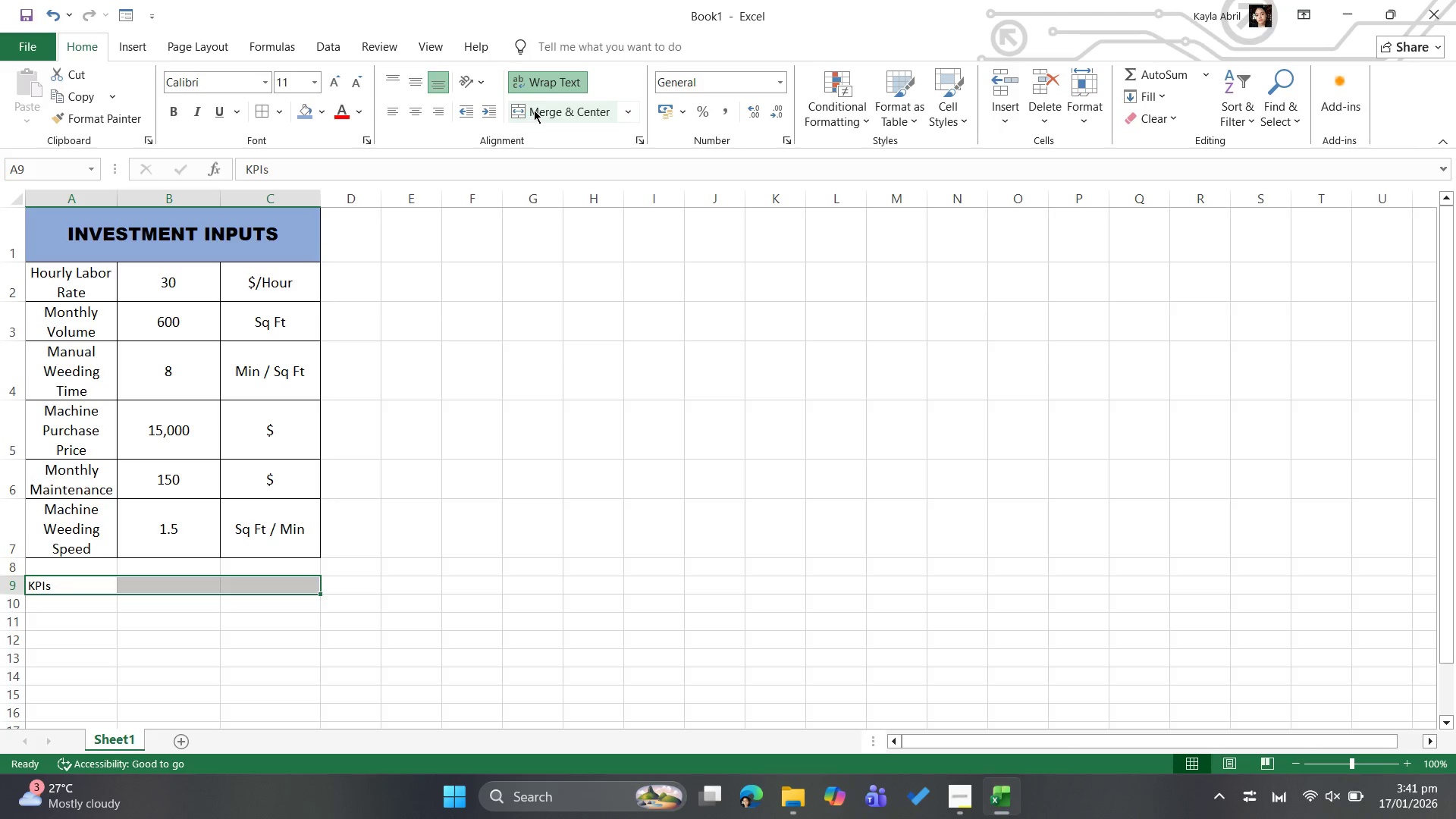 
left_click([535, 110])
 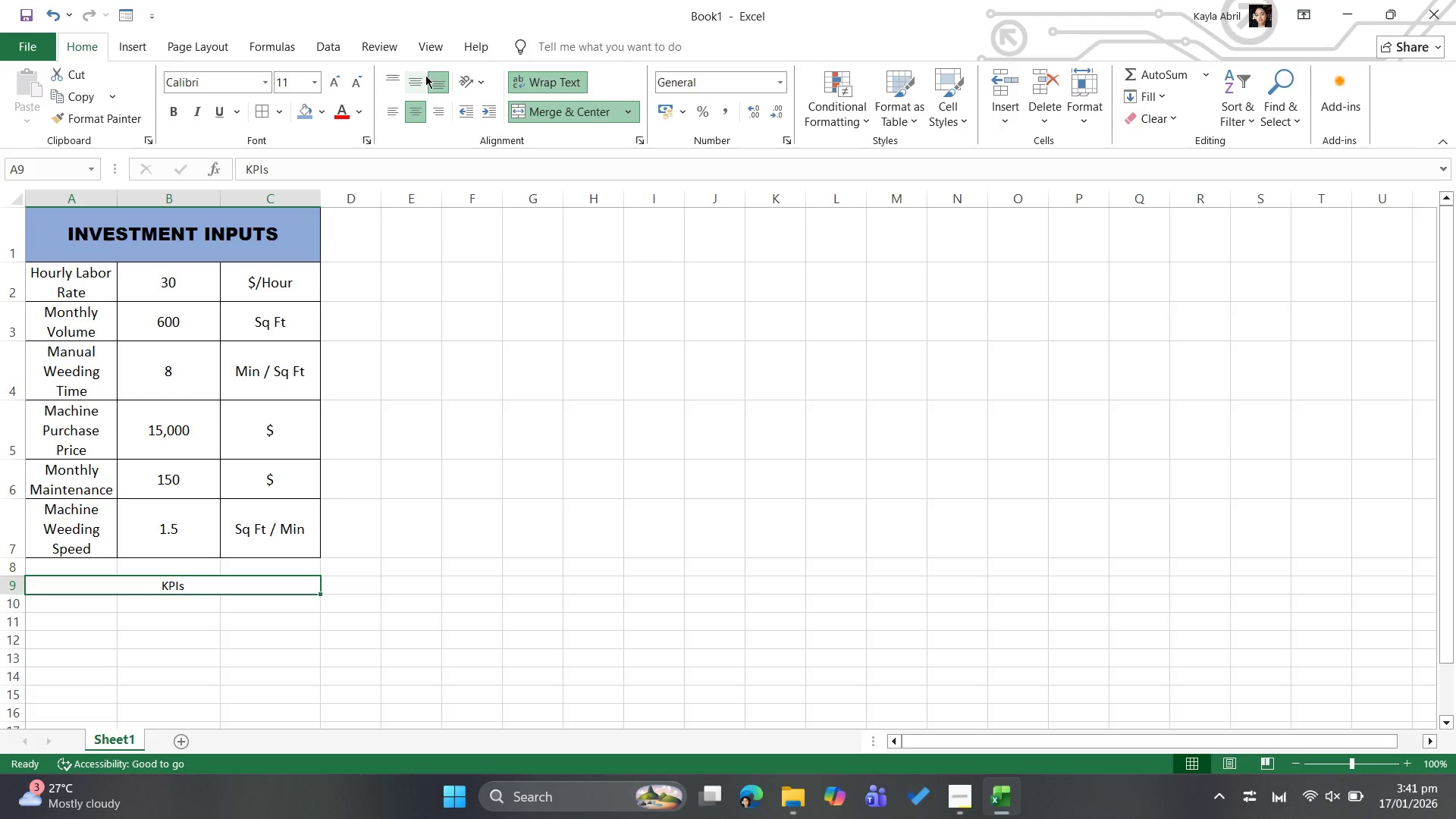 
left_click([419, 76])
 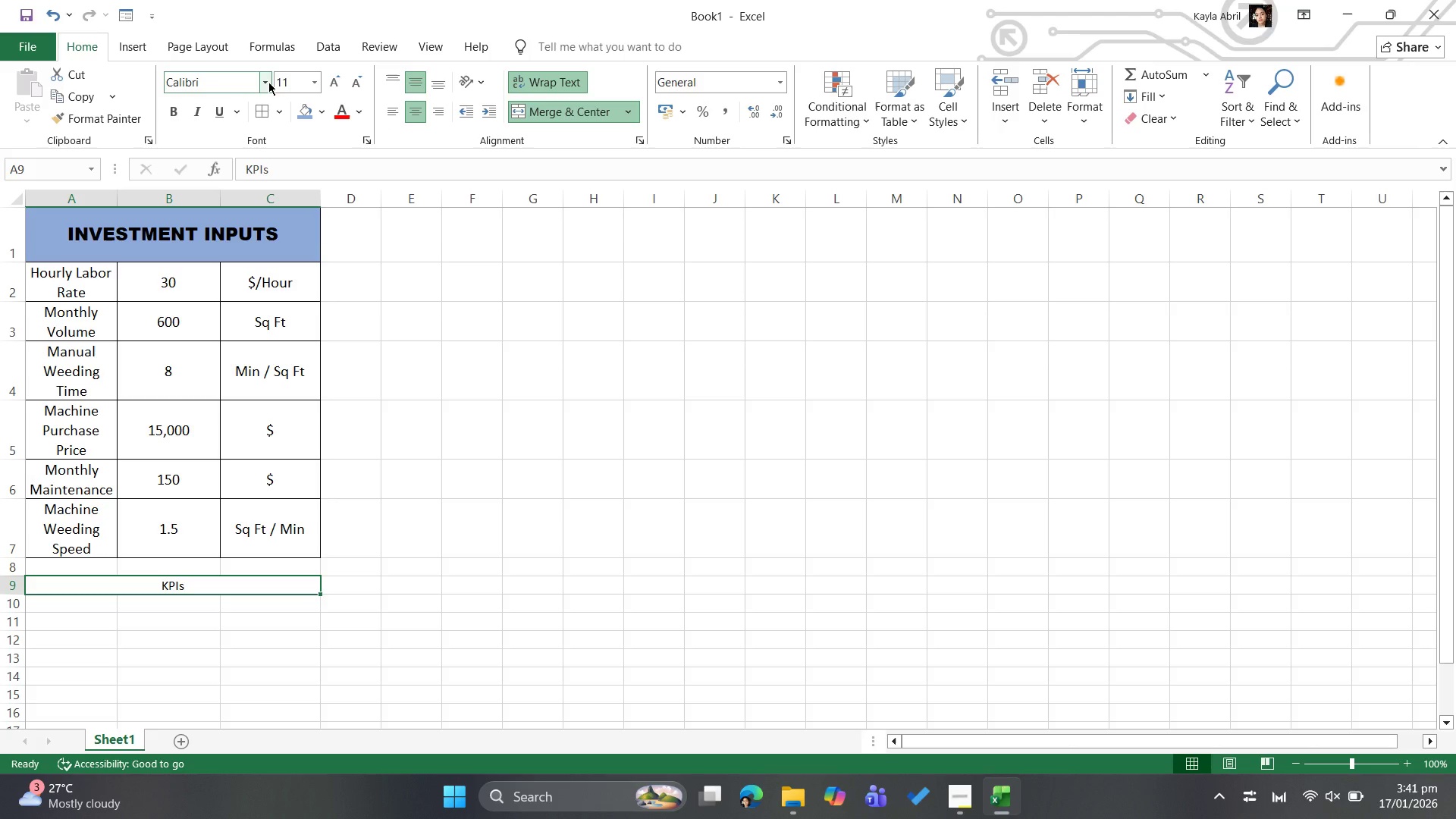 
left_click([268, 82])
 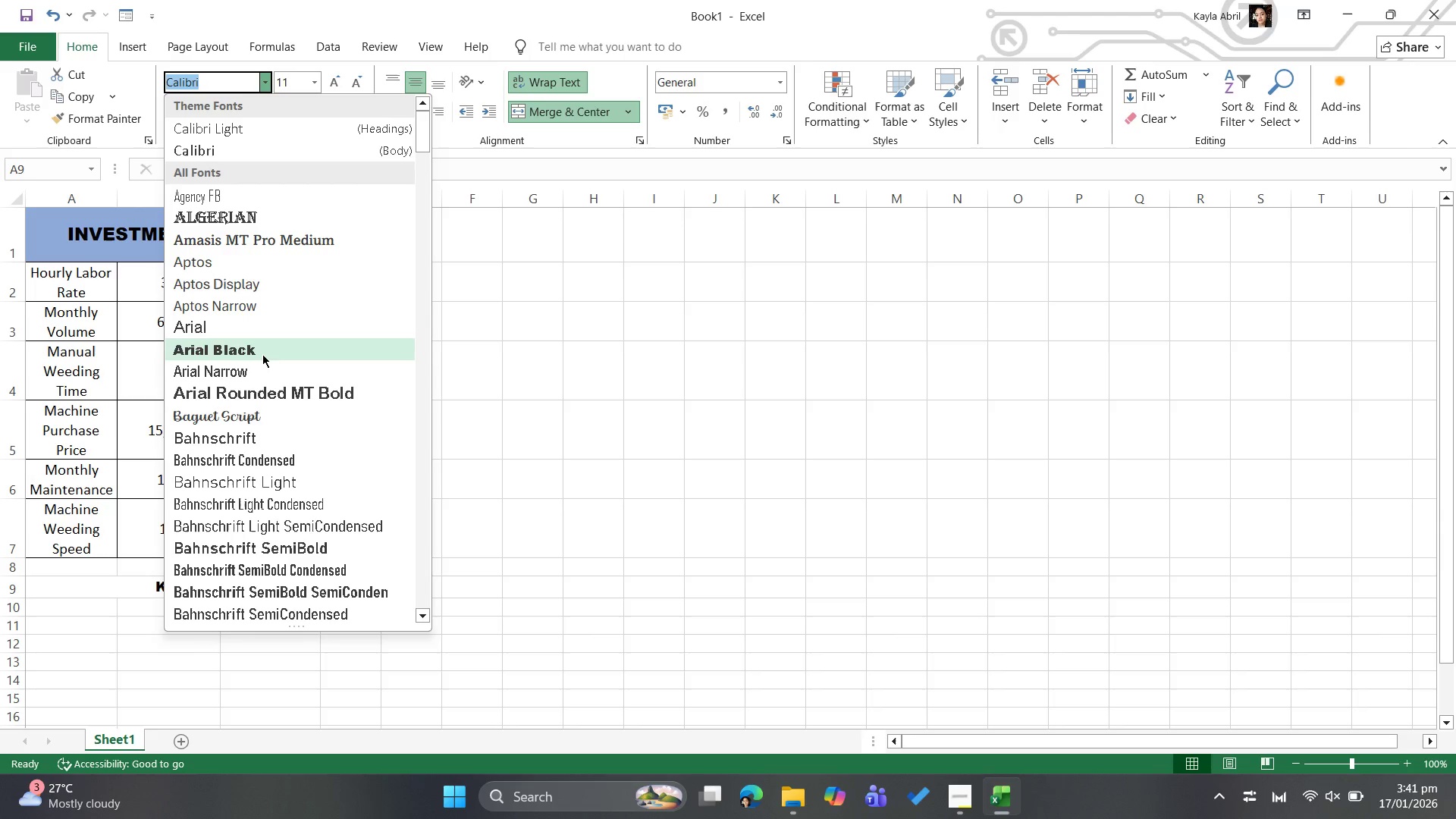 
left_click([262, 354])
 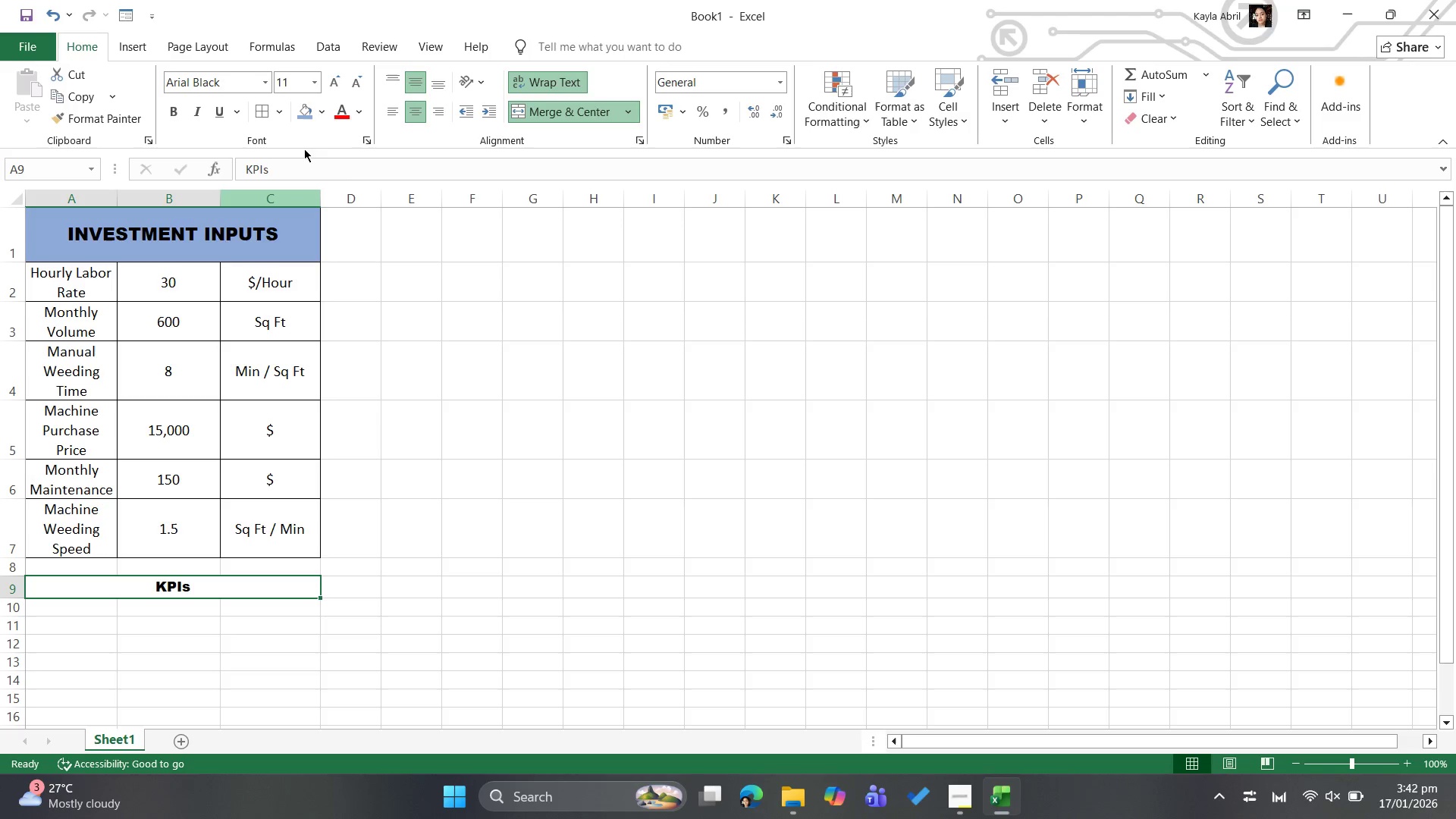 
left_click([317, 83])
 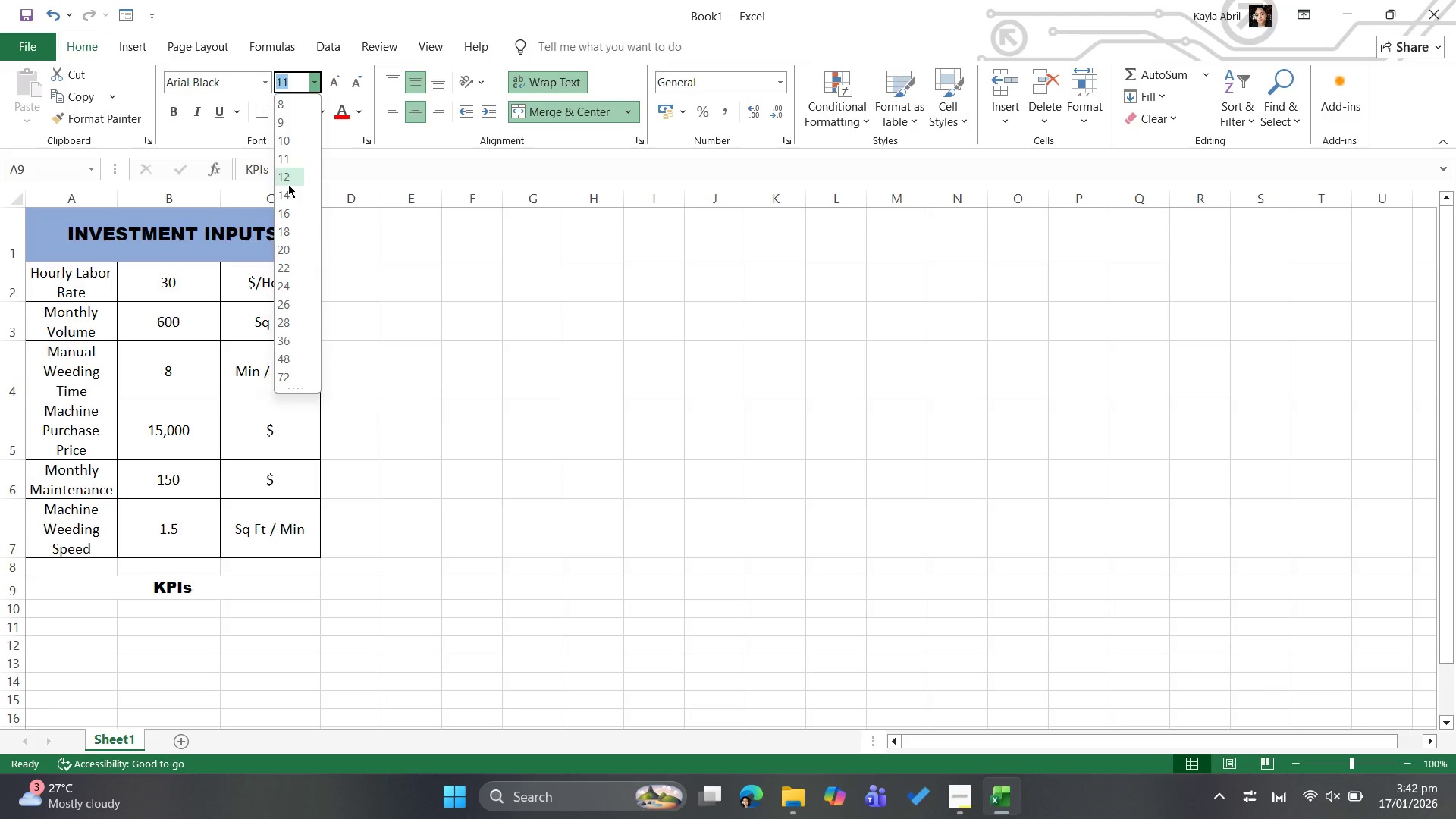 
left_click([288, 197])
 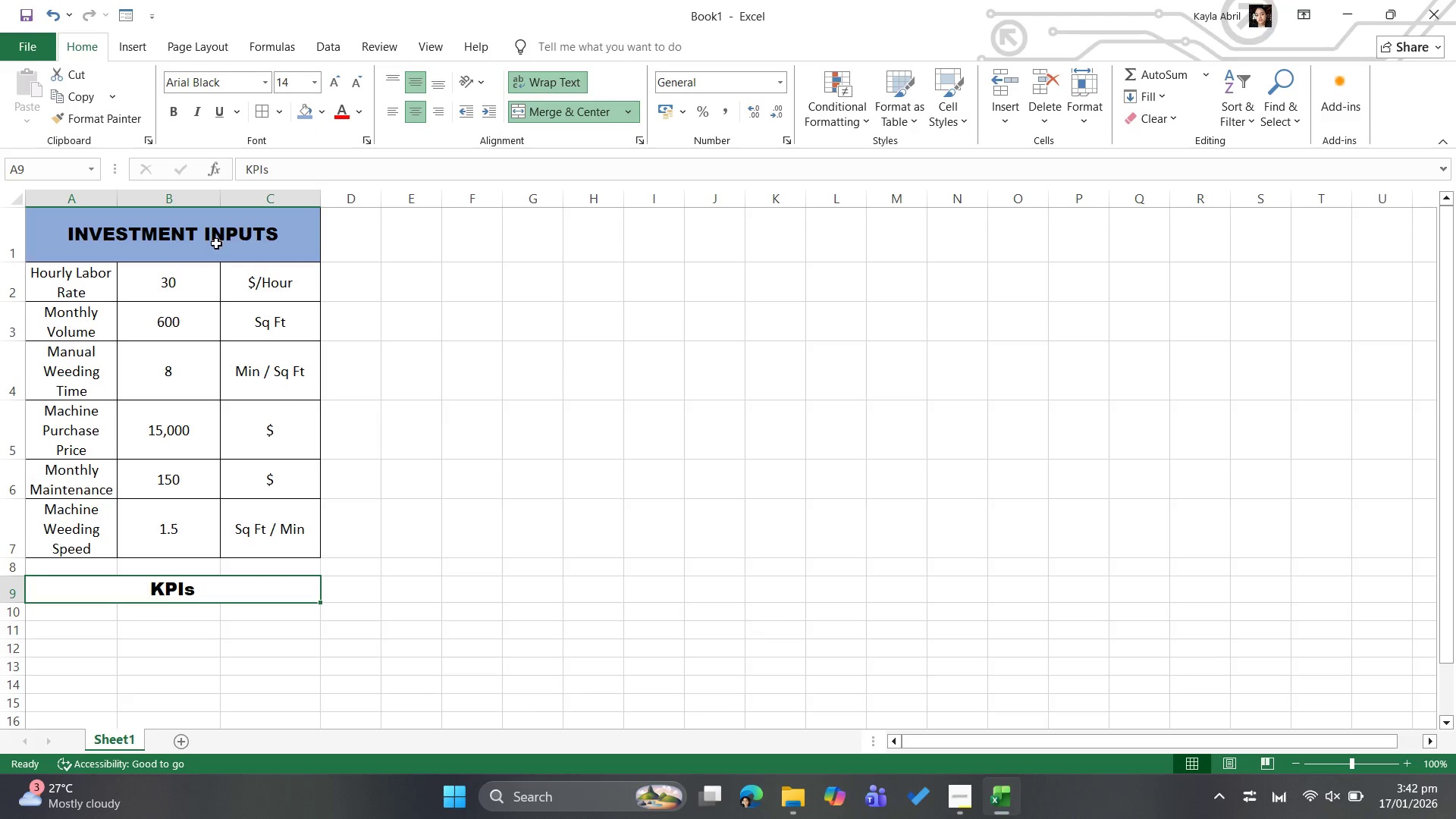 
left_click([216, 243])
 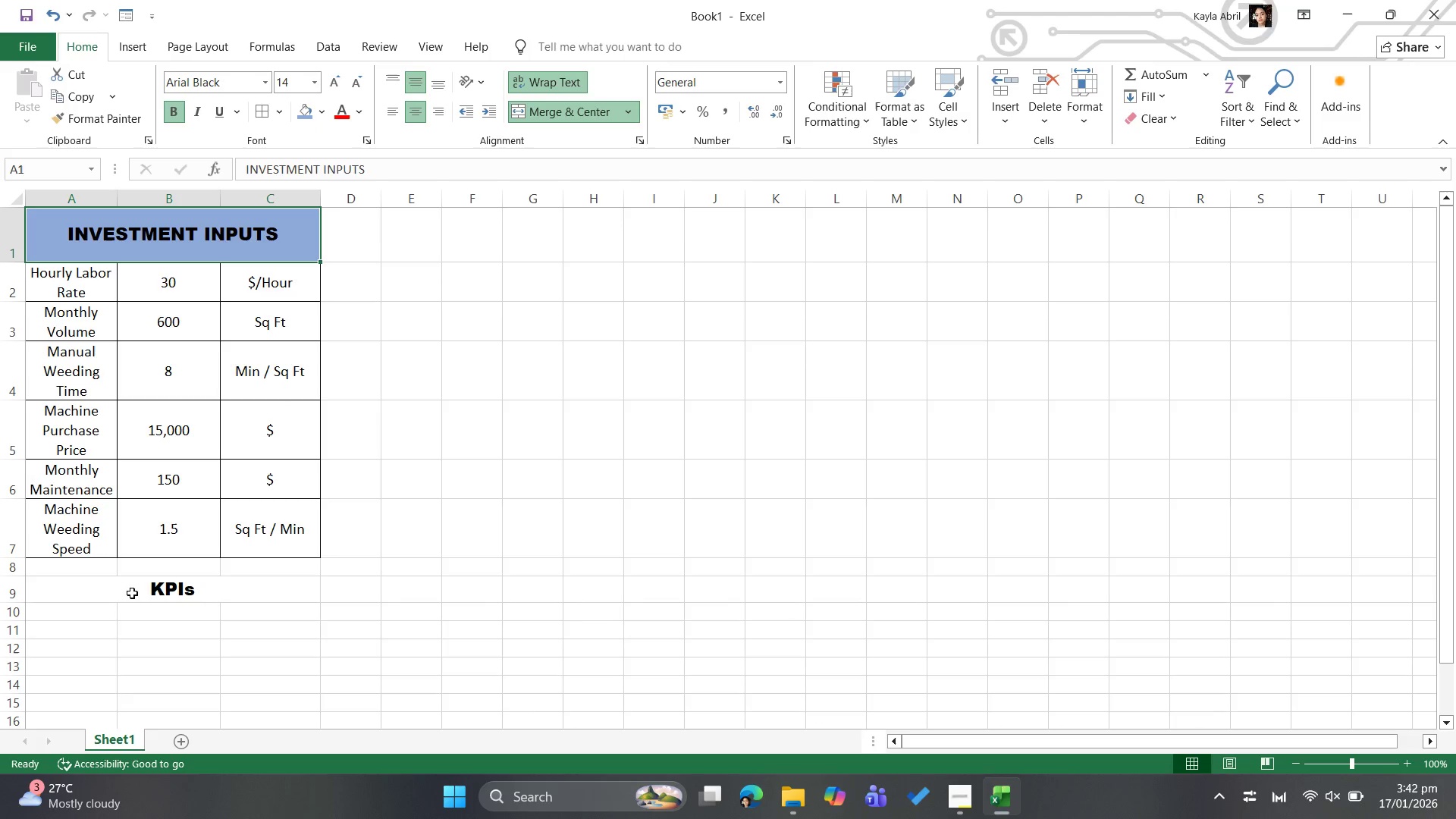 
left_click([140, 588])
 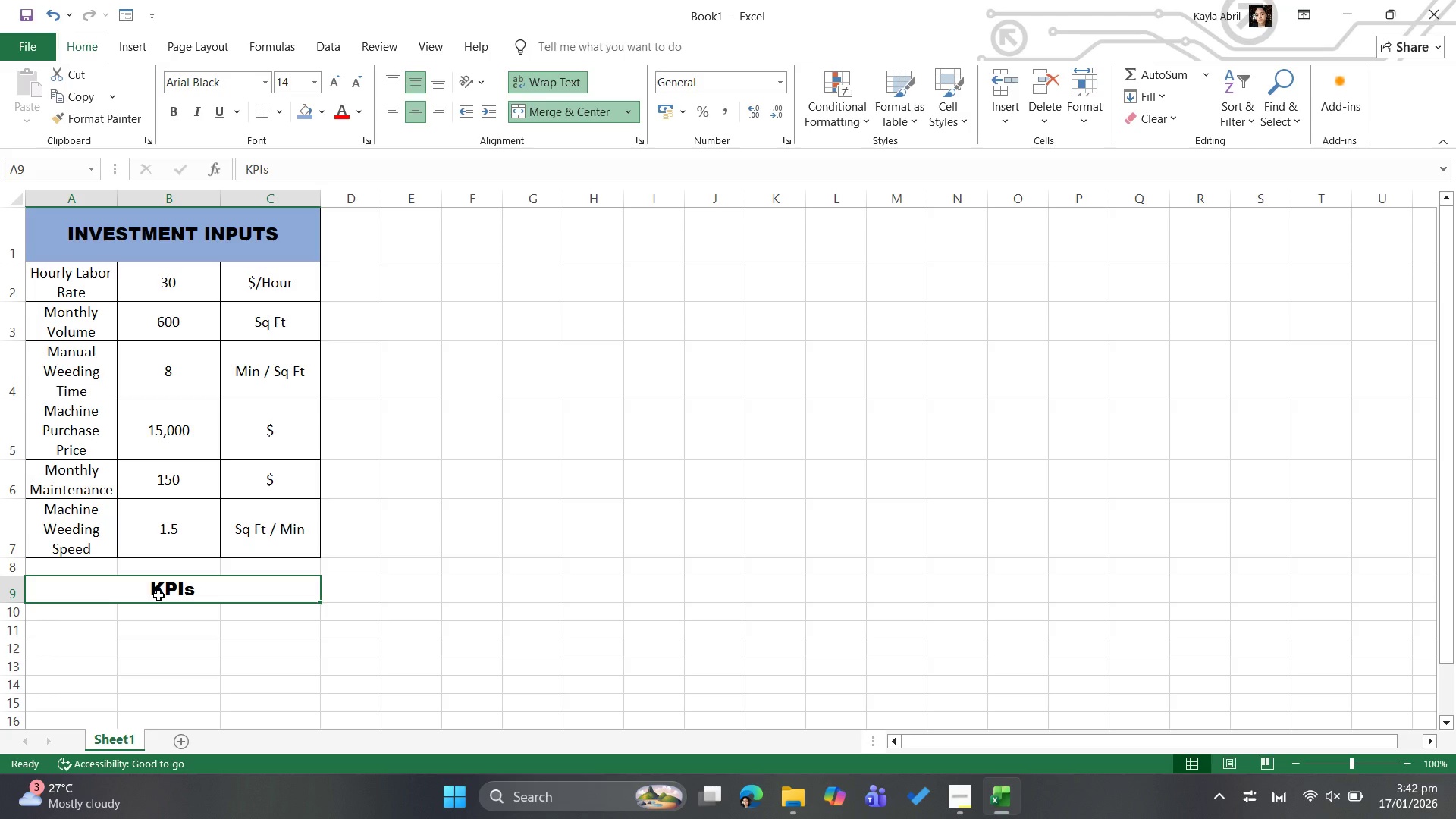 
key(Control+B)
 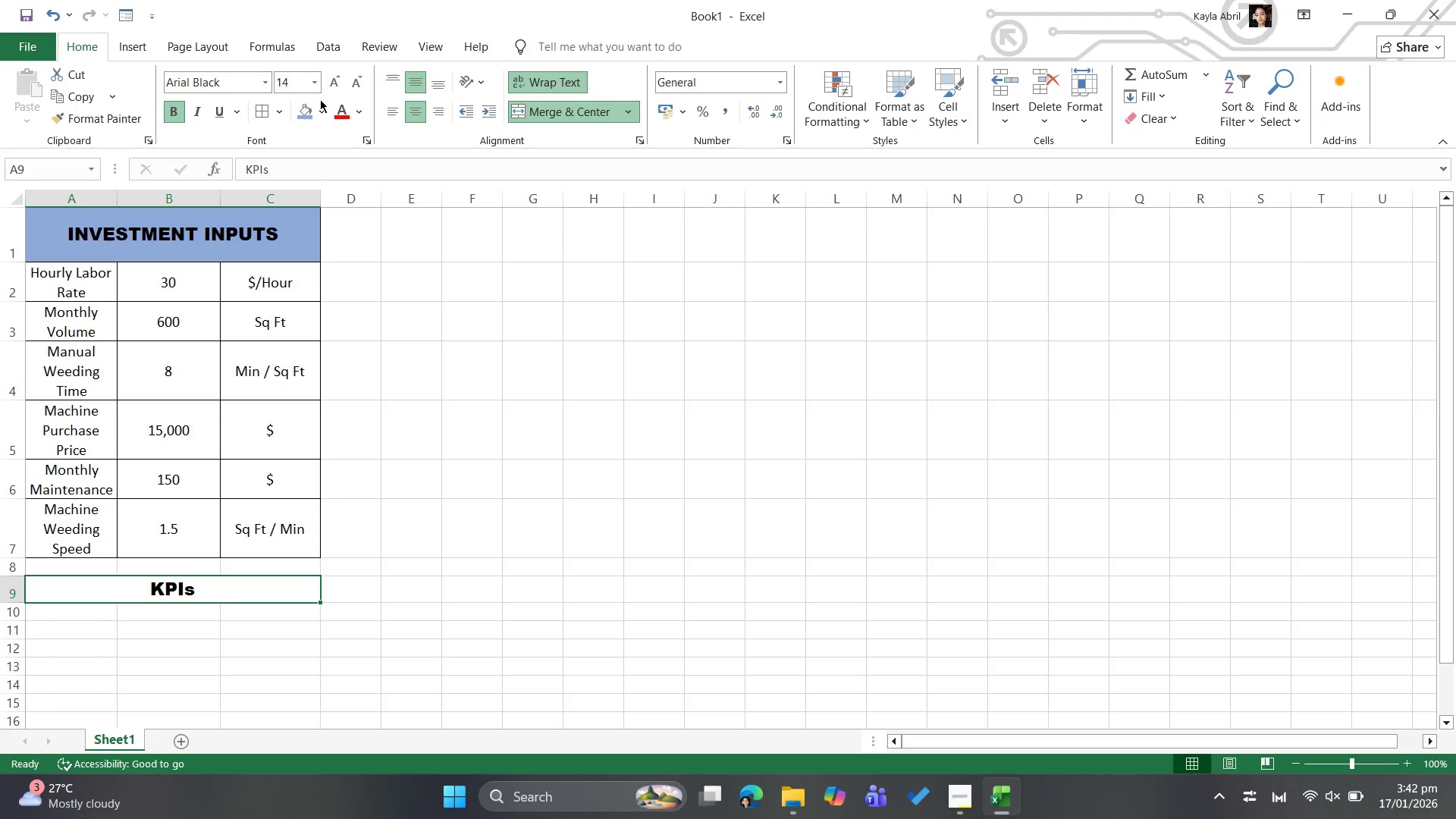 
left_click([304, 106])
 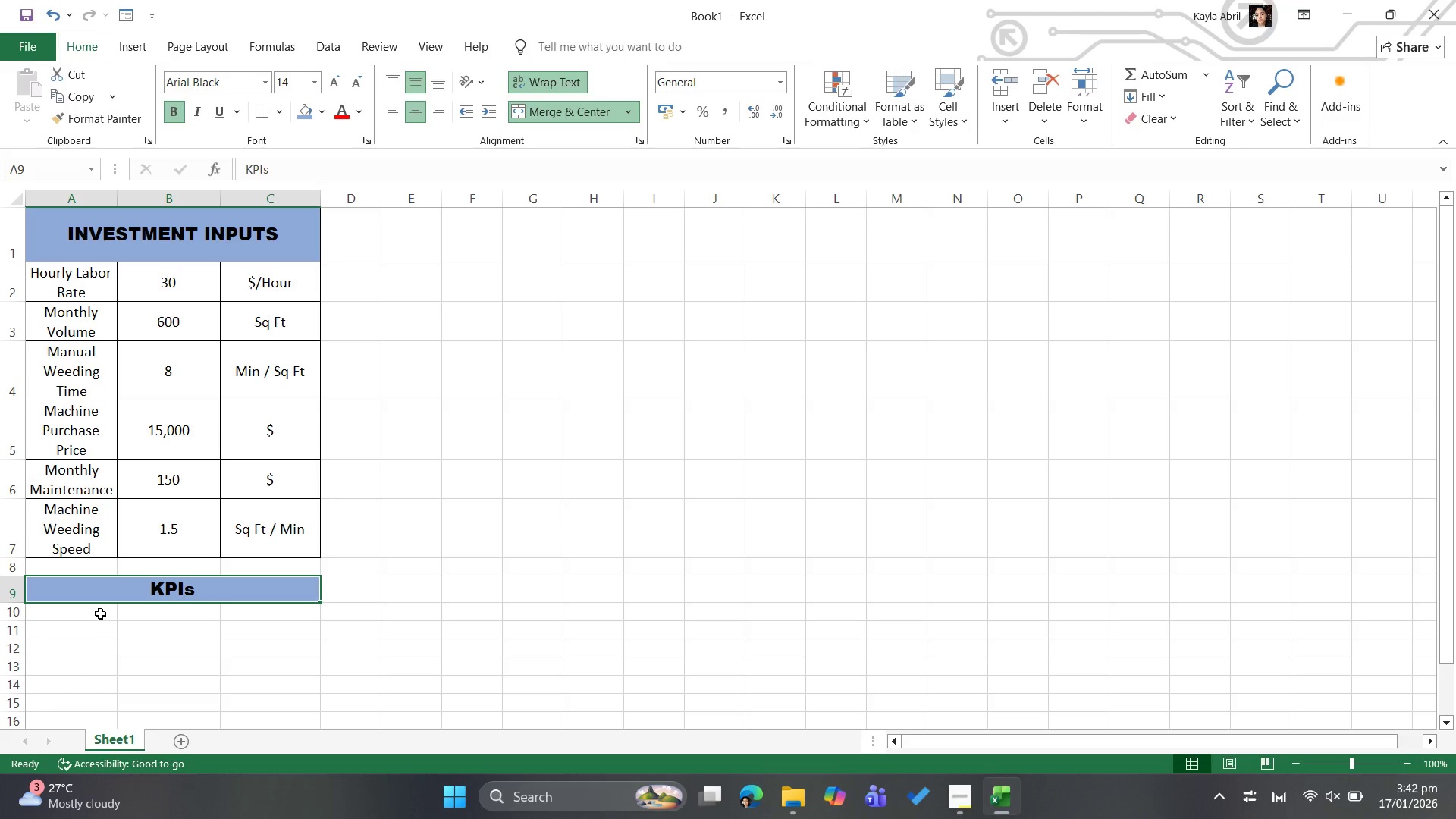 
left_click([99, 613])
 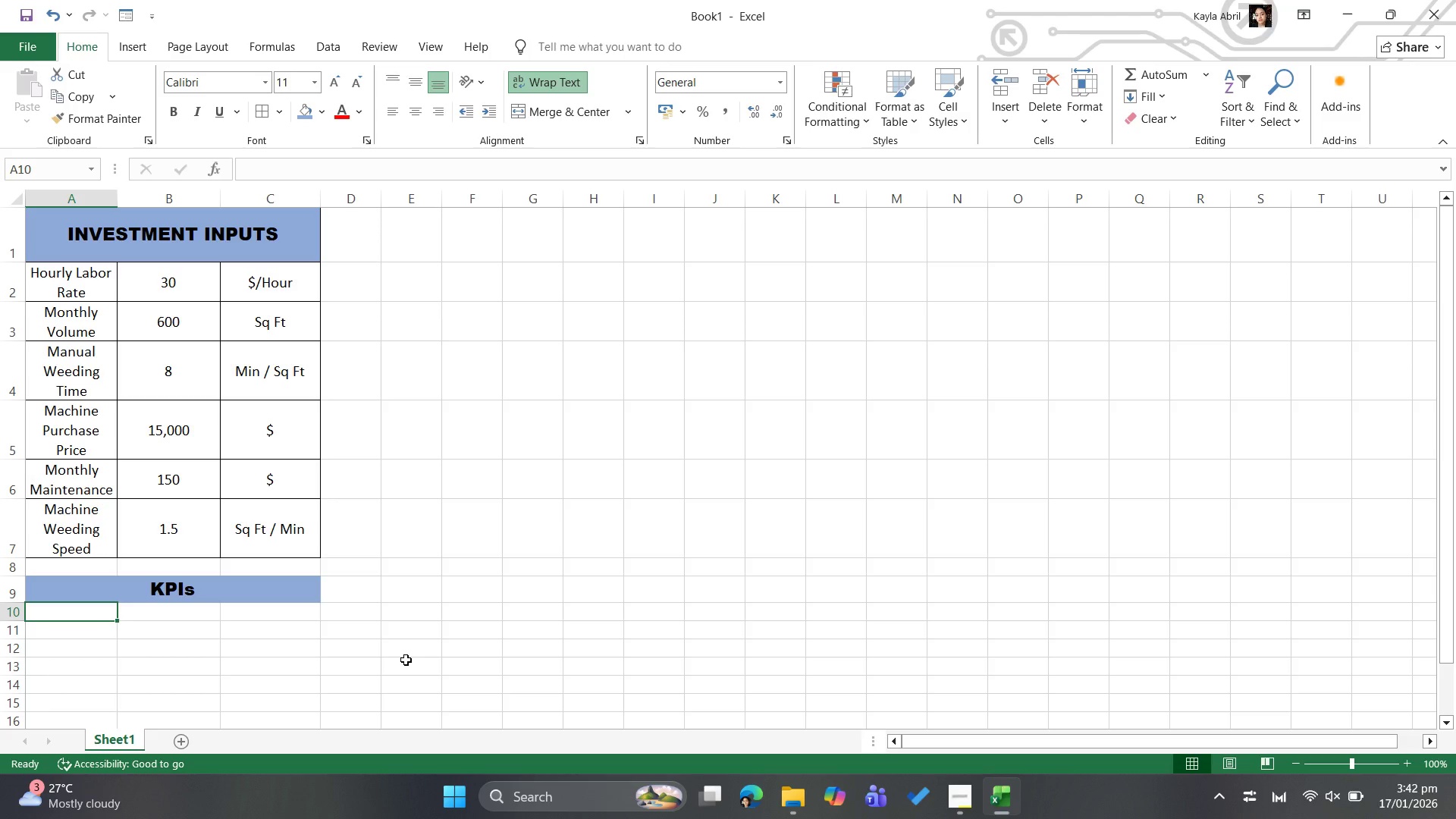 
type(Current Annual Labor Cost)
 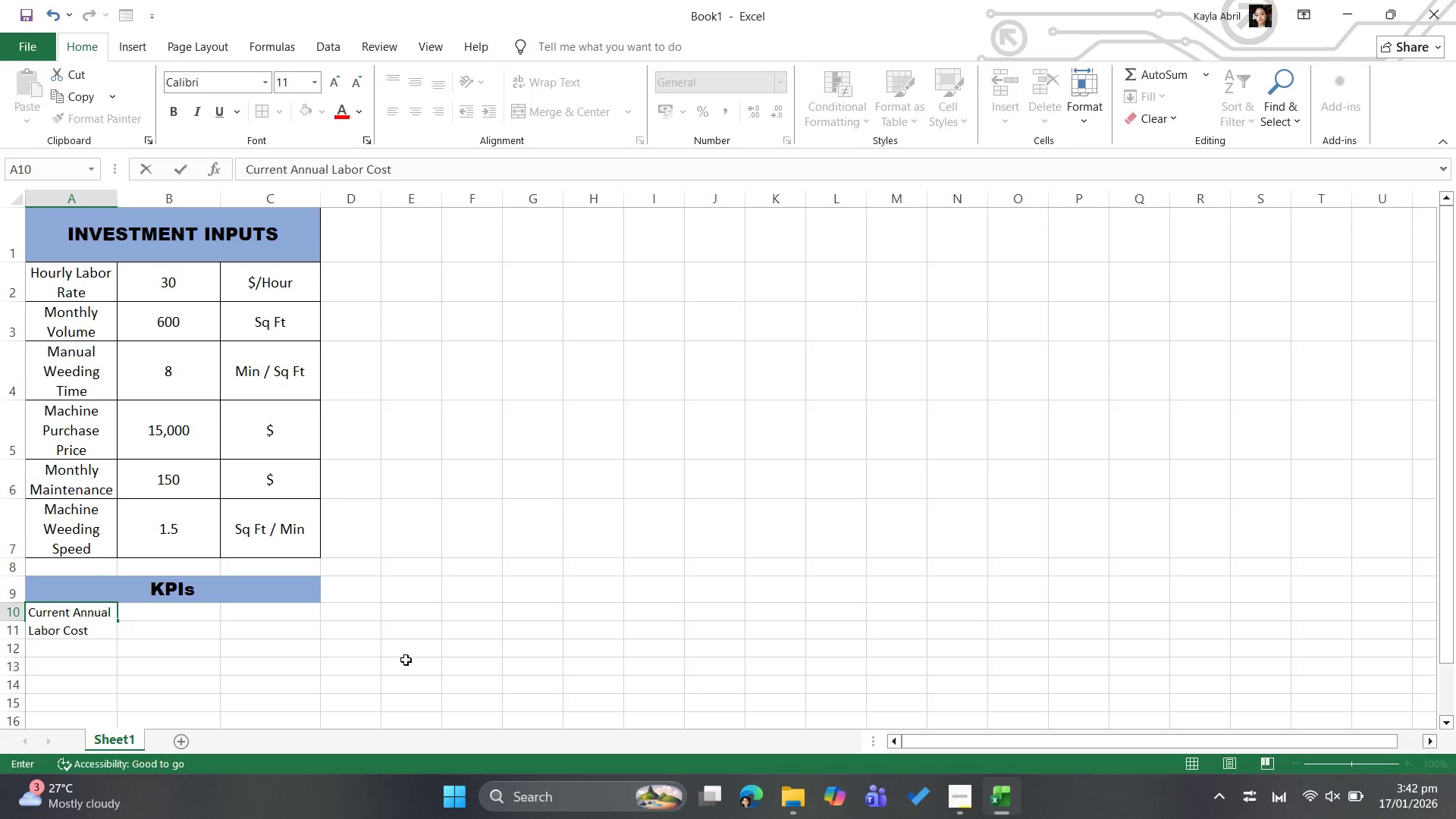 
key(ArrowRight)
 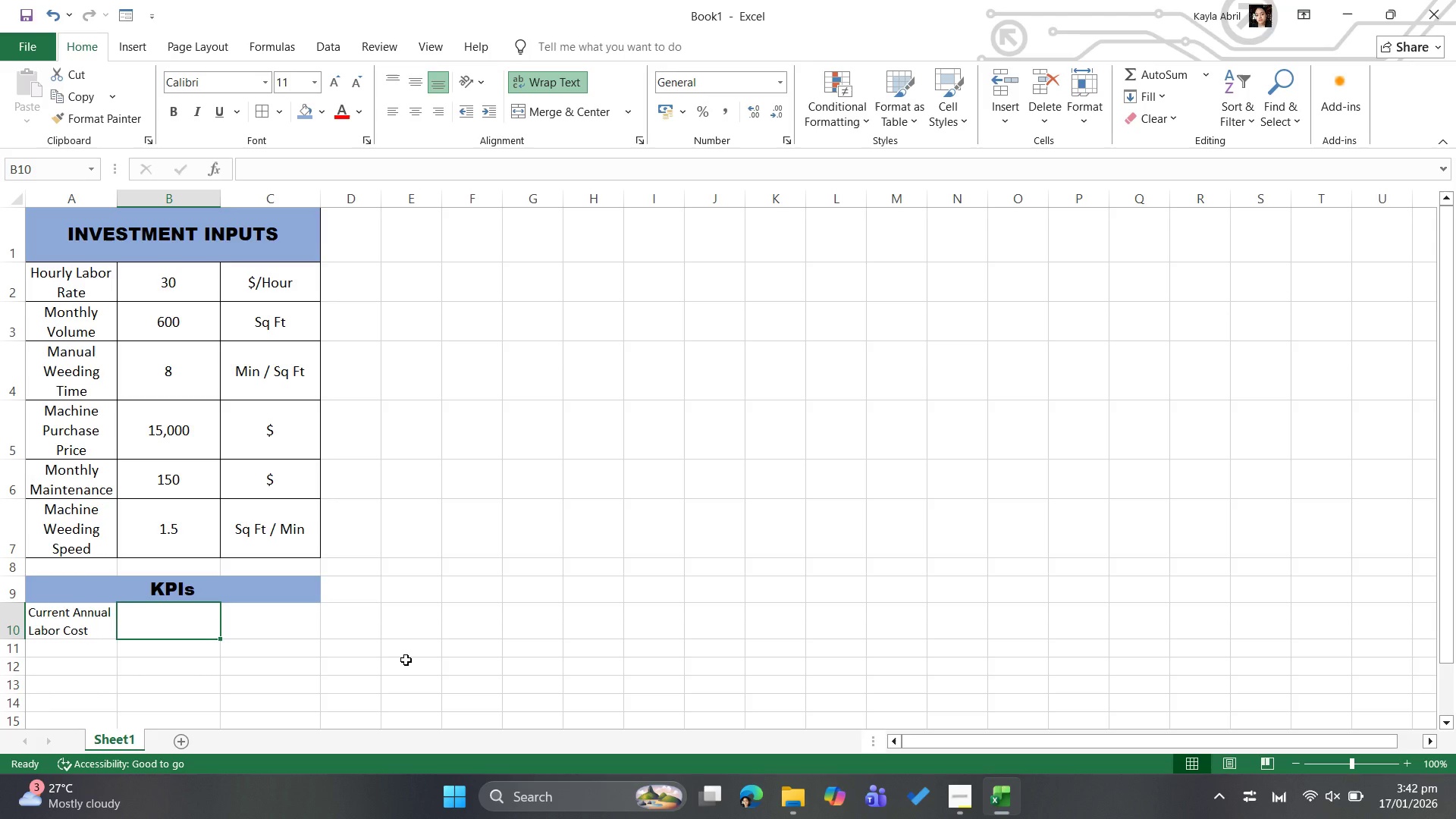 
key(Equal)
 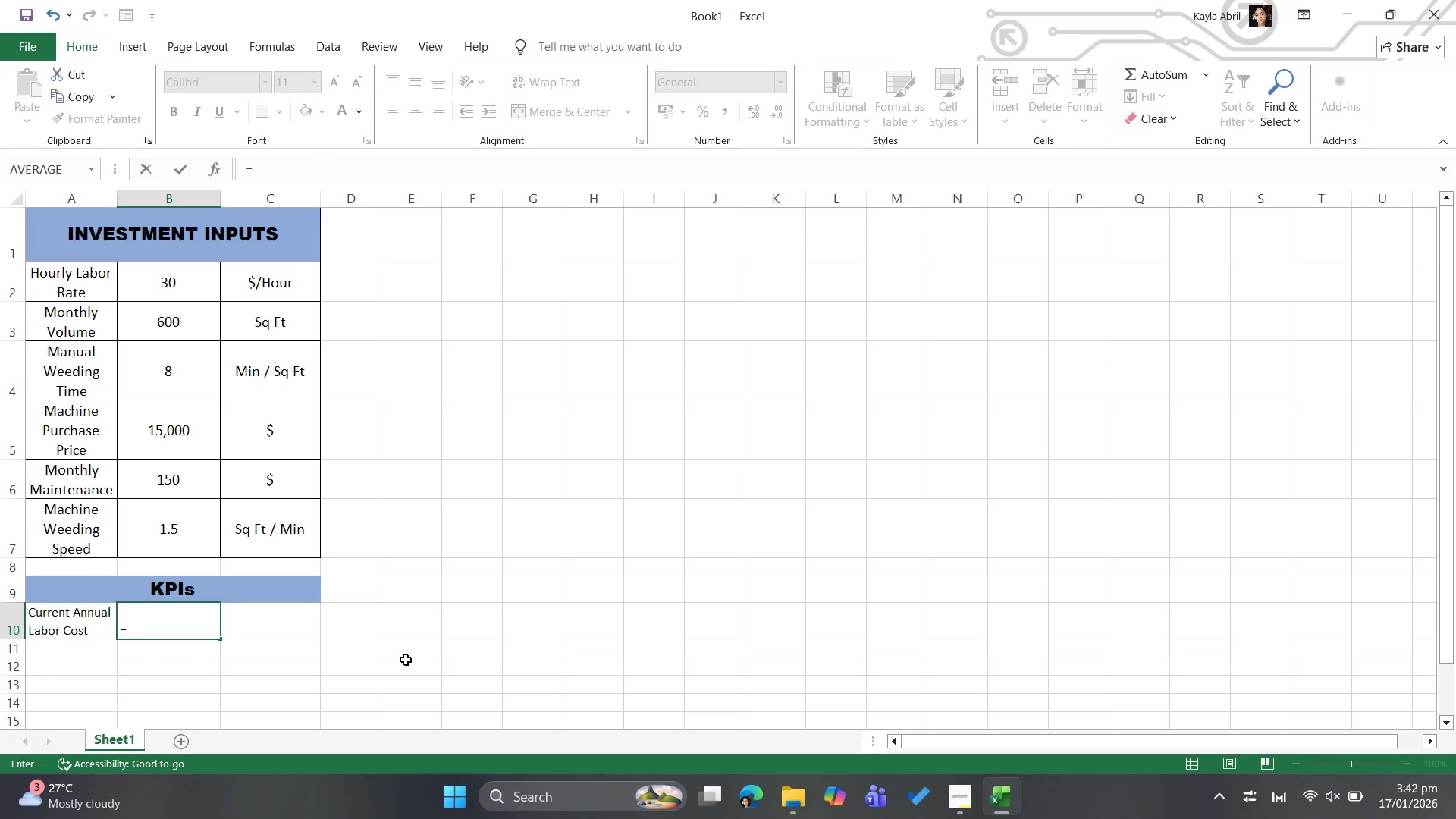 
key(Shift+9)
 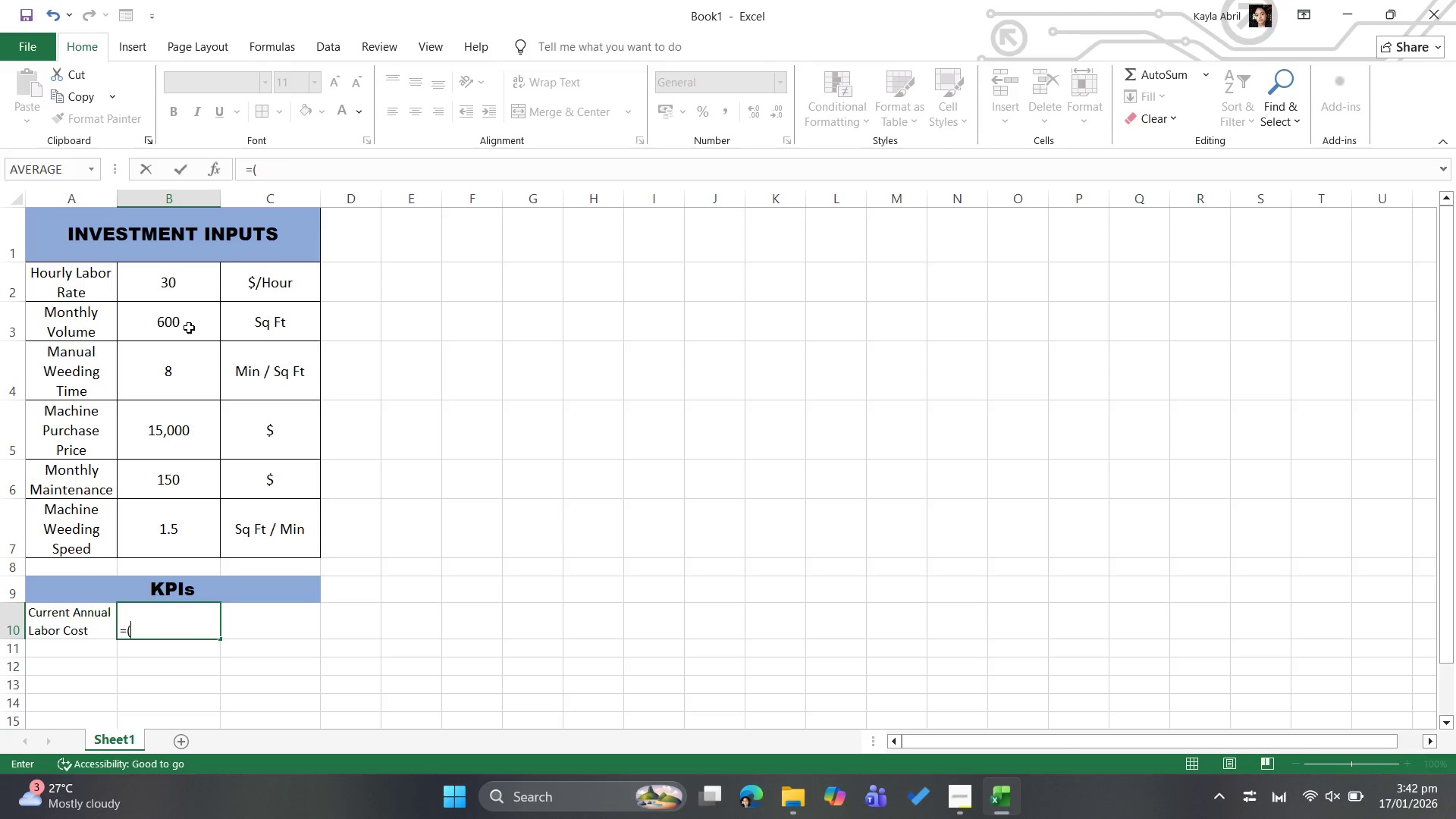 
wait(28.28)
 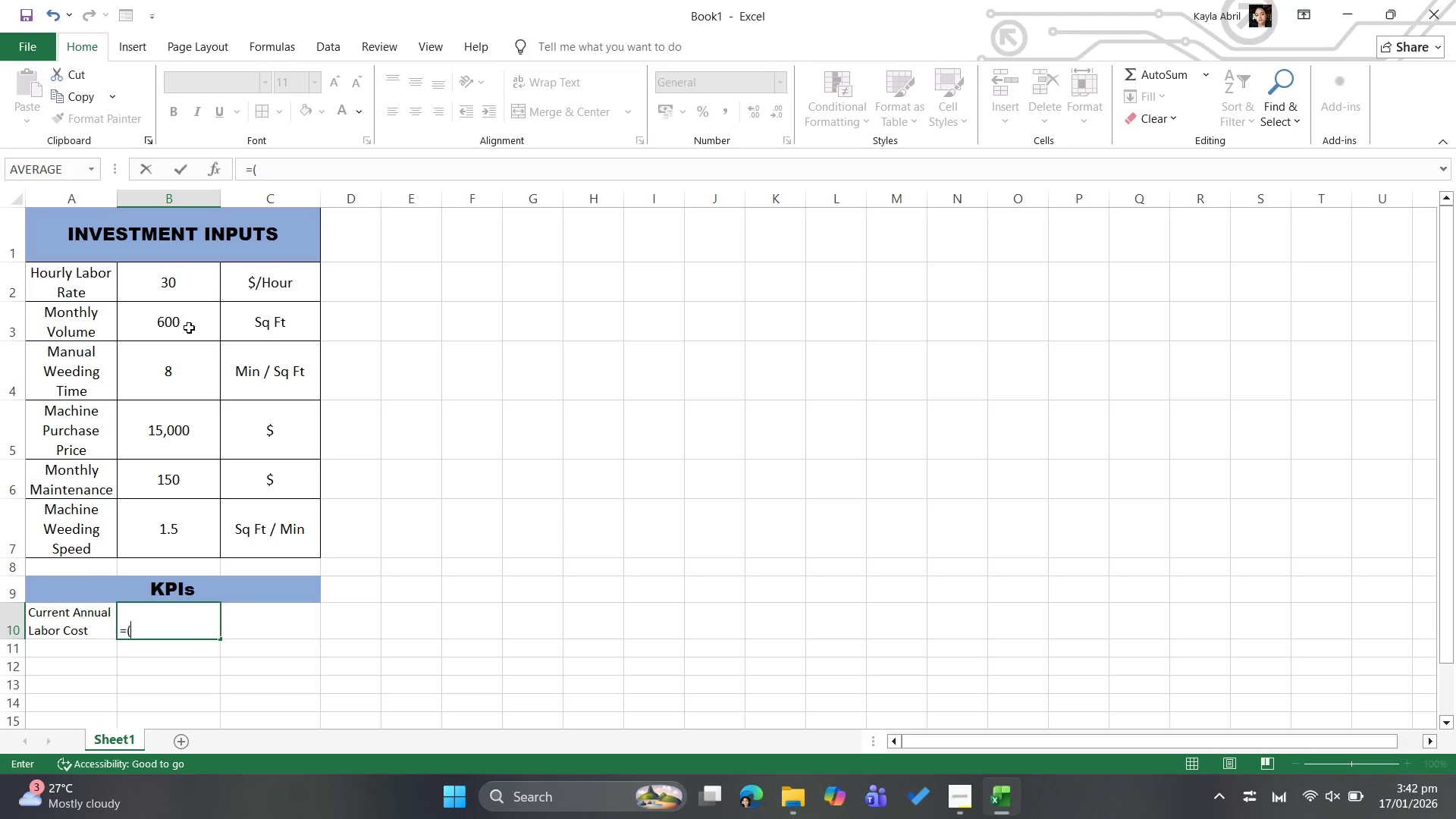 
left_click([189, 328])
 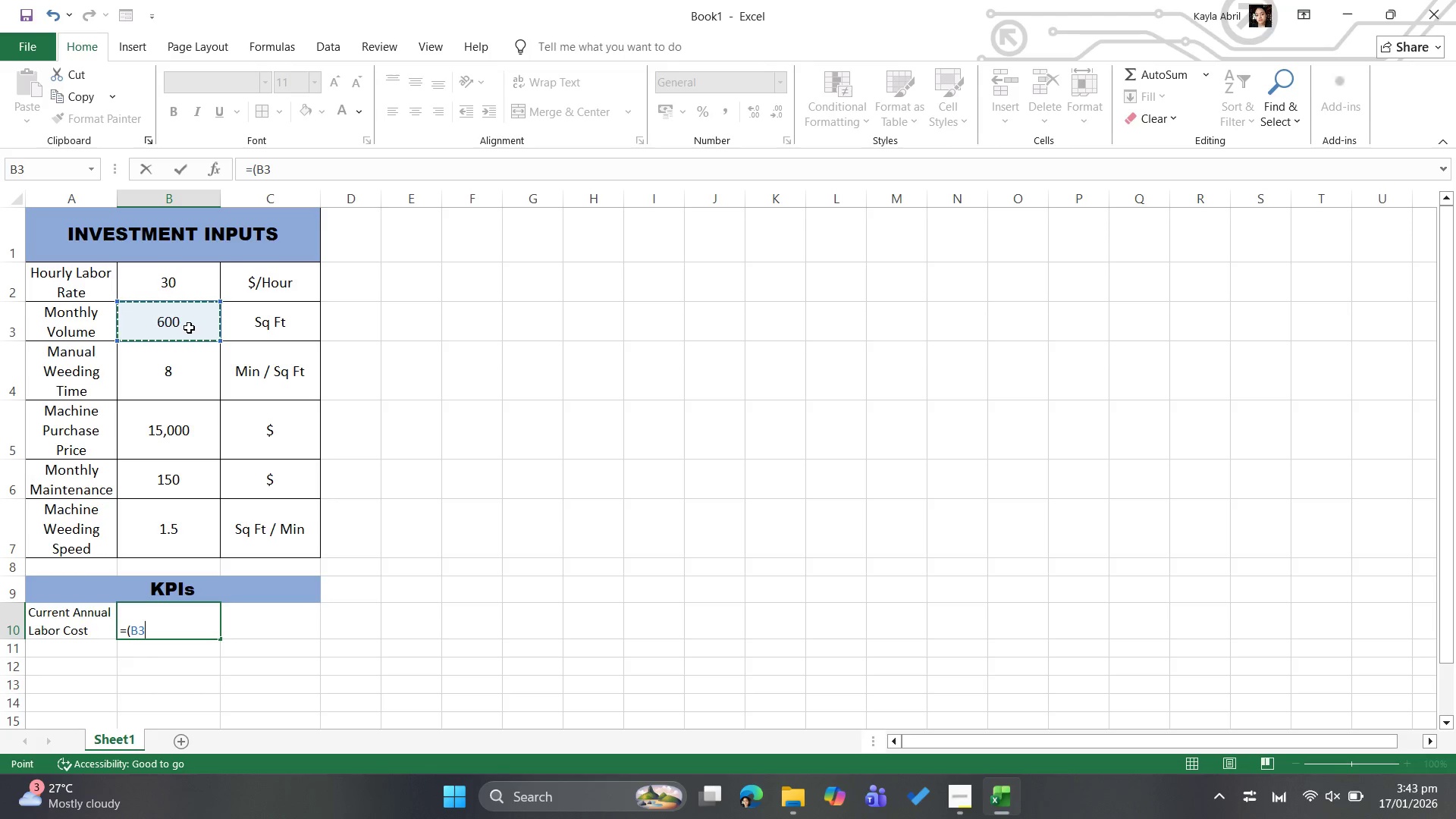 
type(*12)*()
 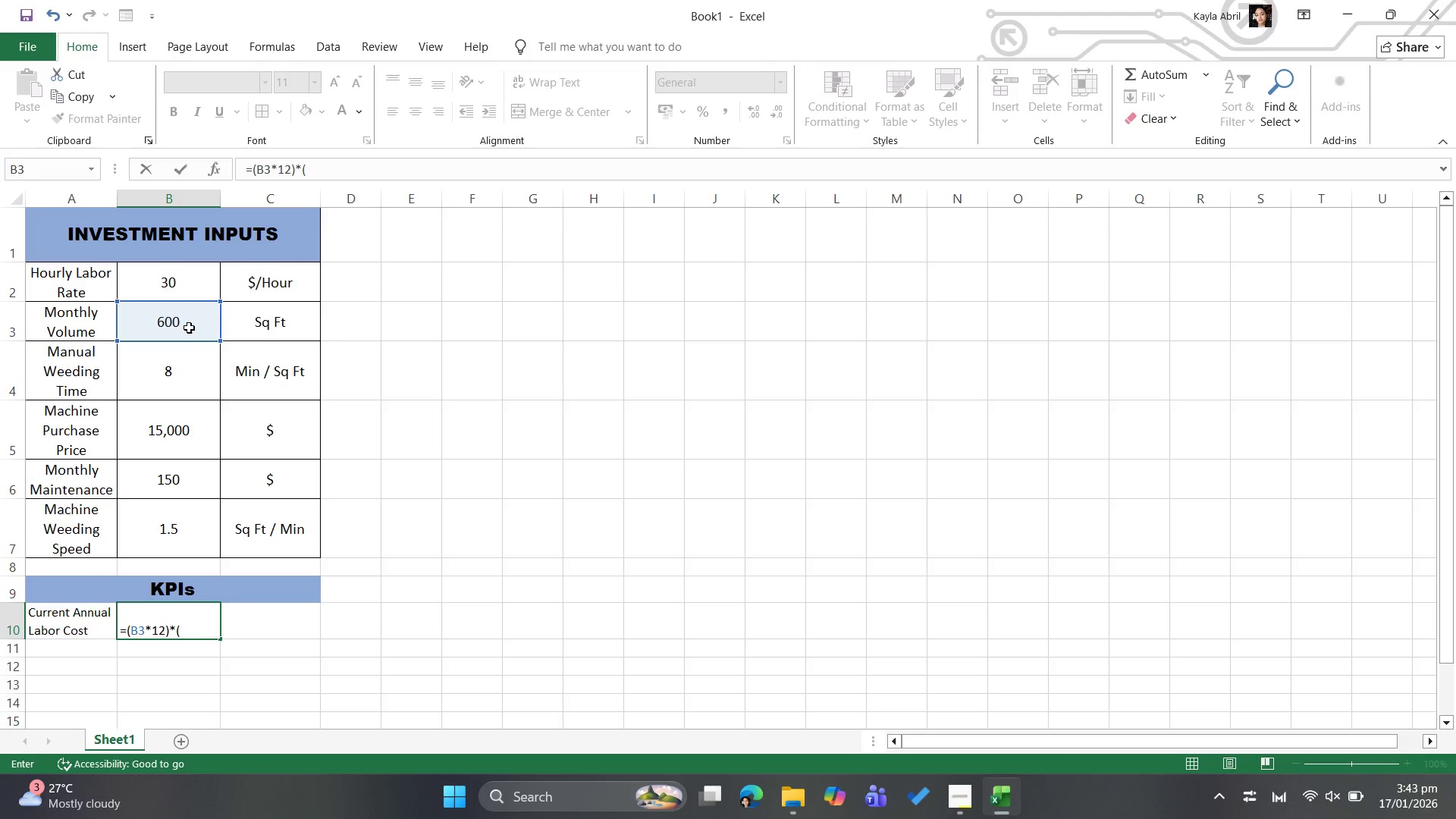 
left_click([199, 375])
 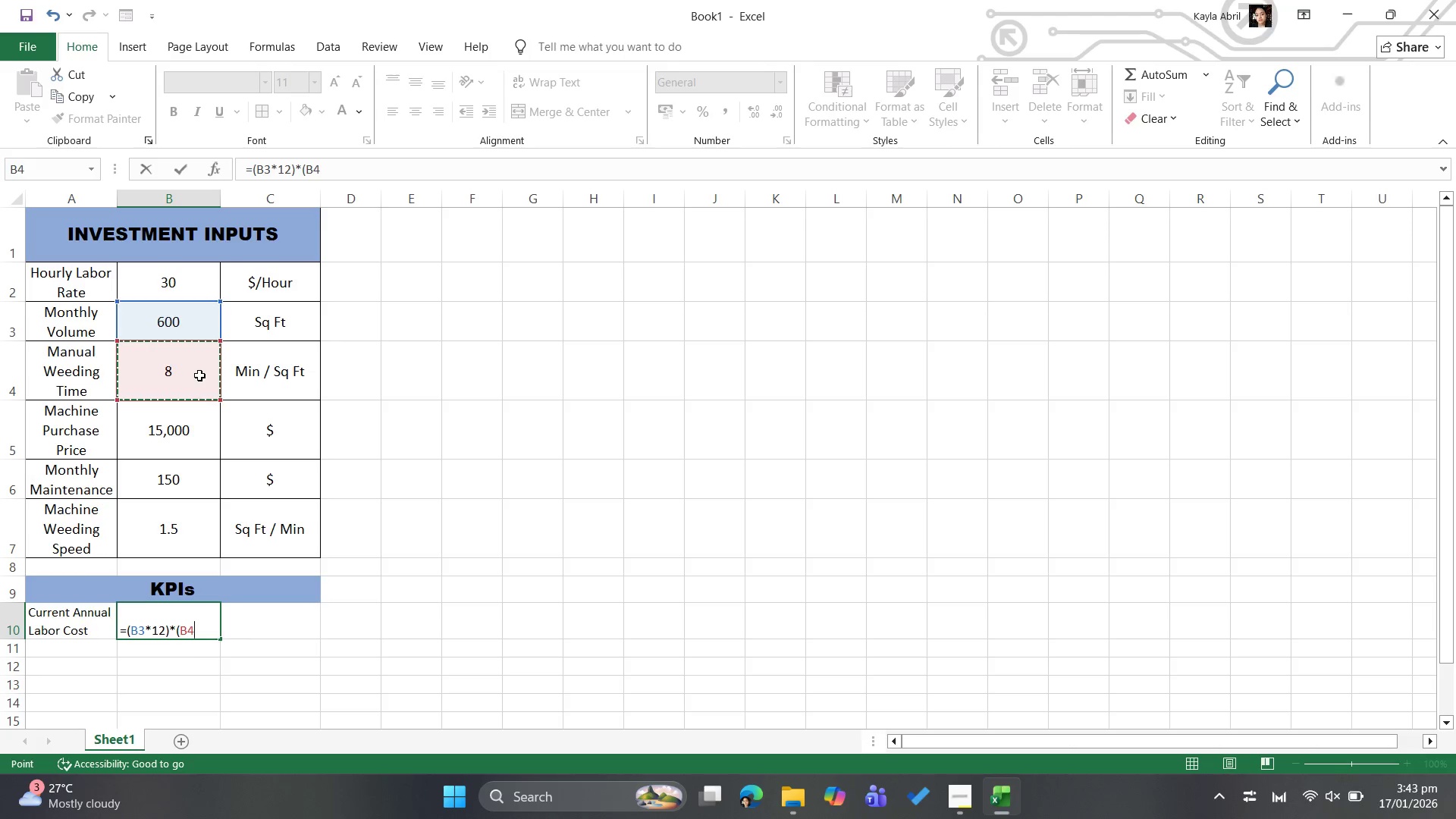 
type(/60))
 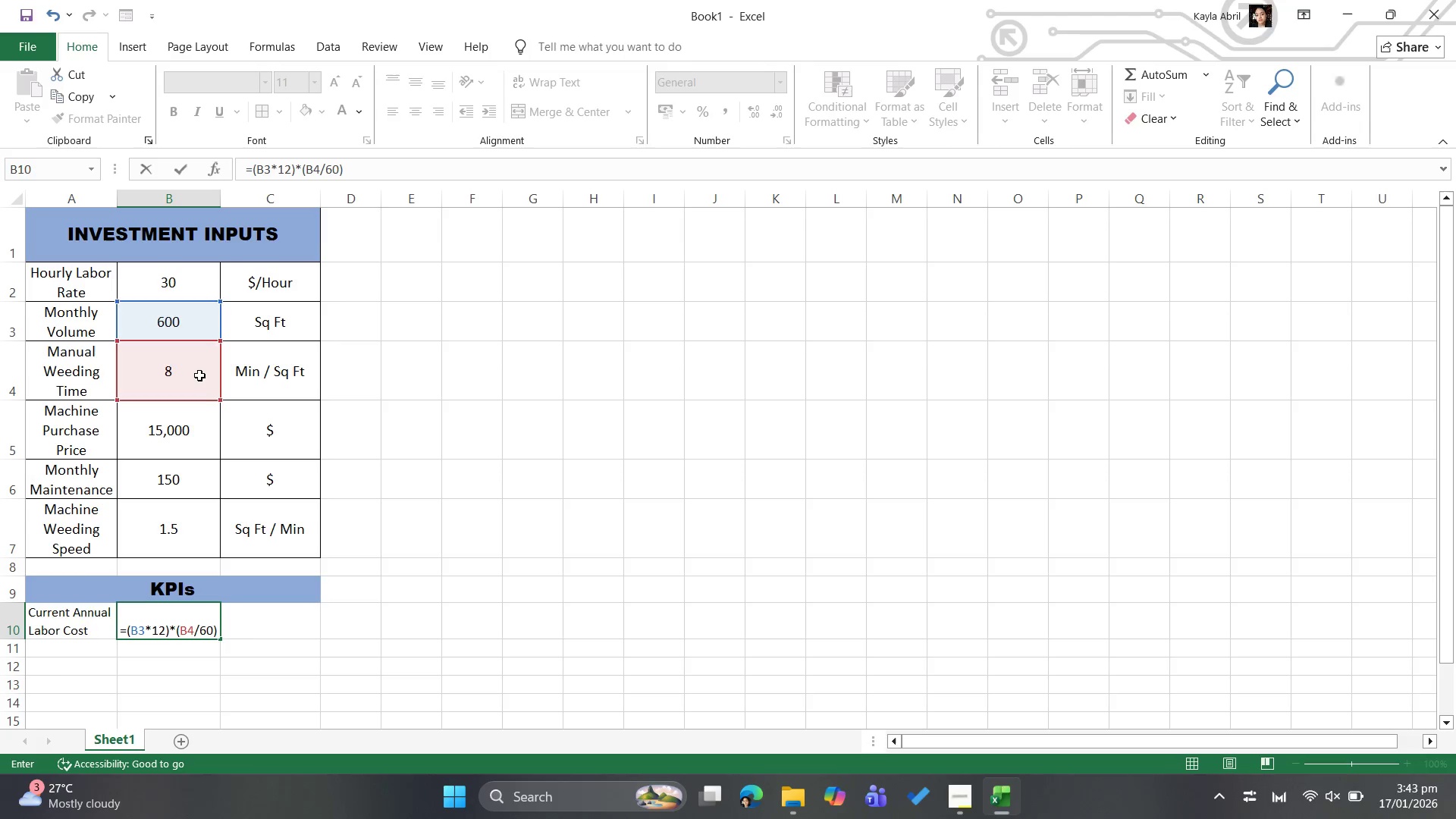 
wait(5.03)
 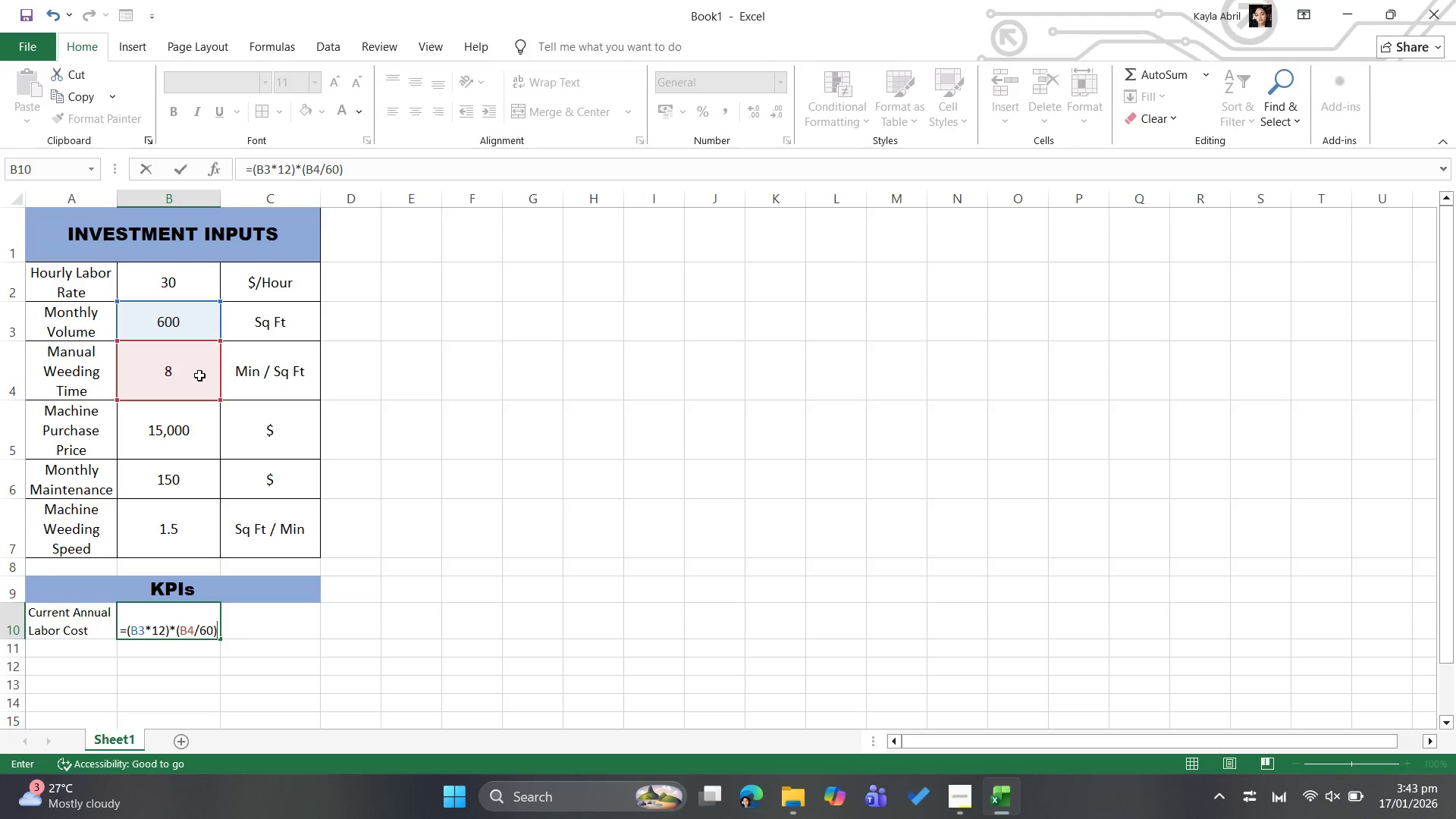 
key(Shift+8)
 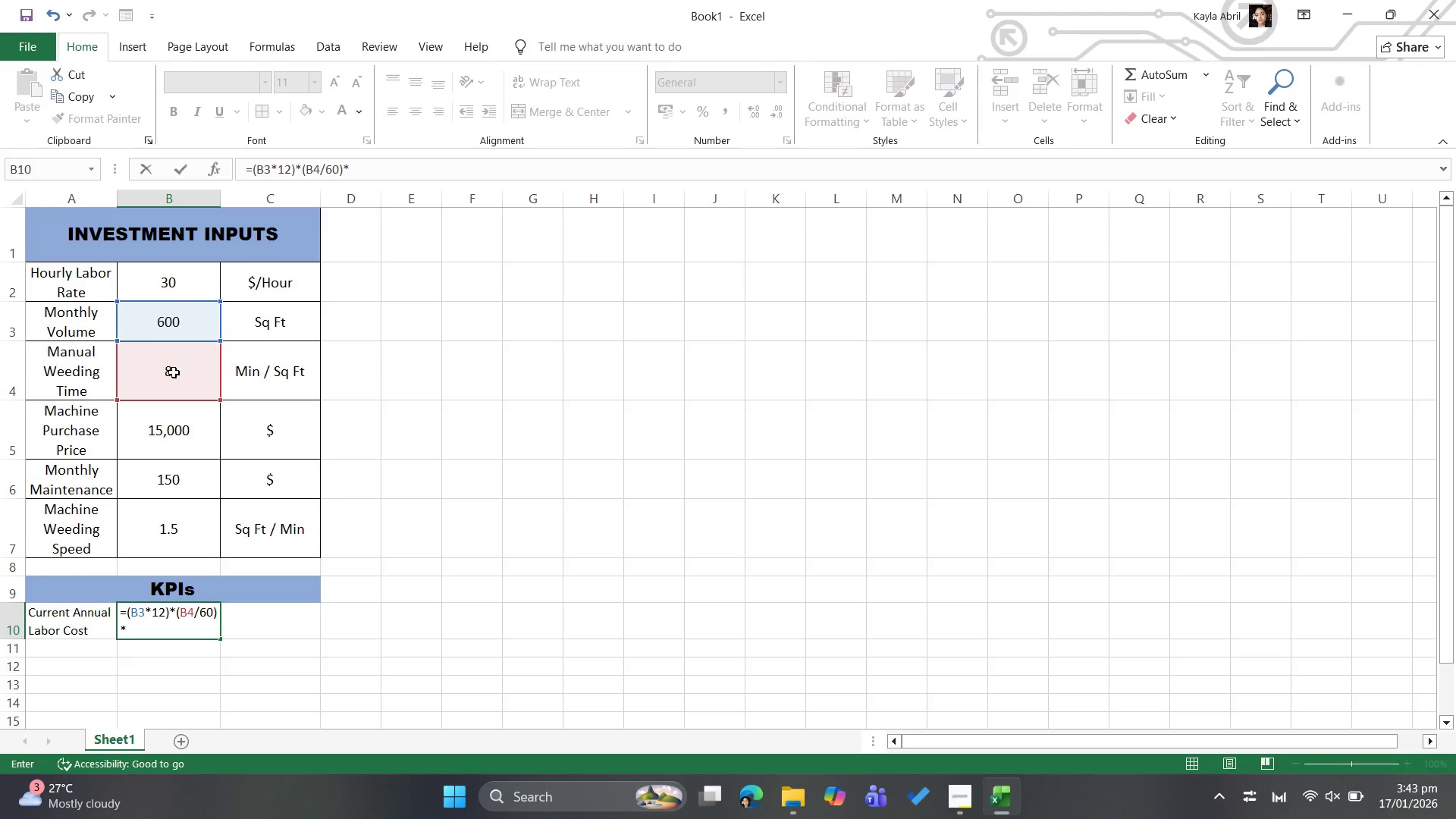 
wait(5.25)
 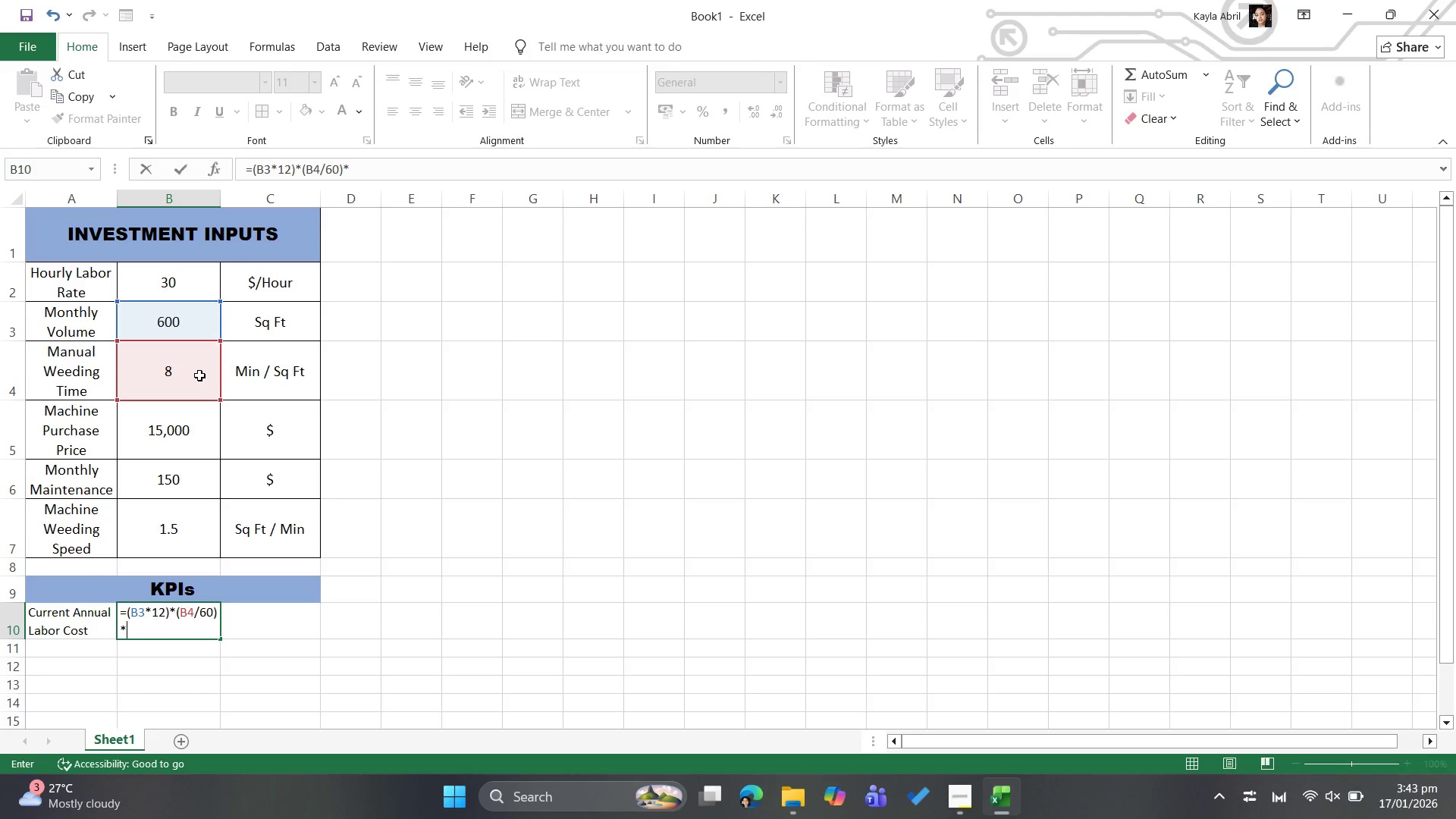 
left_click([179, 275])
 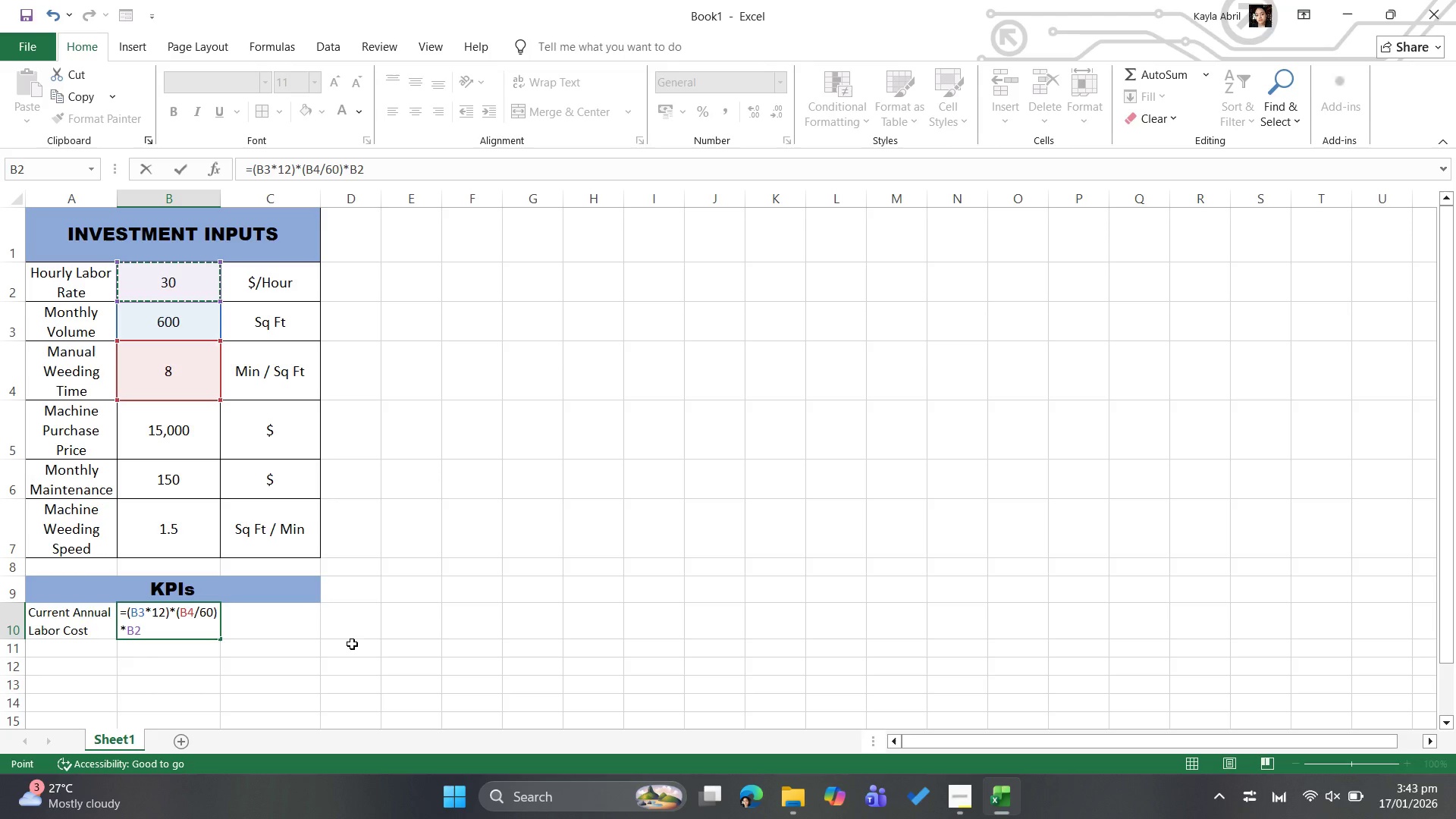 
left_click([261, 621])
 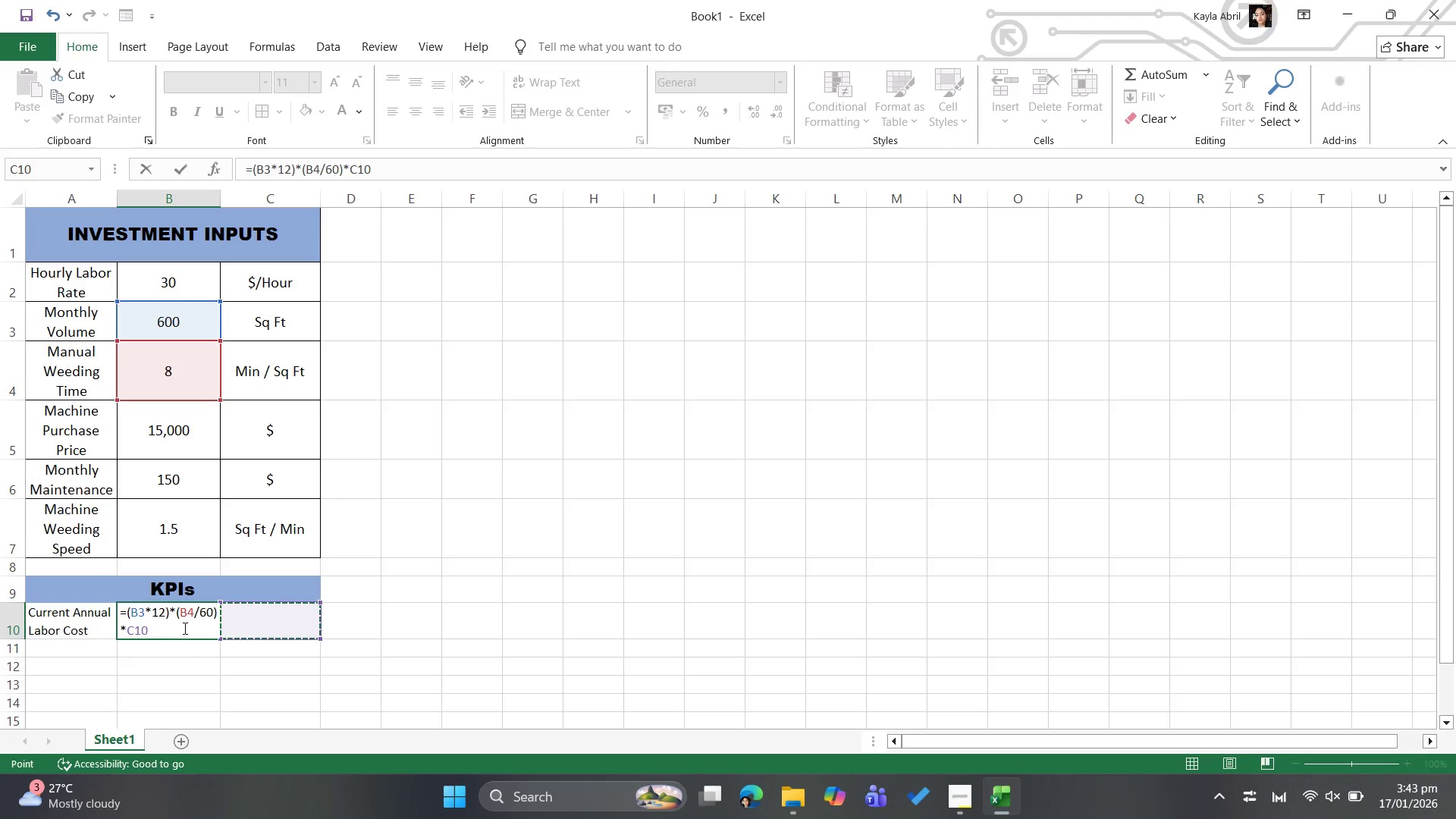 
key(Backspace)
 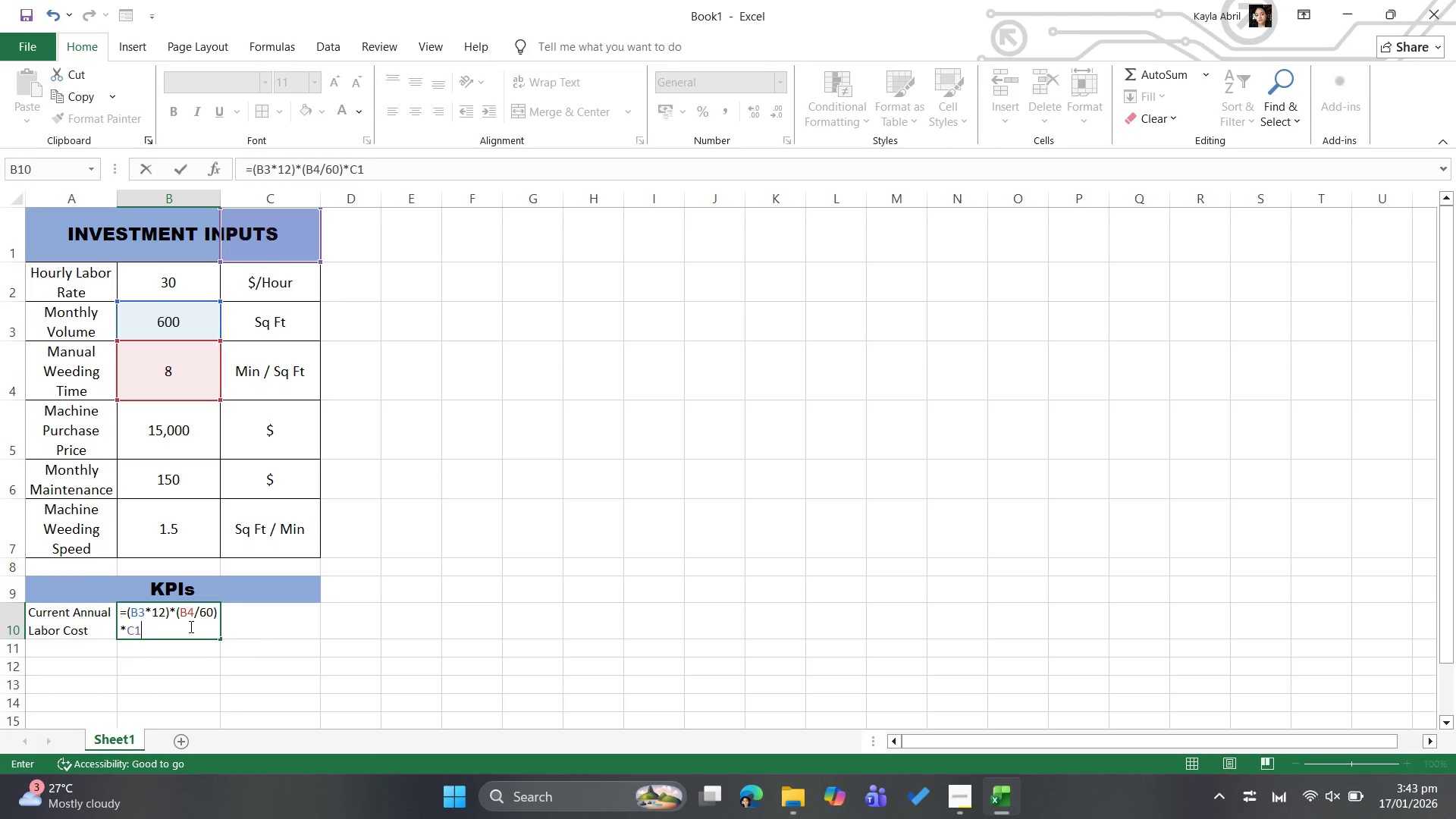 
key(Backspace)
 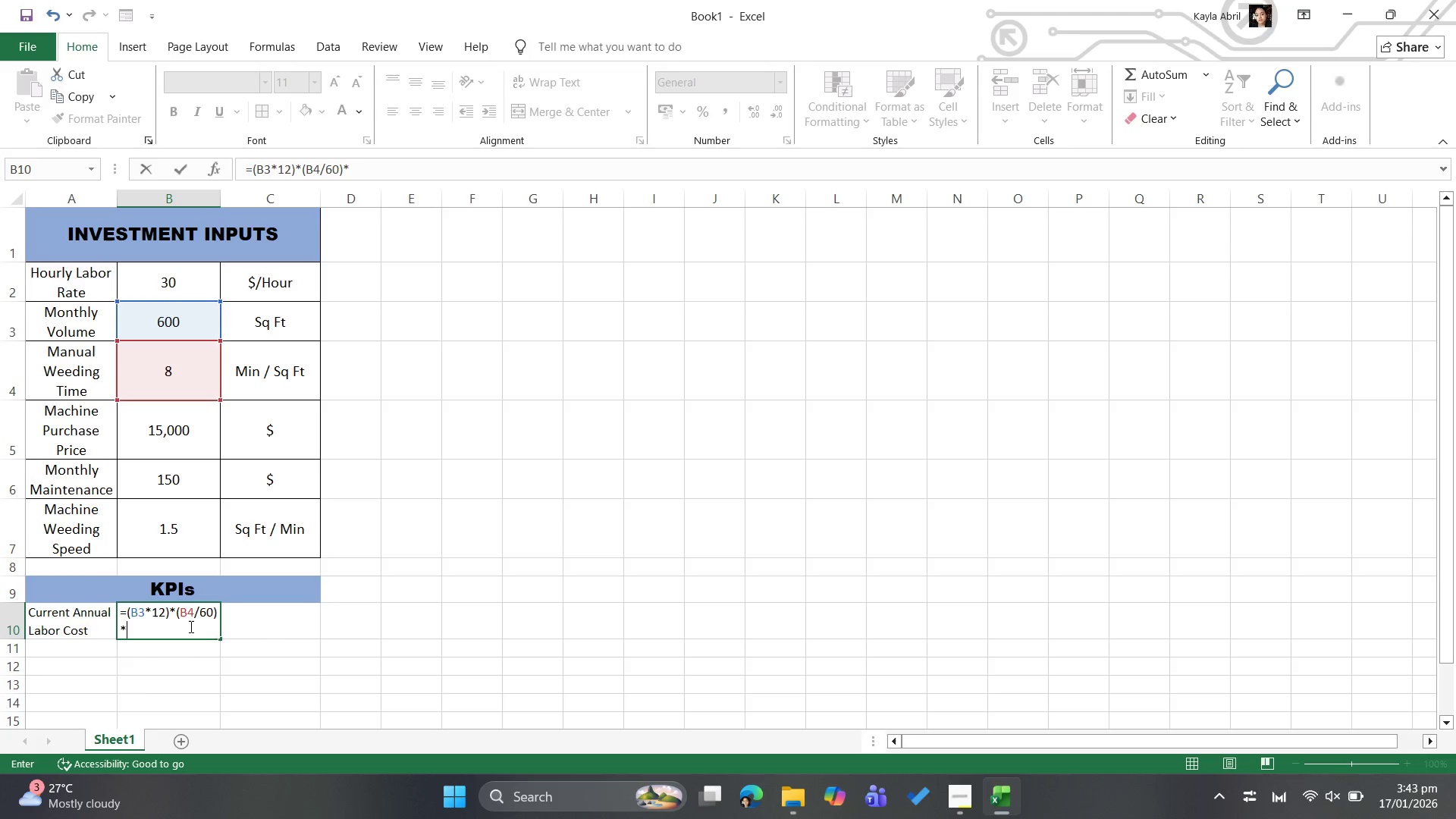 
key(Backspace)
 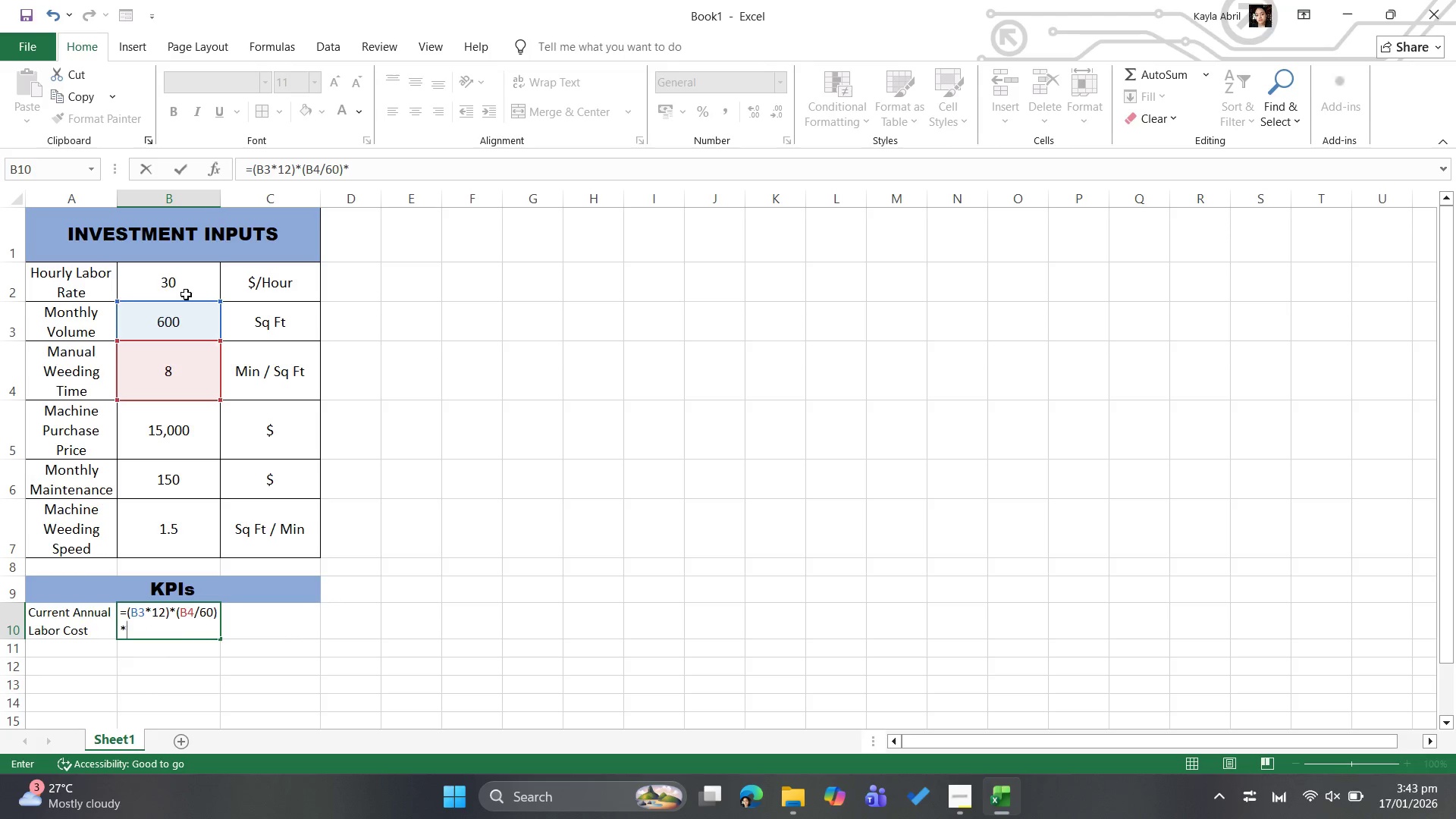 
left_click([187, 293])
 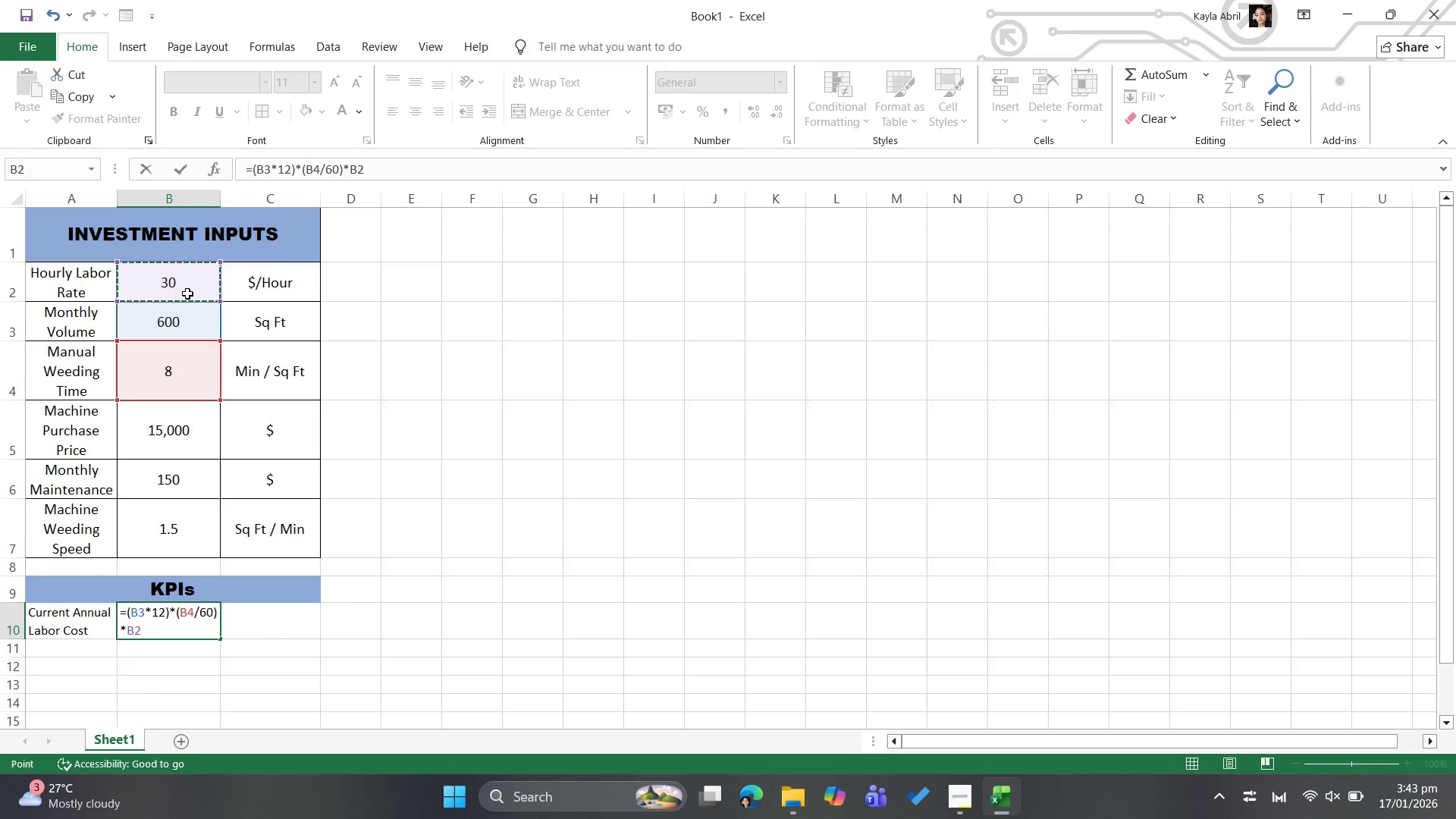 
key(Enter)
 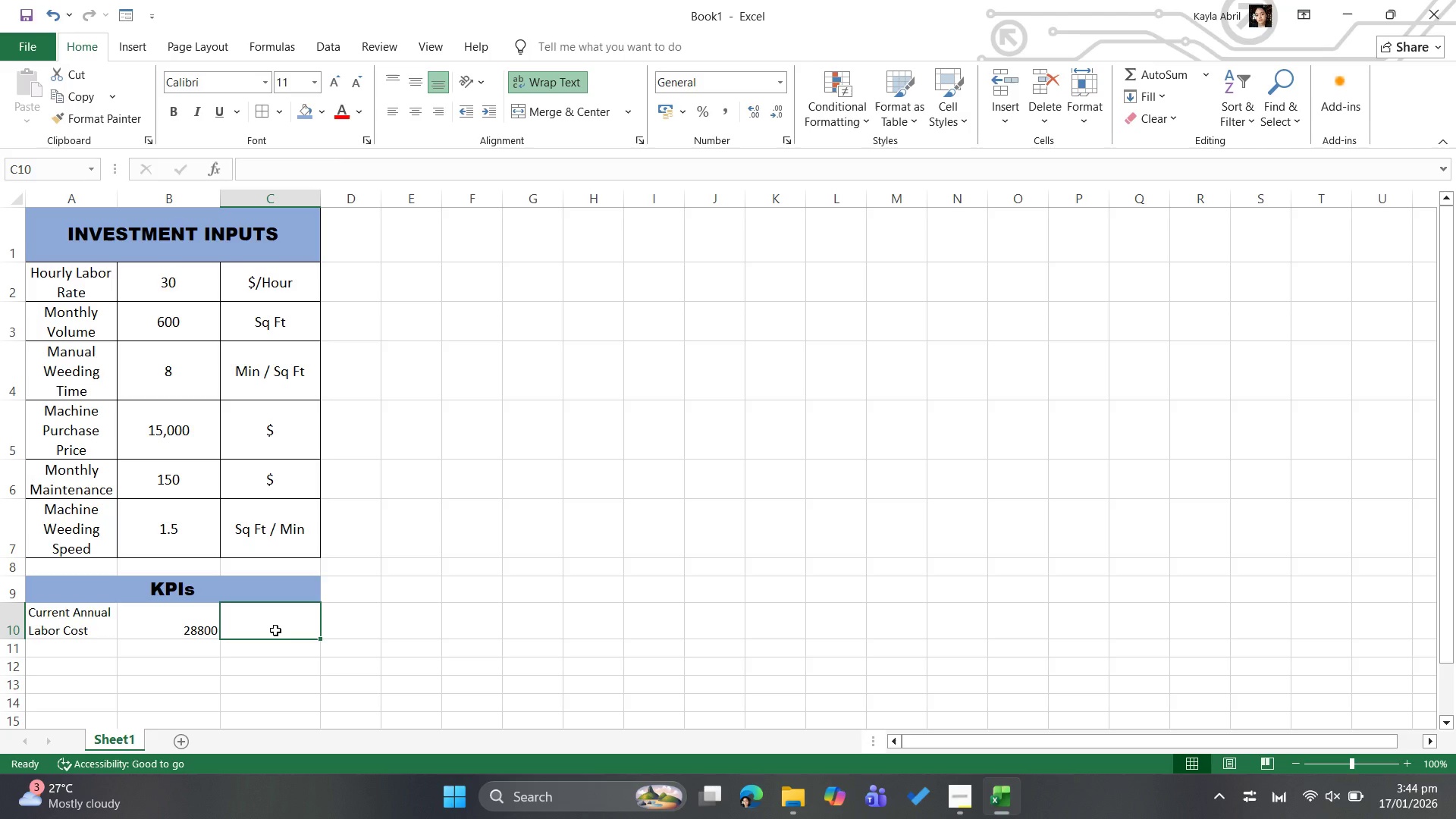 
wait(66.86)
 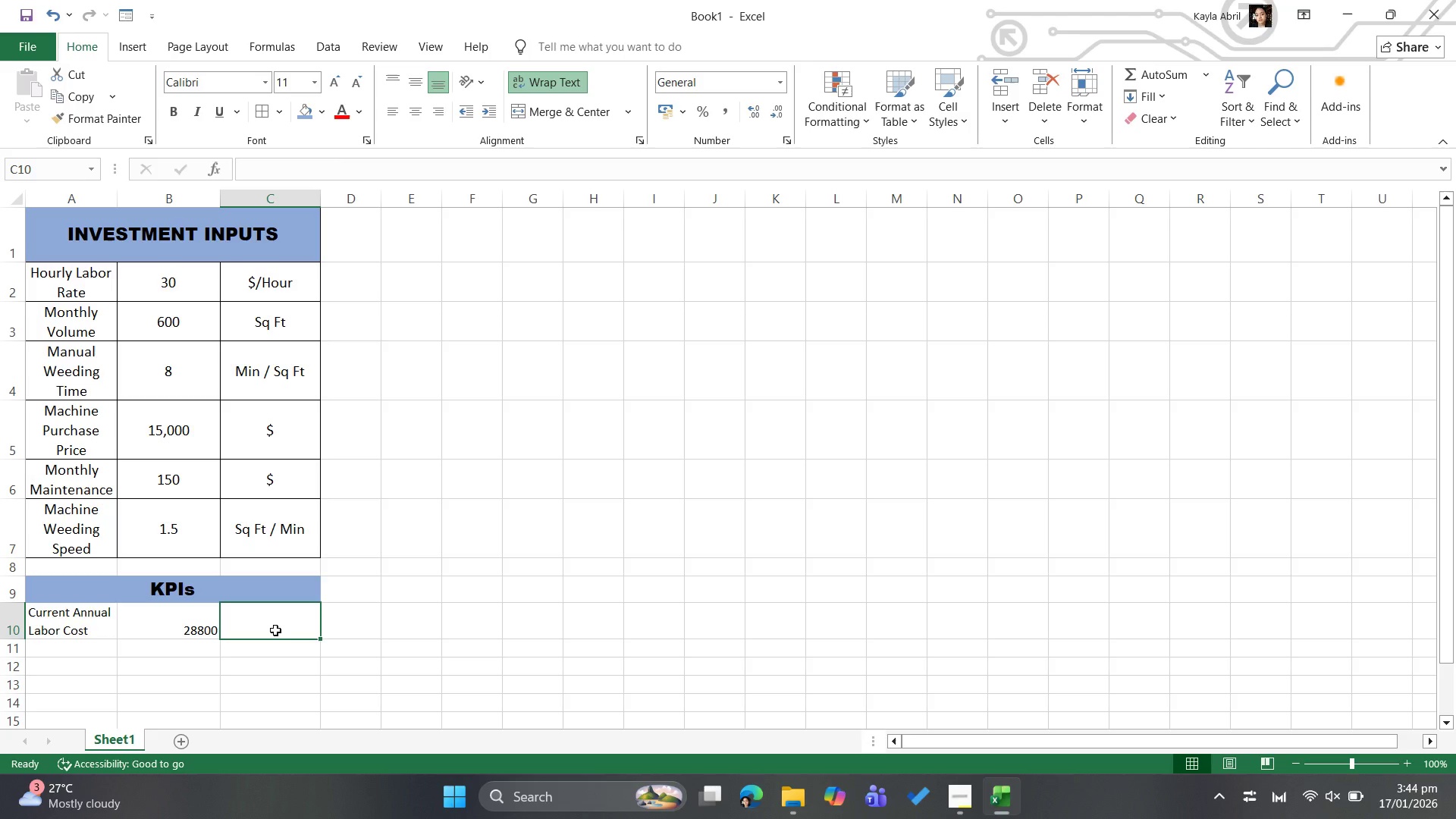 
left_click([202, 614])
 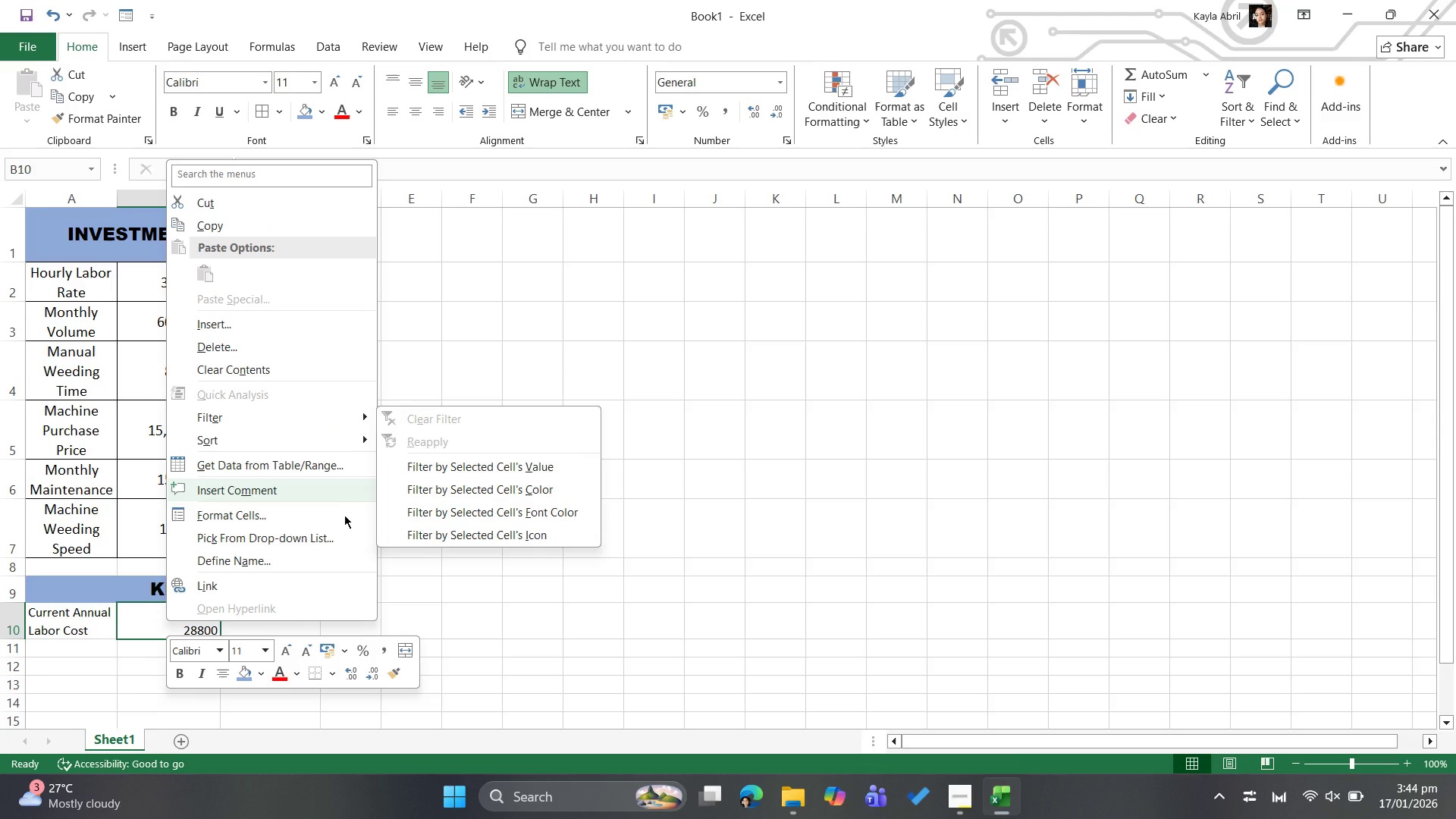 
wait(14.25)
 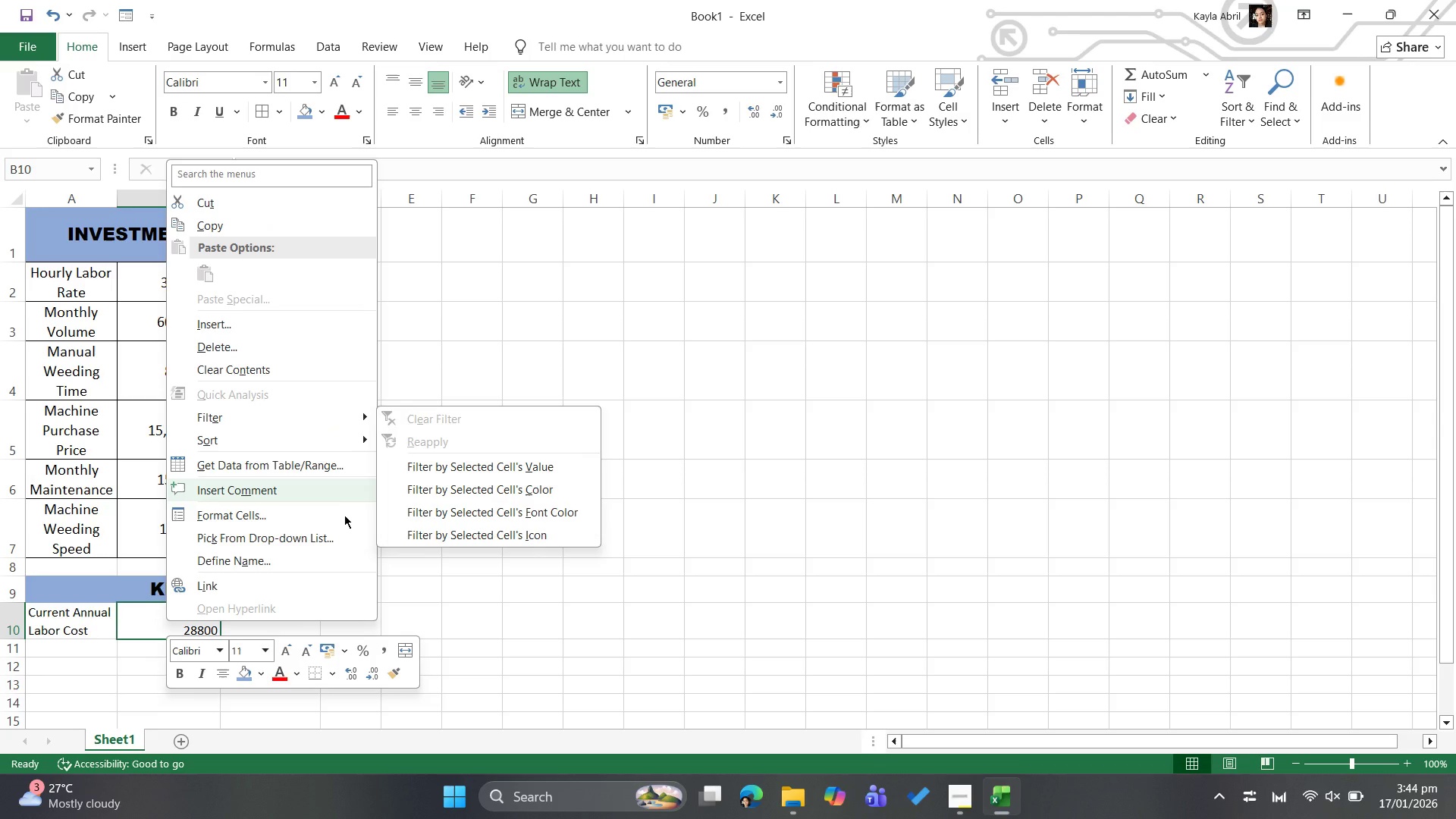 
left_click([371, 701])
 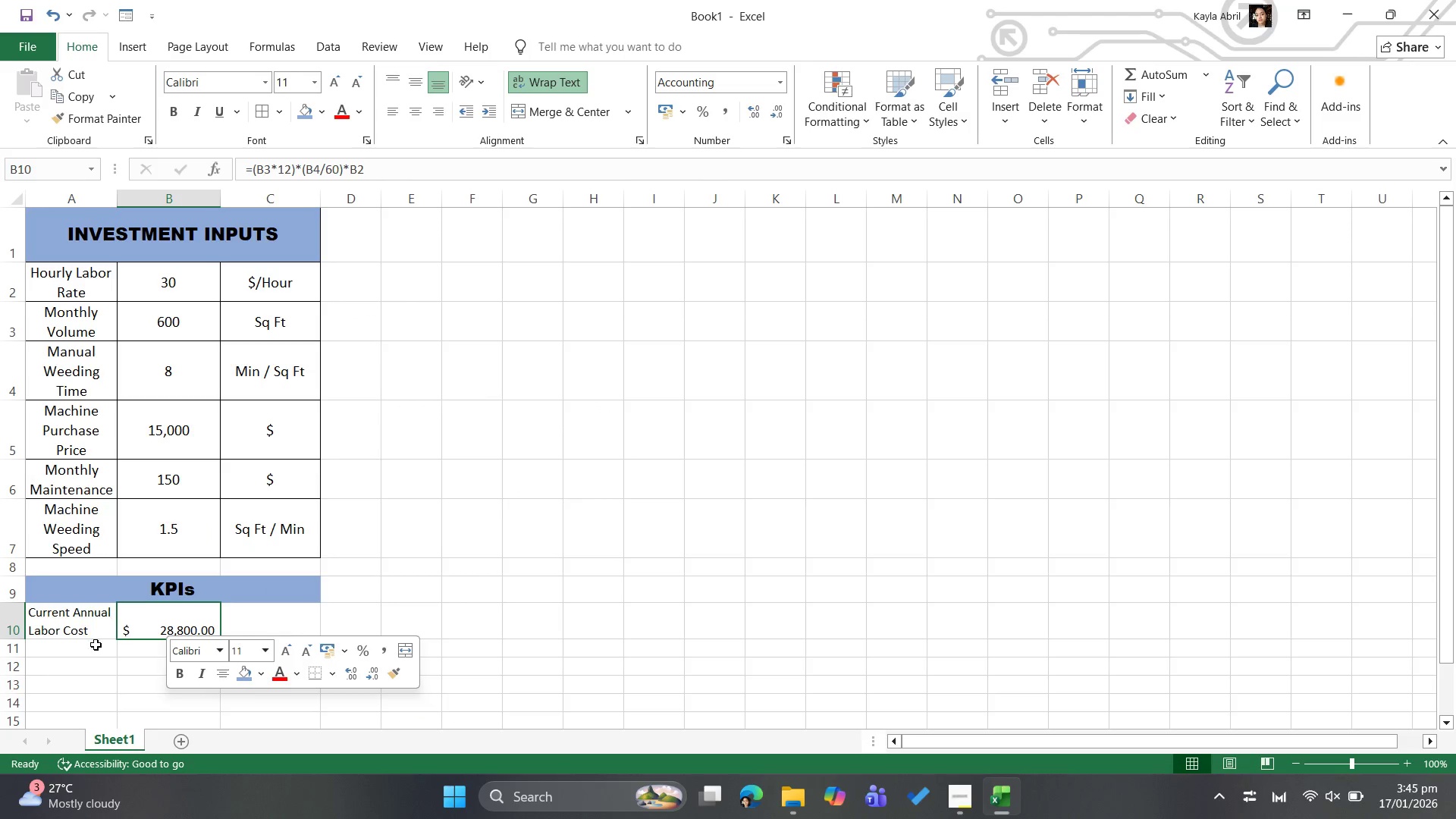 
left_click([98, 640])
 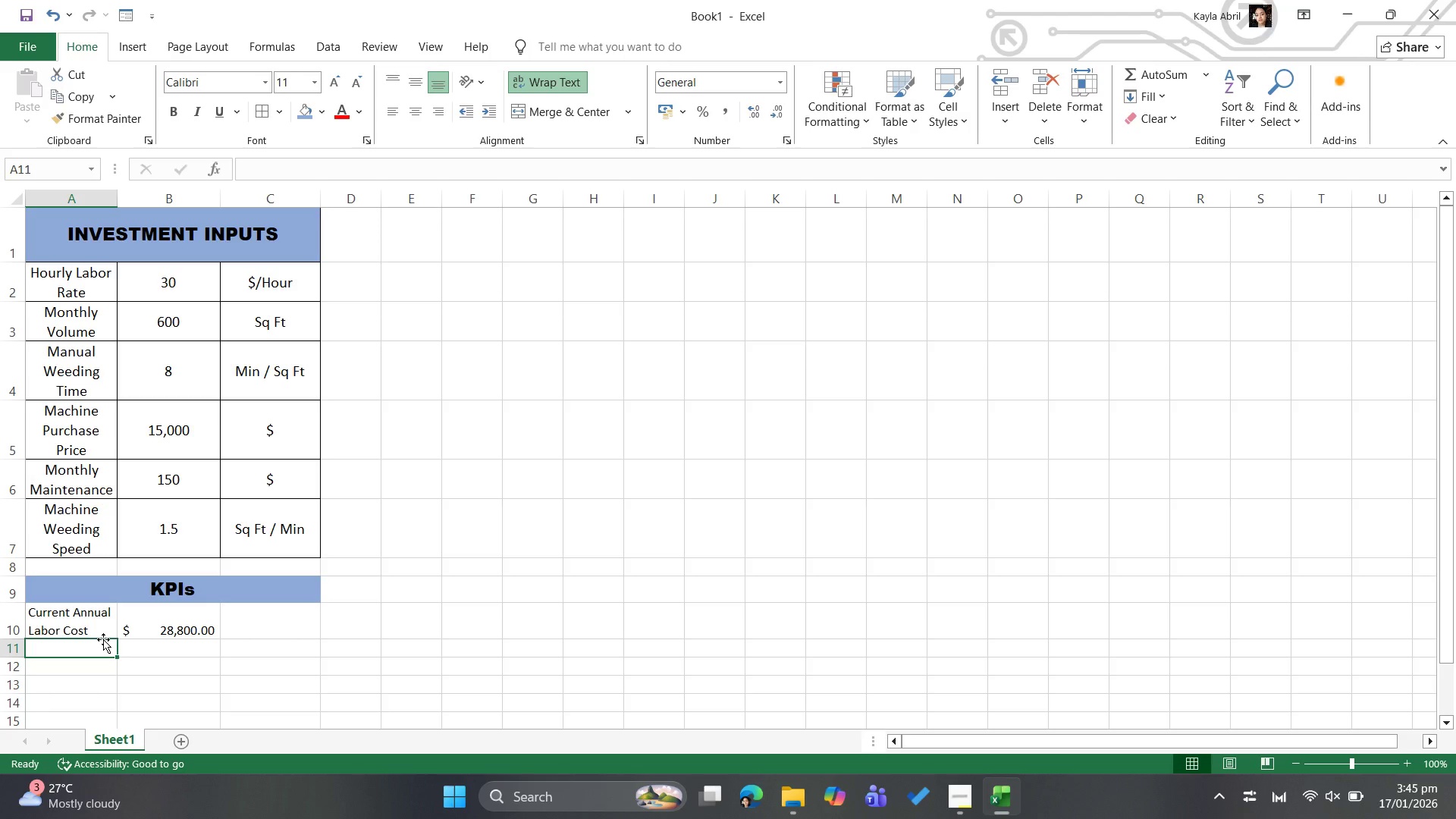 
wait(20.59)
 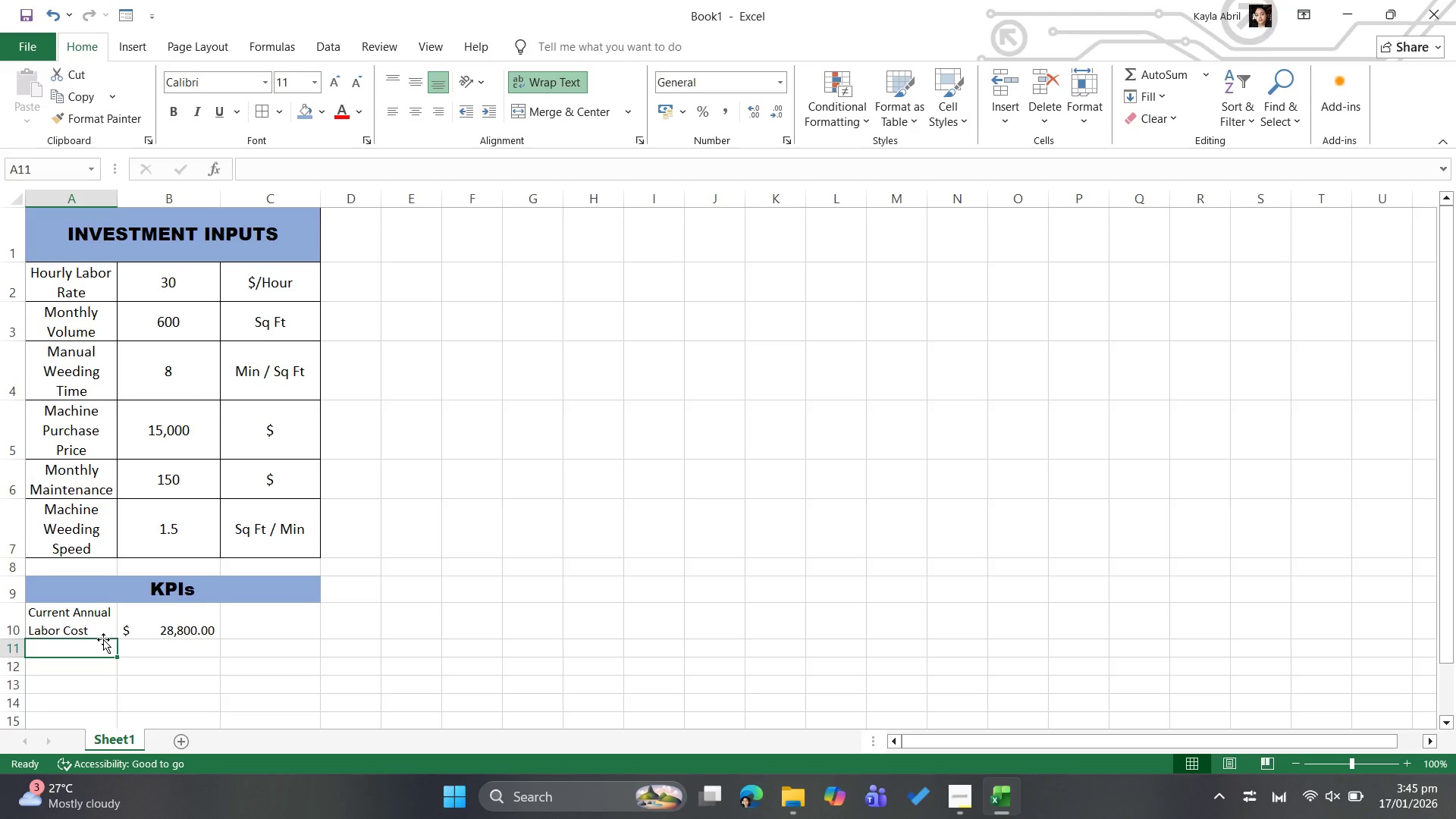 
left_click([58, 627])
 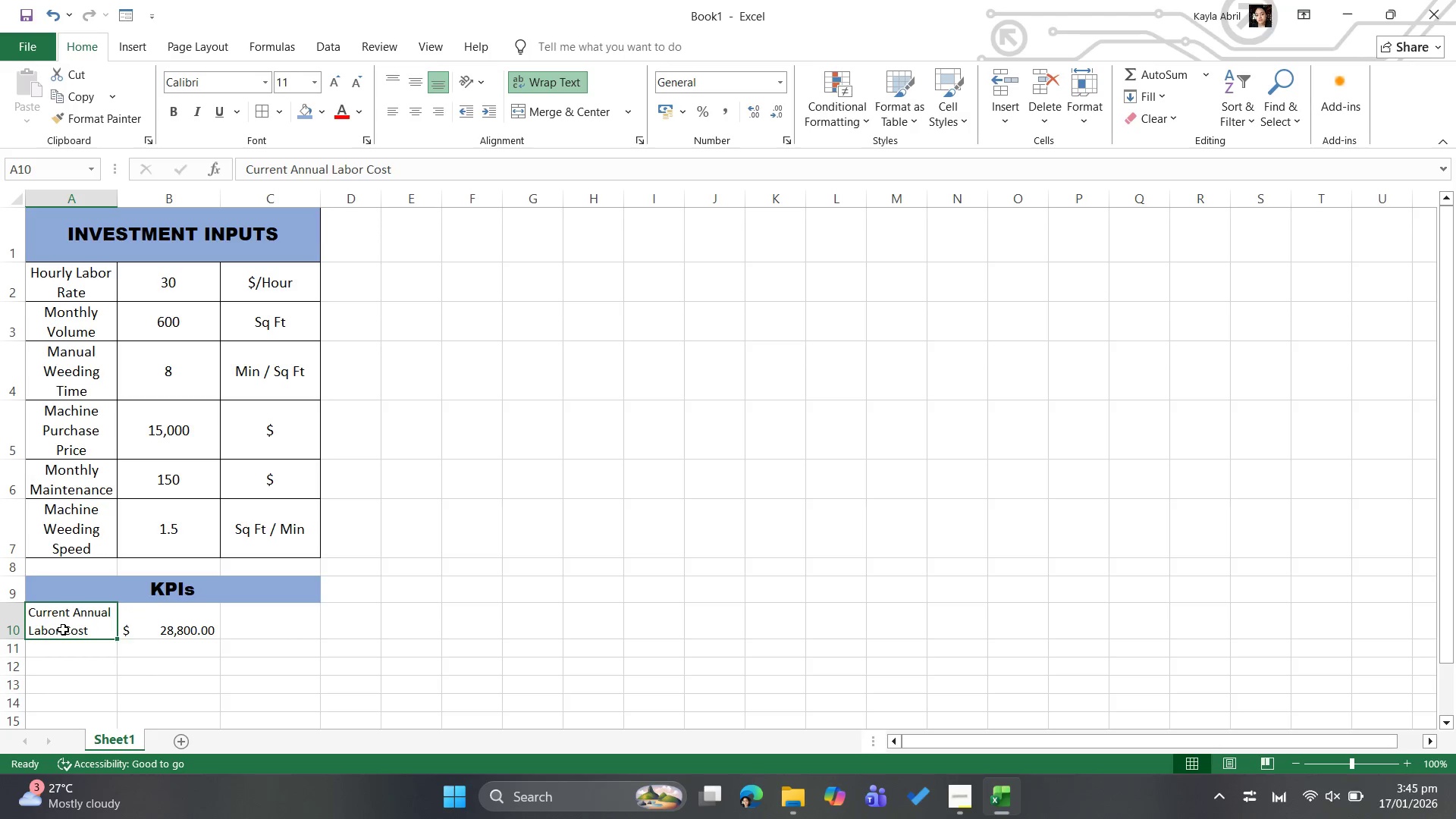 
left_click([63, 629])
 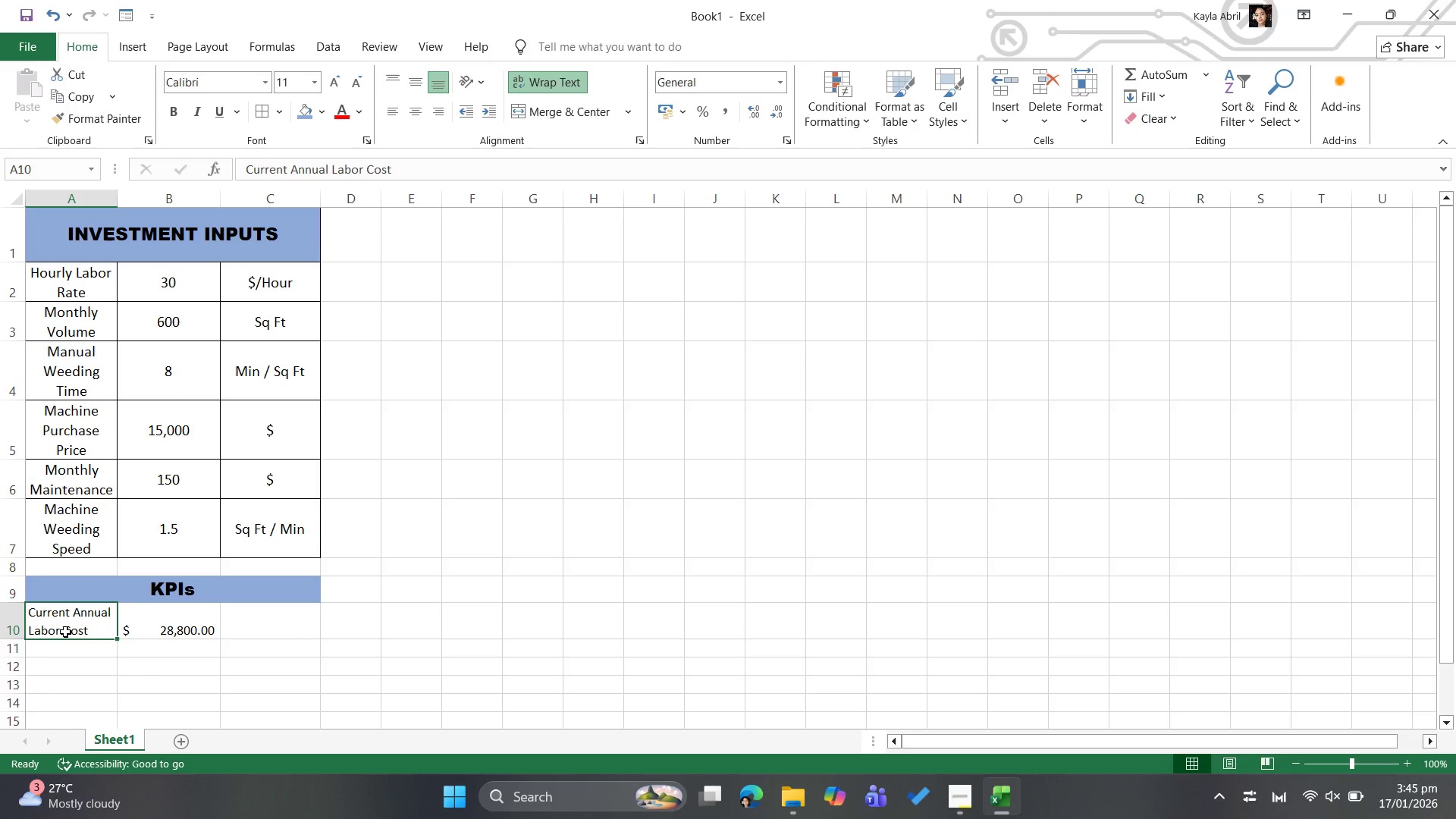 
left_click([65, 632])
 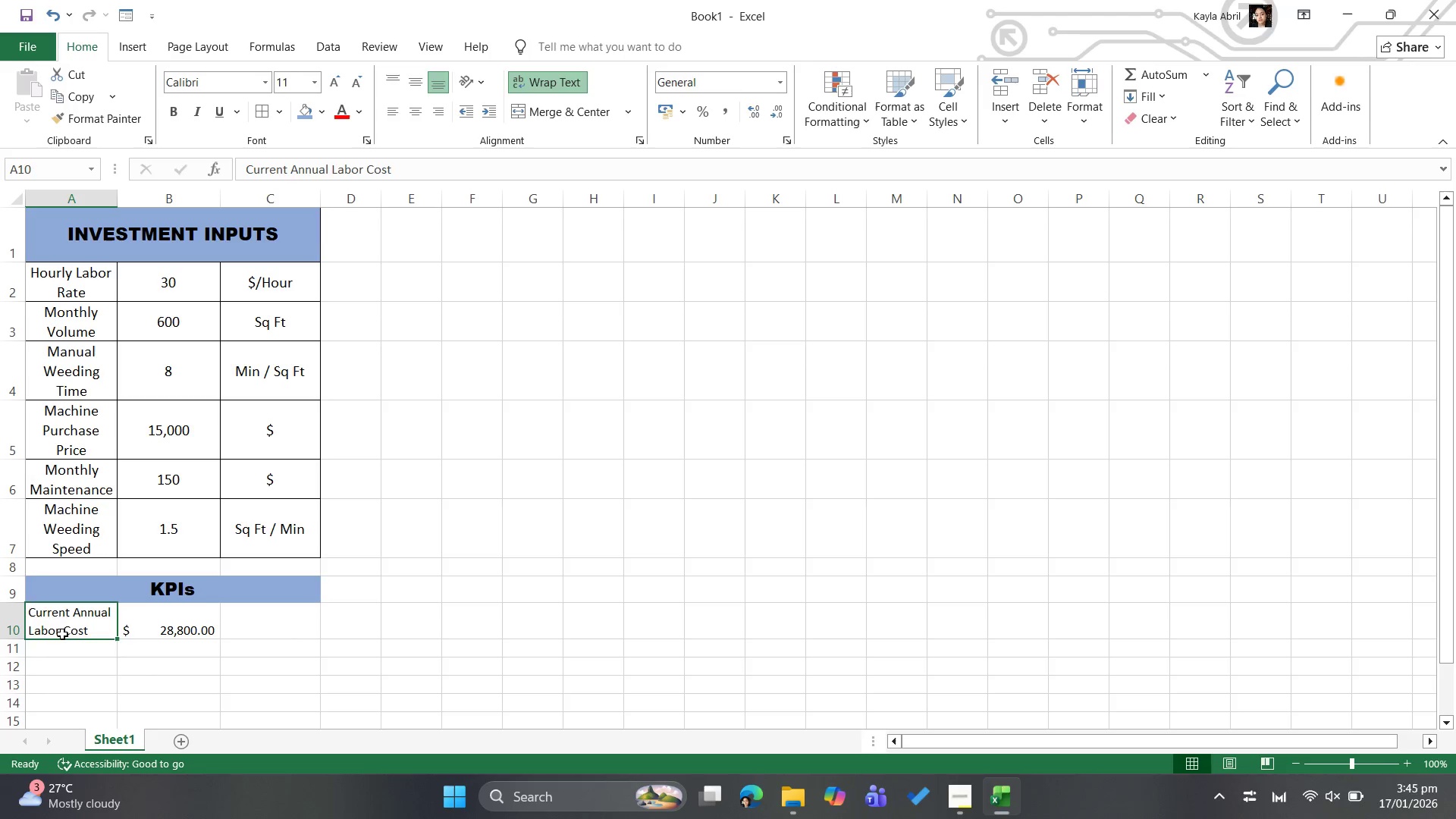 
double_click([62, 634])
 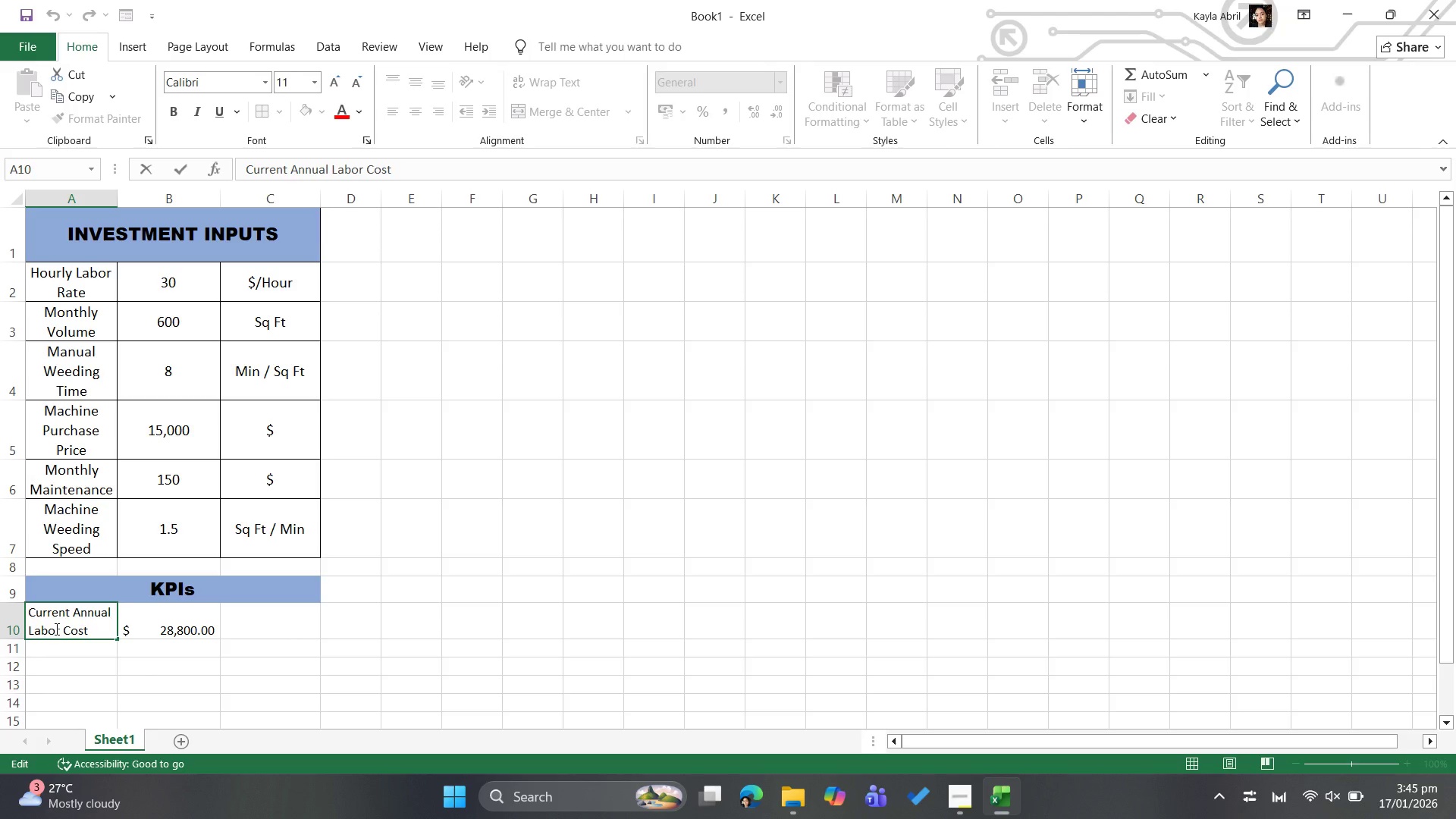 
left_click([55, 629])
 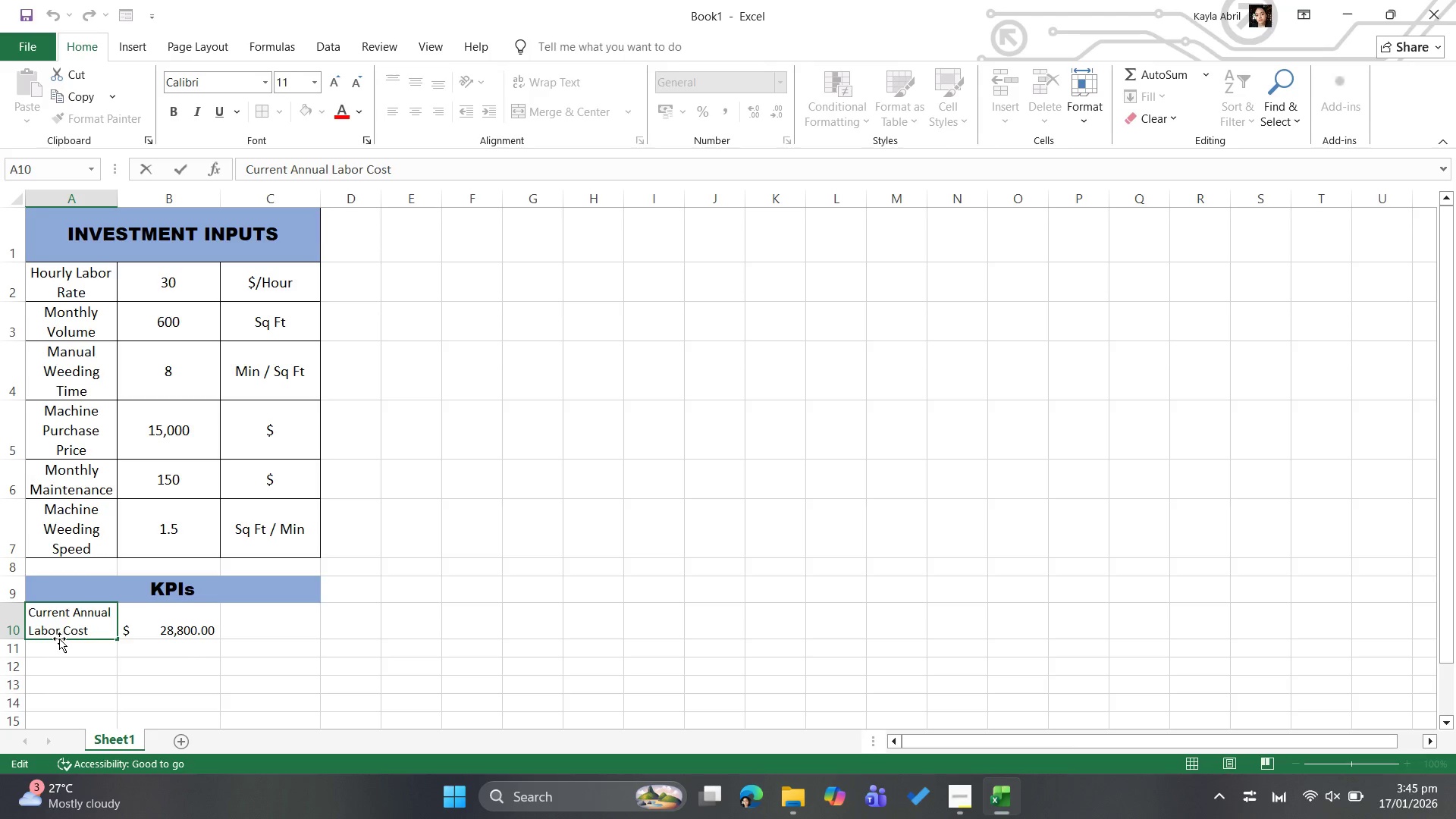 
left_click([59, 635])
 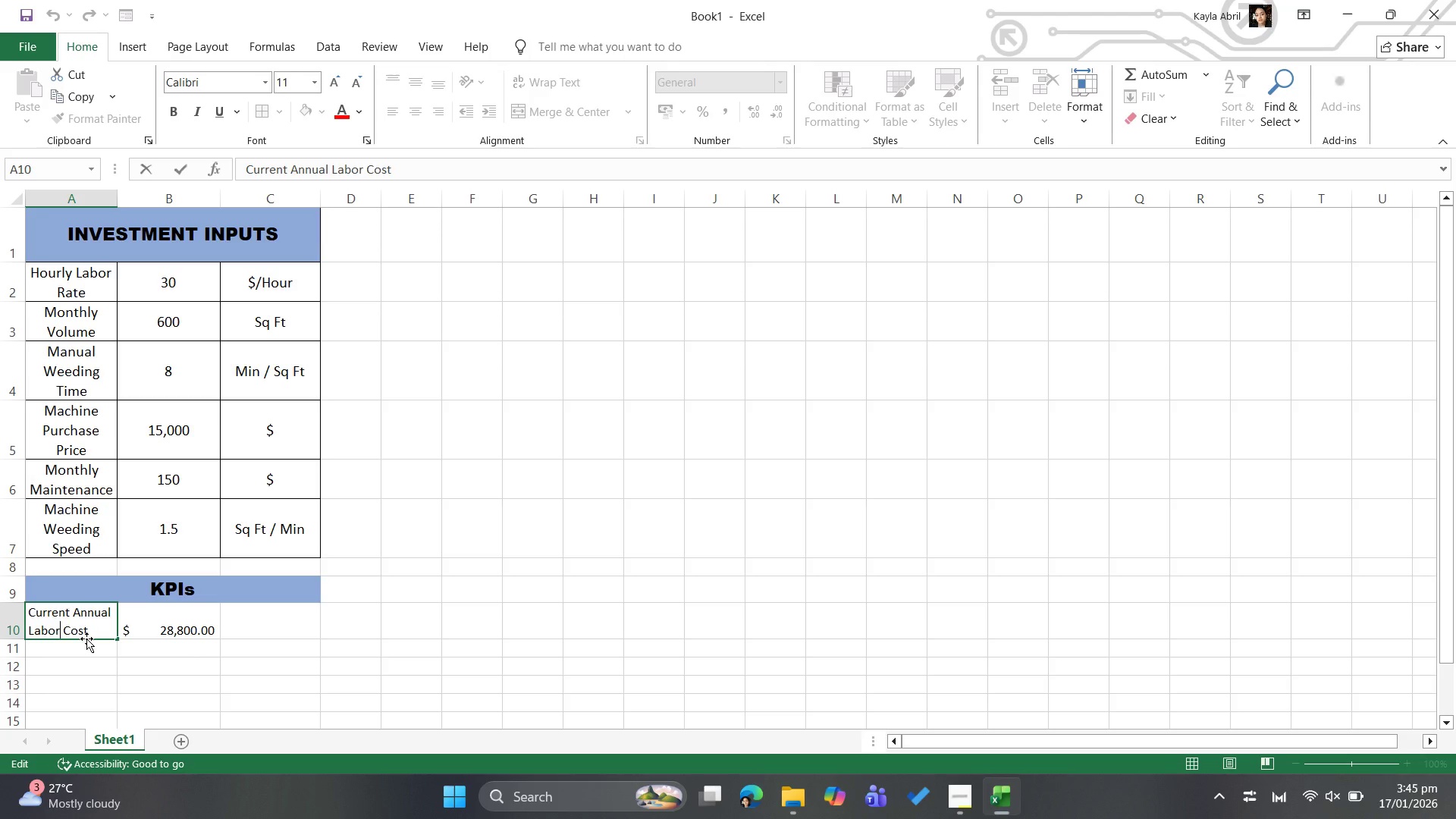 
key(Backspace)
key(Backspace)
key(Backspace)
key(Backspace)
key(Backspace)
type(Manukla)
key(Backspace)
key(Backspace)
key(Backspace)
type(al)
 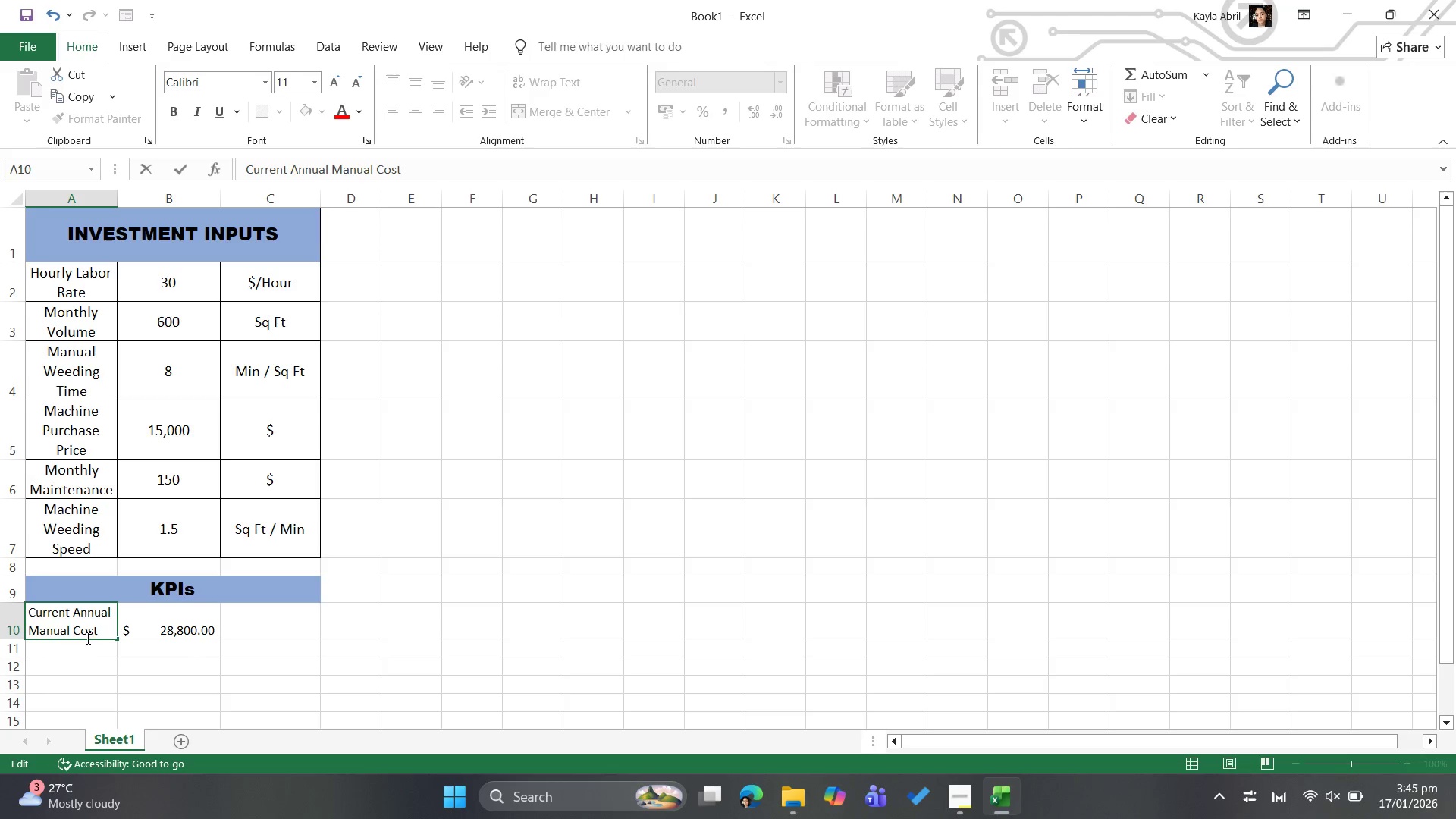 
left_click([96, 644])
 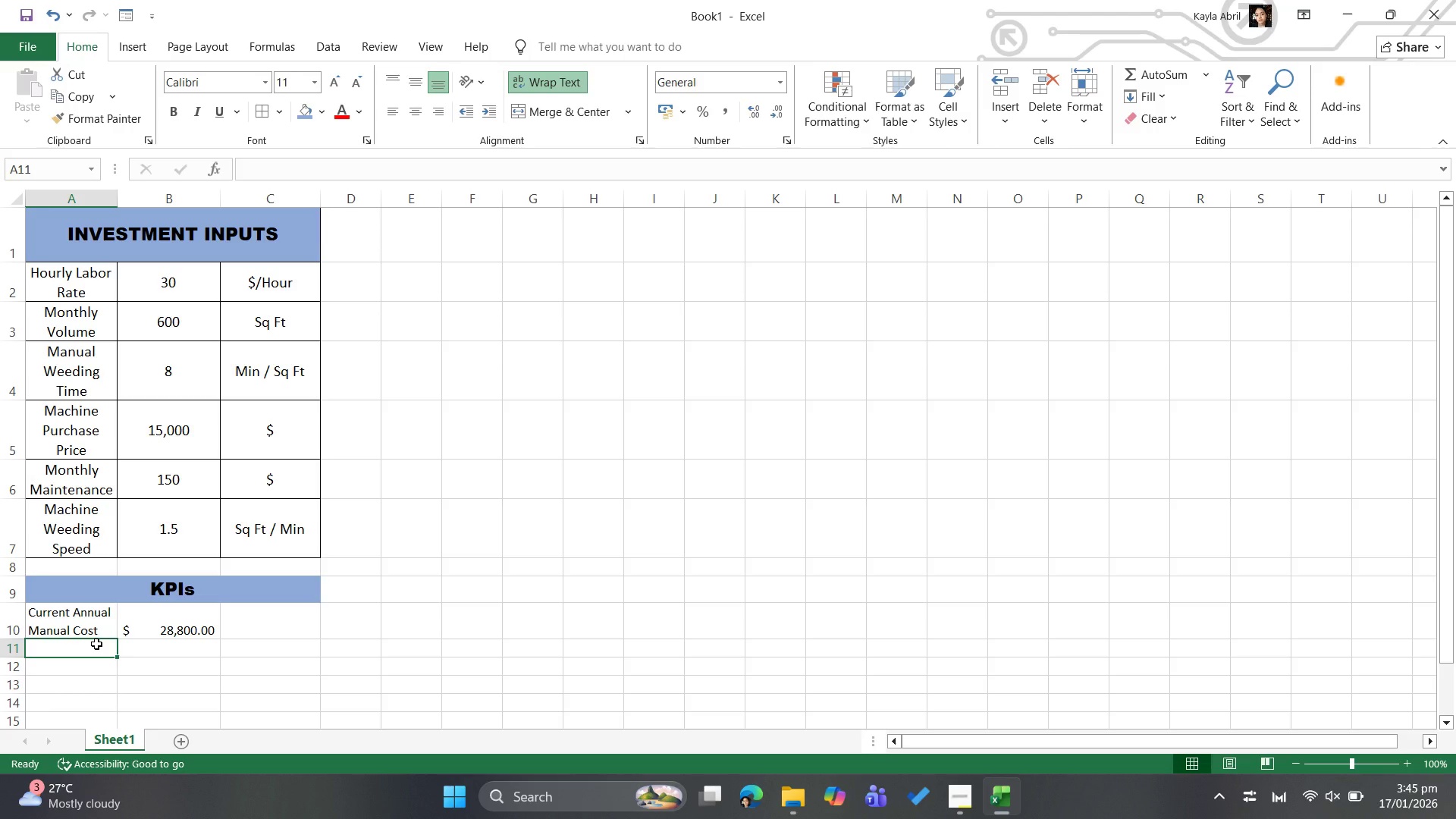 
wait(11.12)
 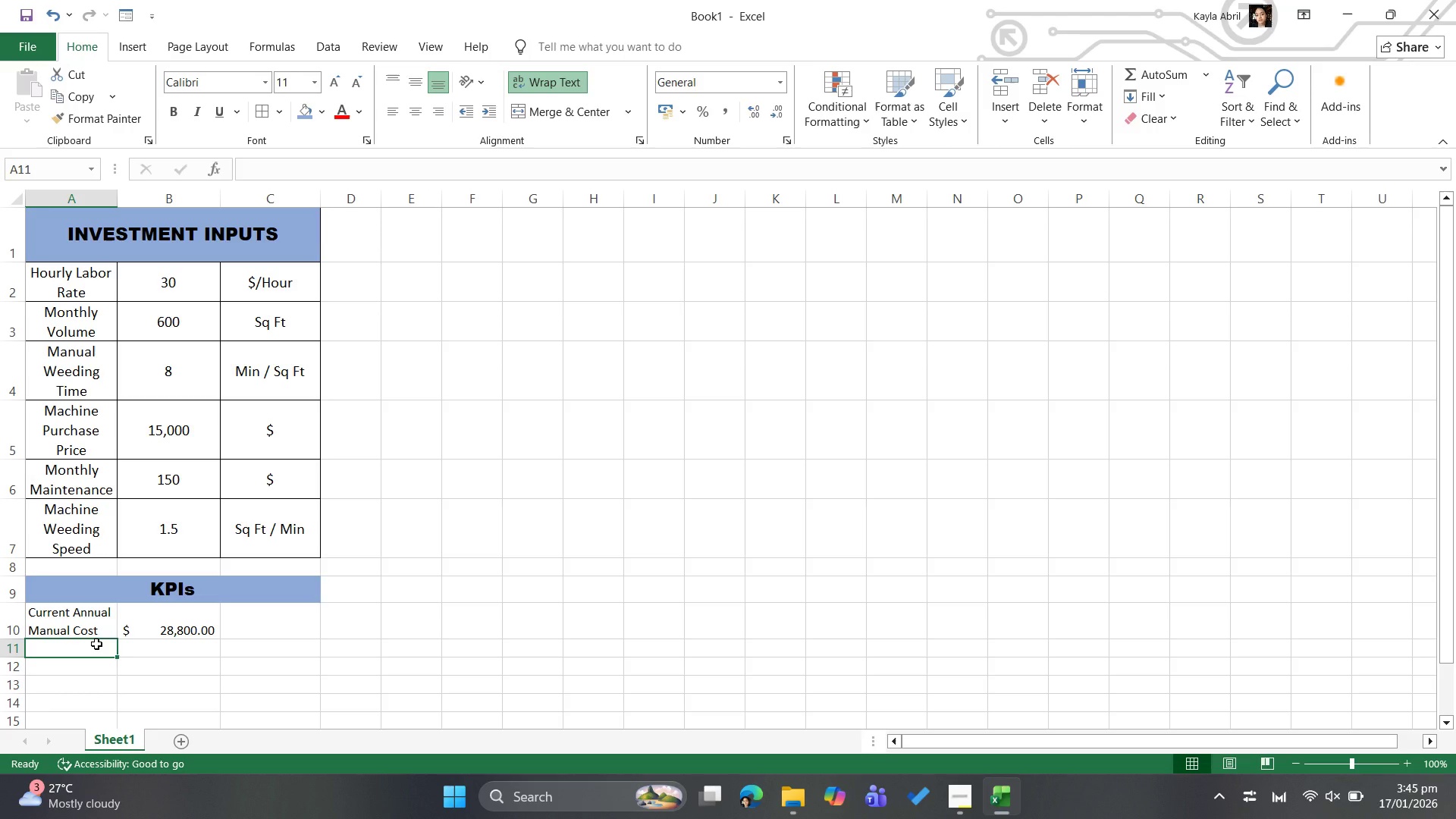 
type(Projected Annual Automated Cost)
 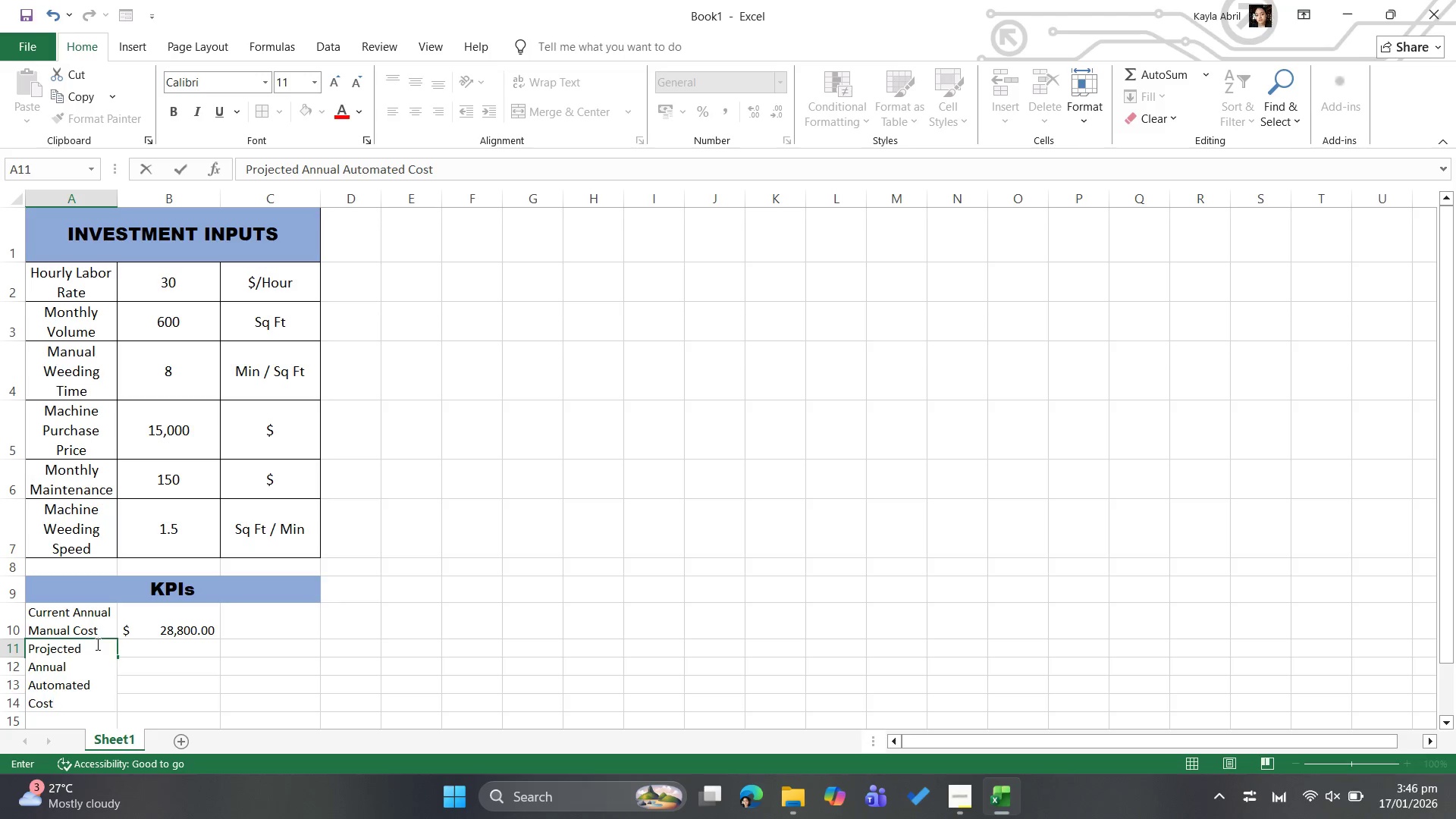 
key(ArrowRight)
 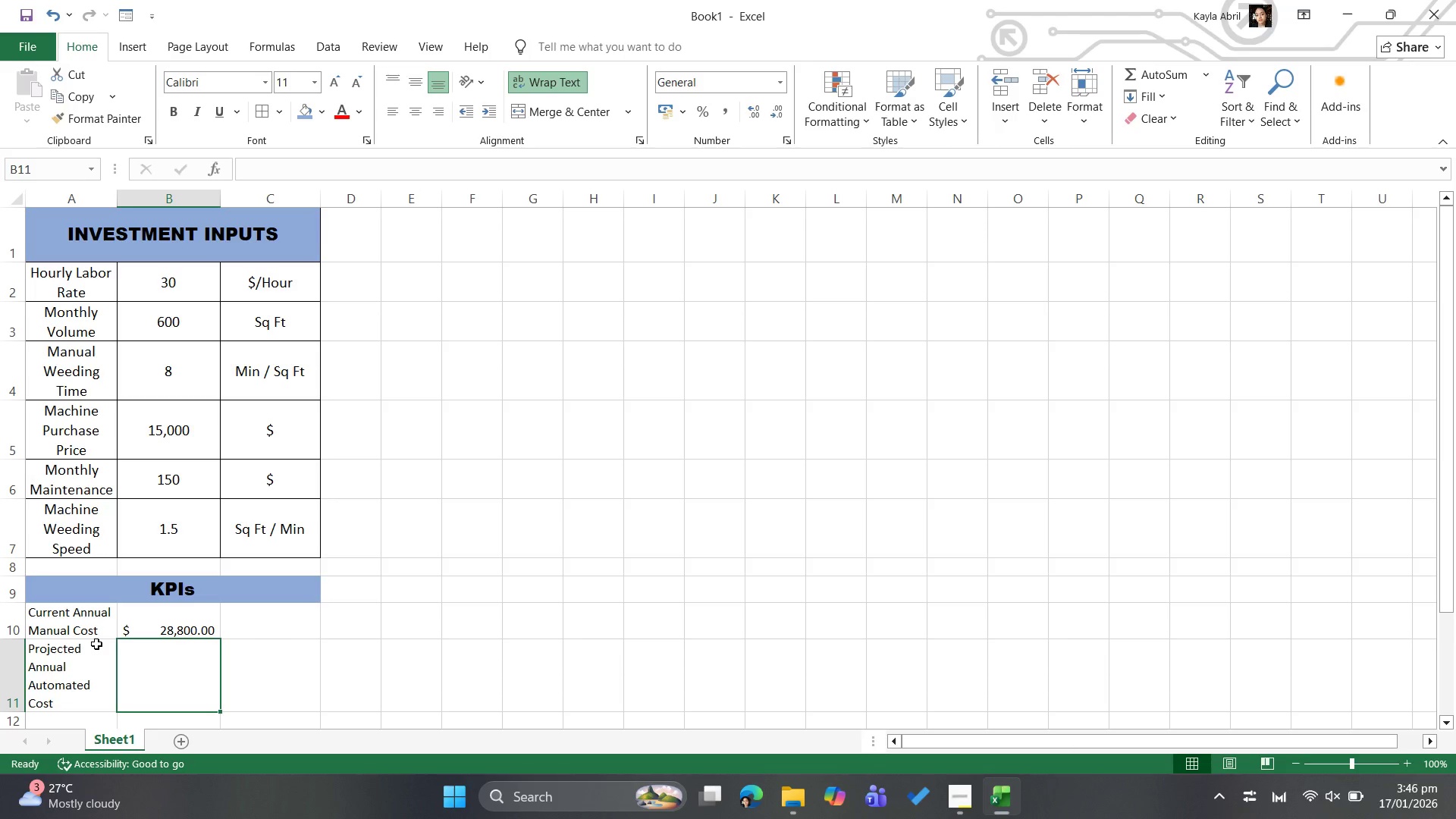 
wait(13.39)
 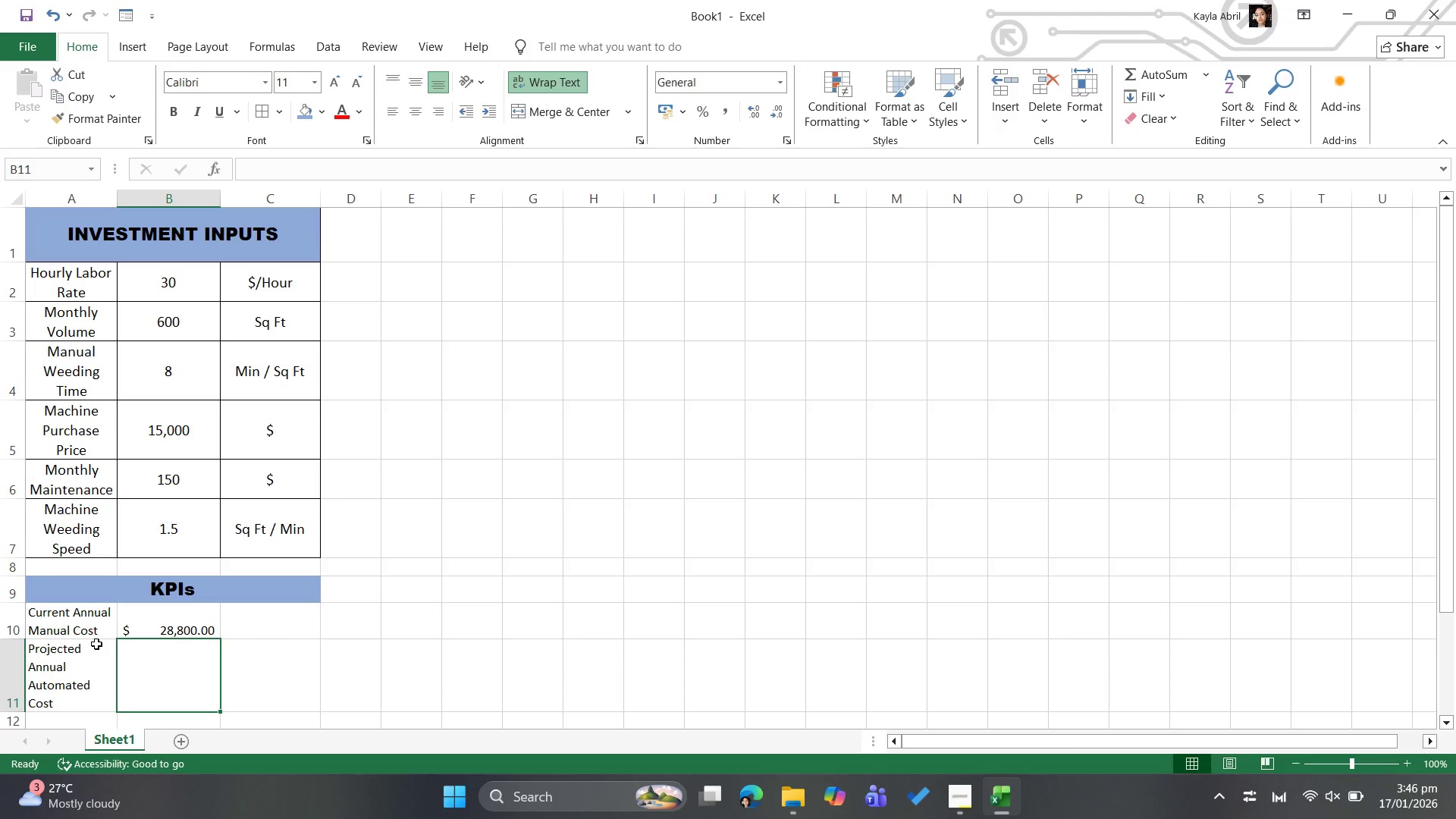 
type(=(()
 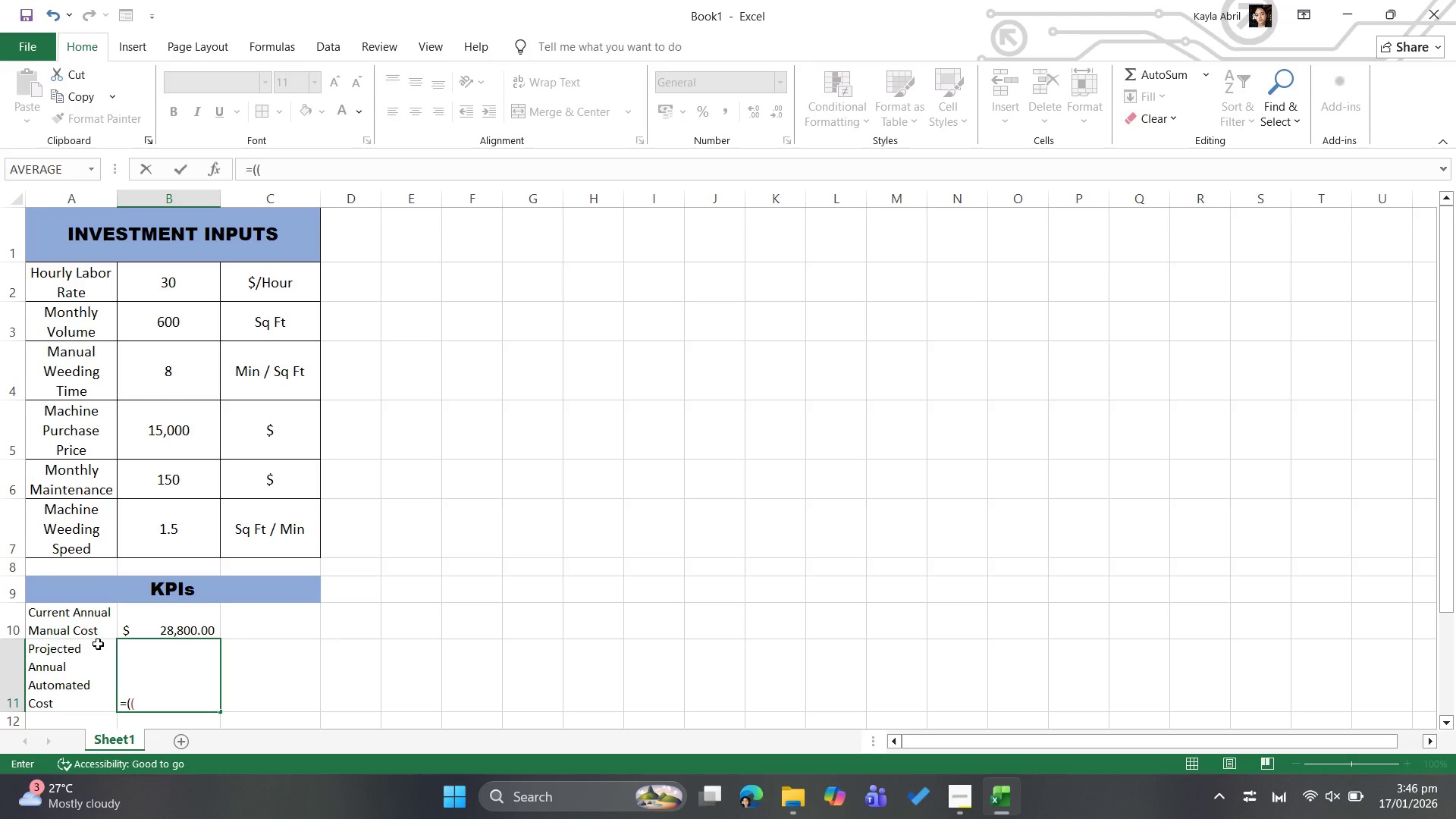 
left_click_drag(start_coordinate=[171, 318], to_coordinate=[172, 314])
 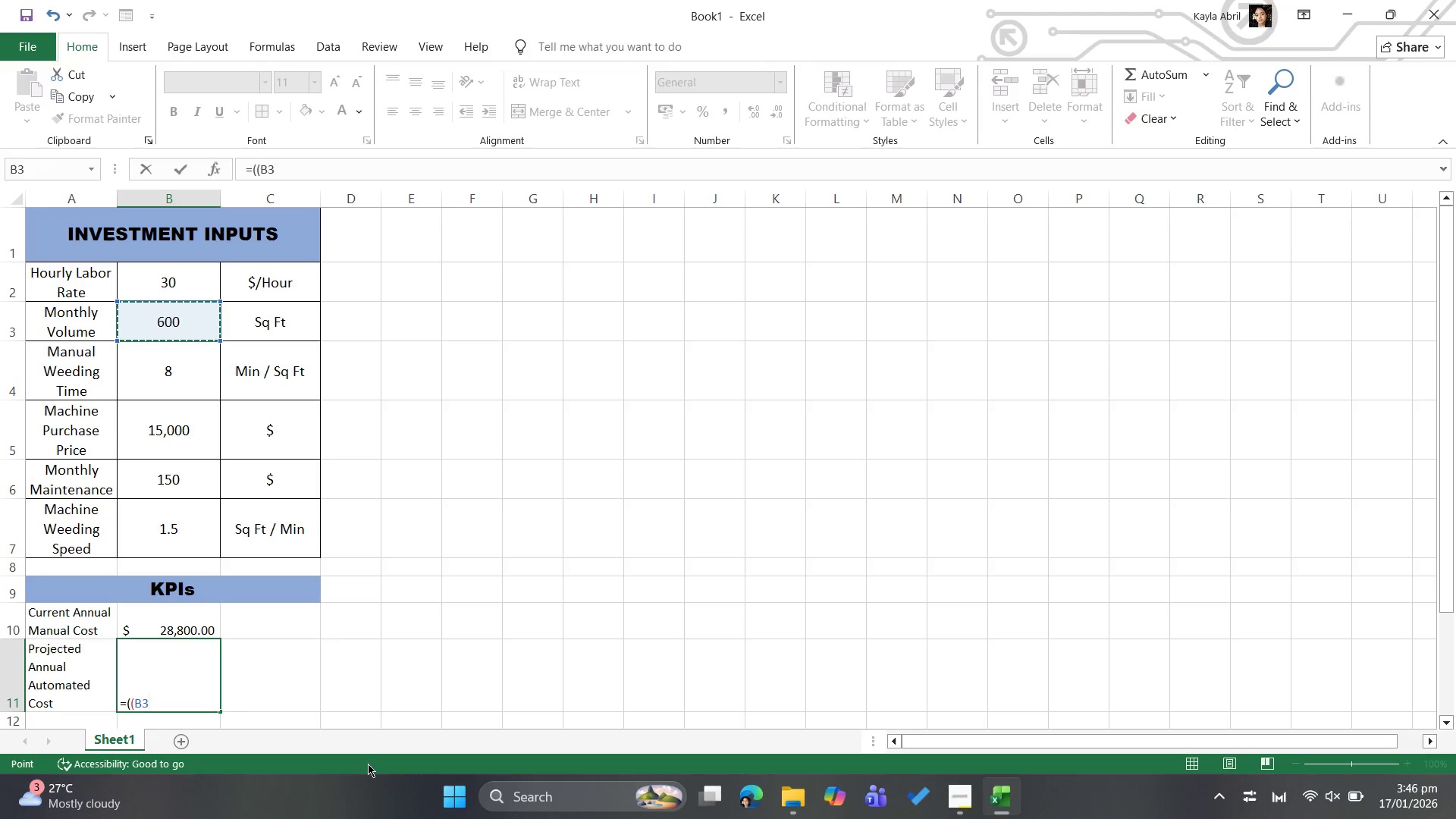 
type(*12)
 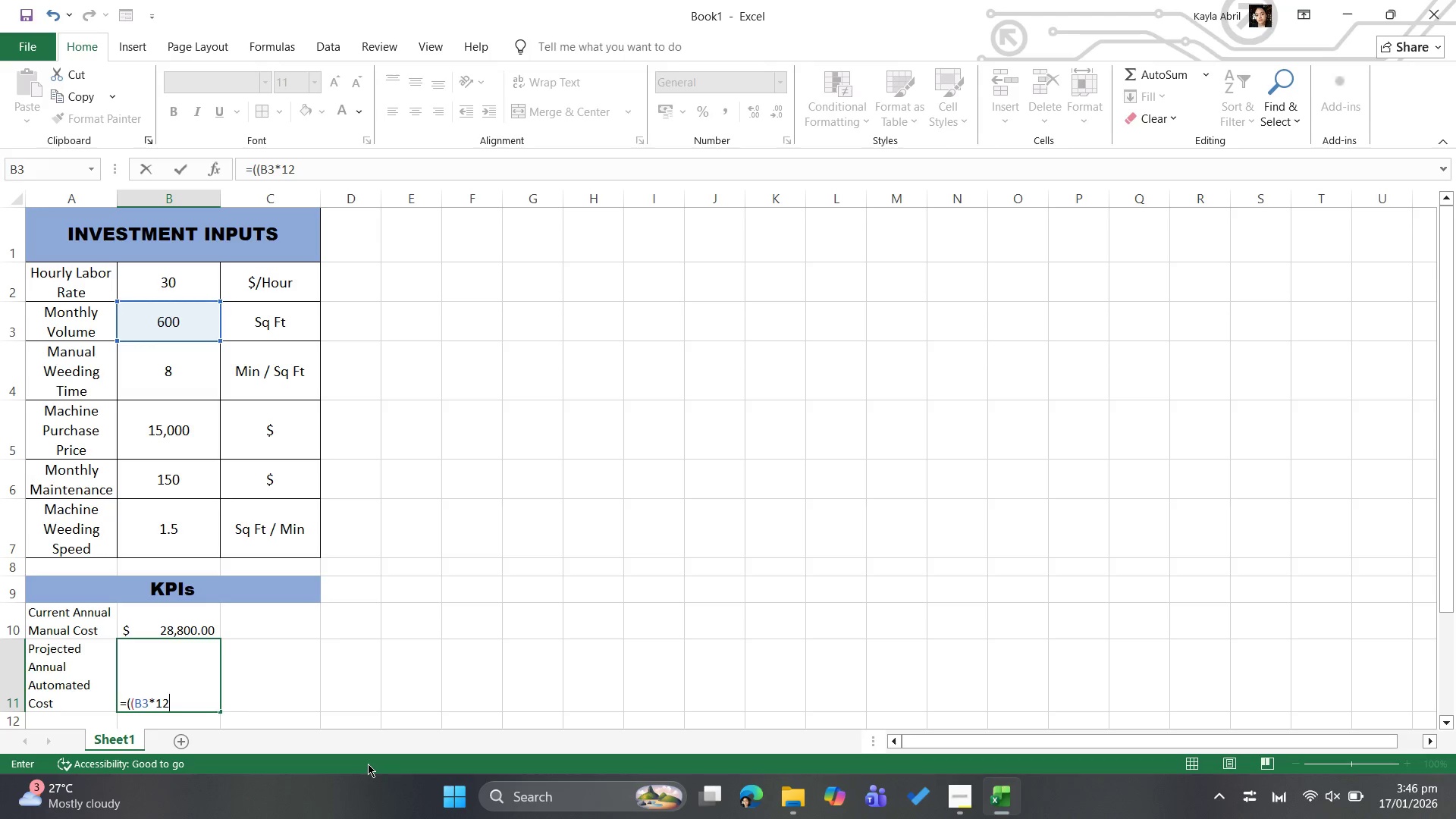 
type()*(1)
 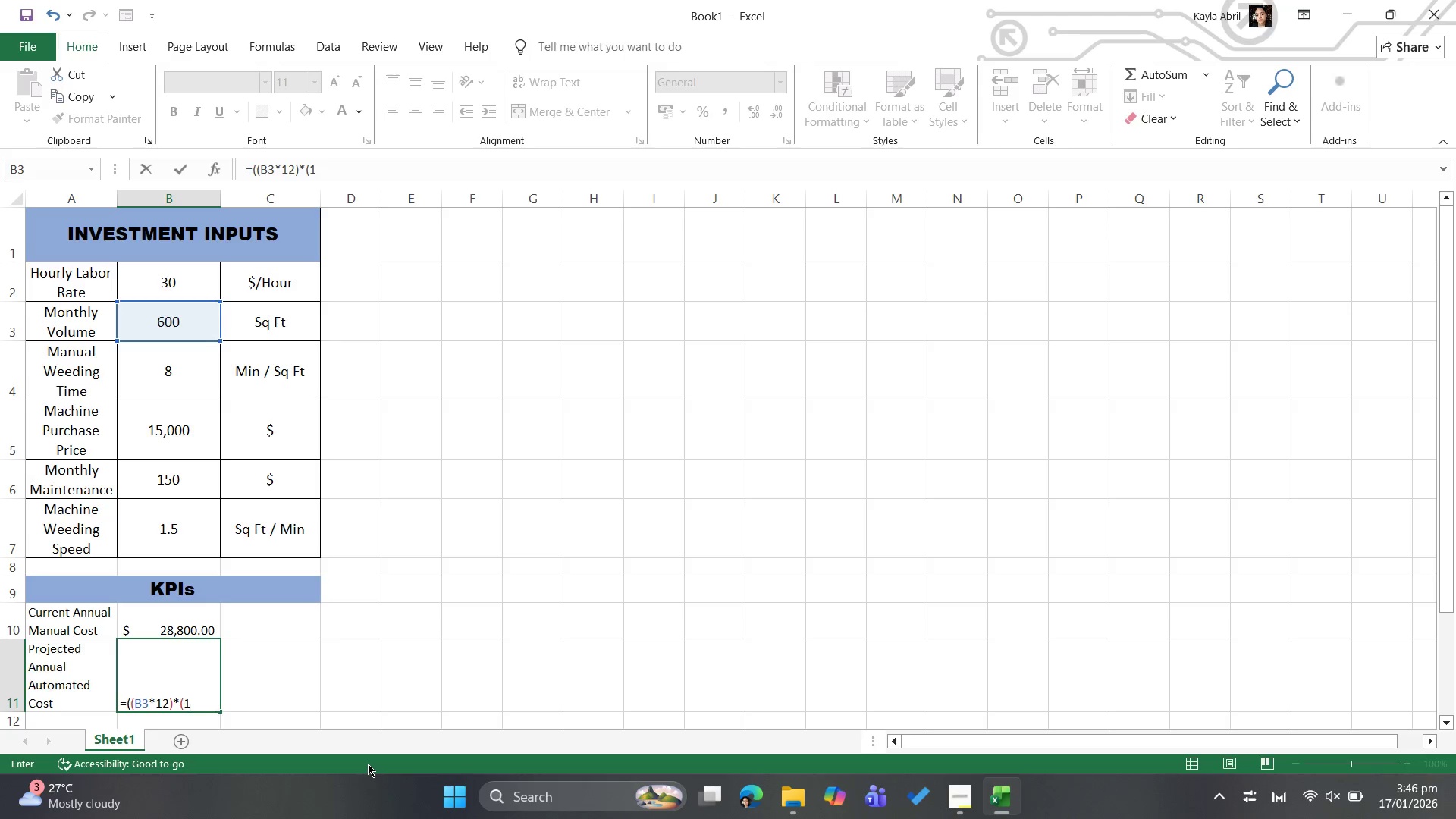 
key(Slash)
 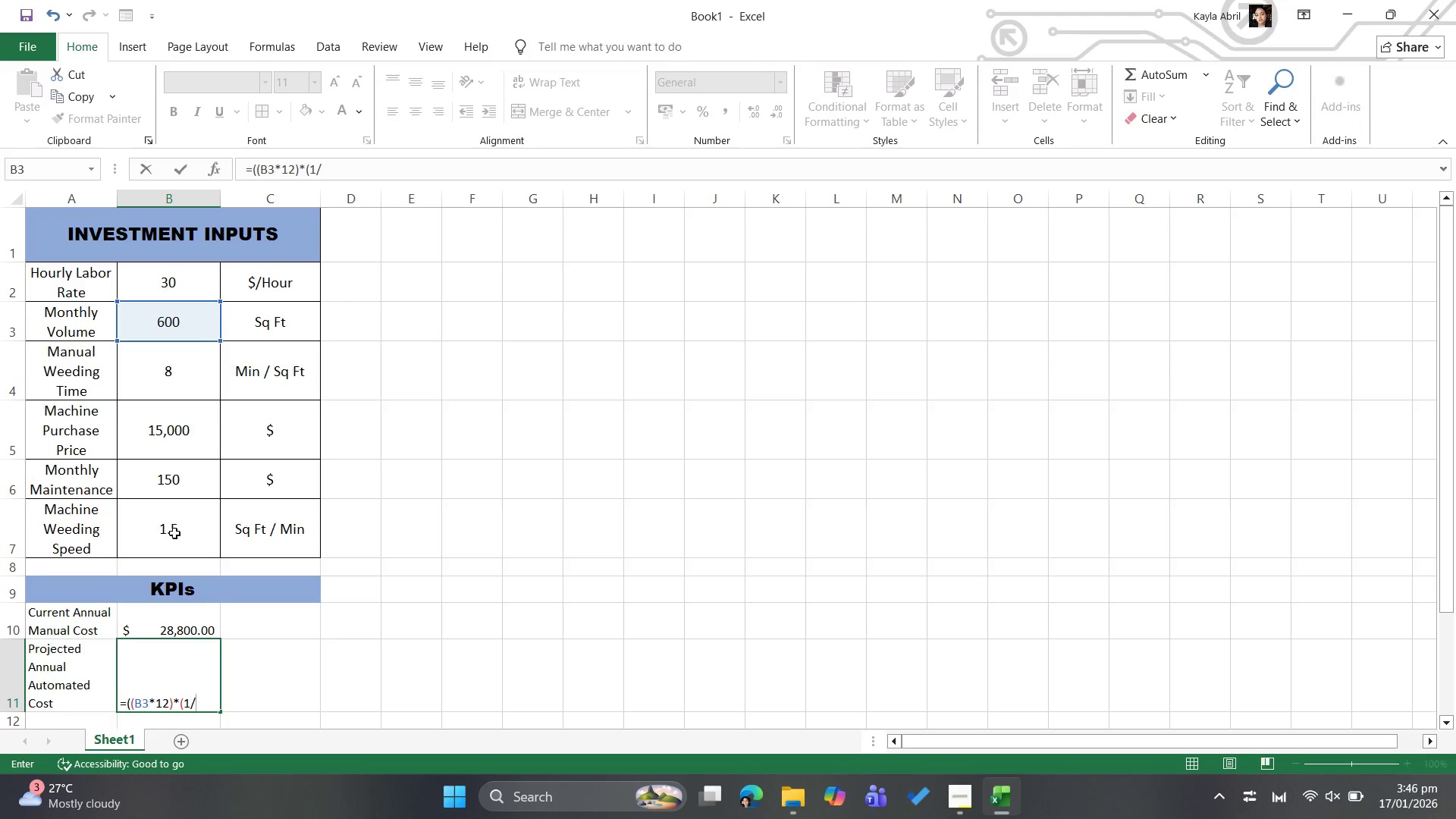 
wait(11.25)
 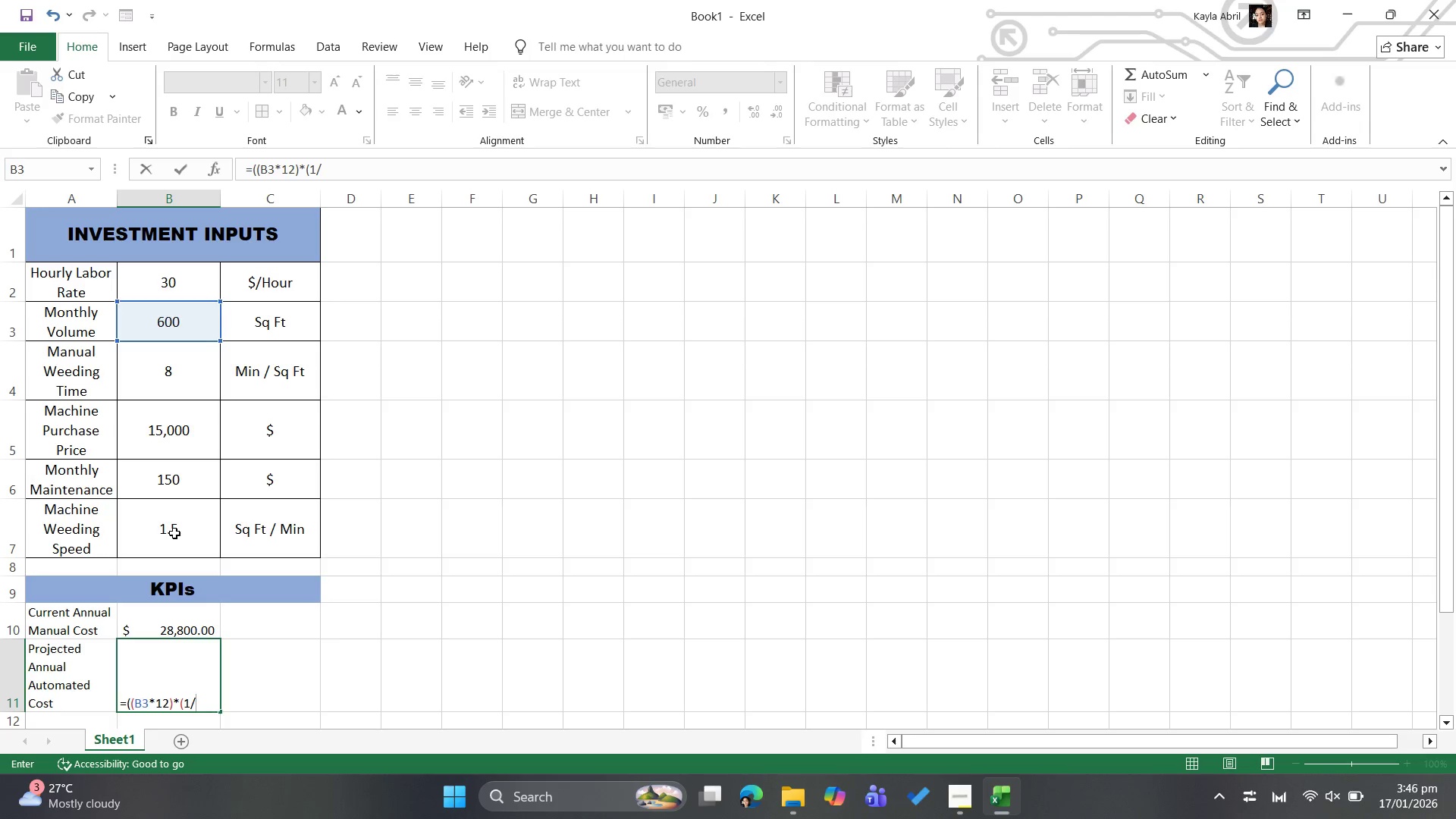 
type(/60))
 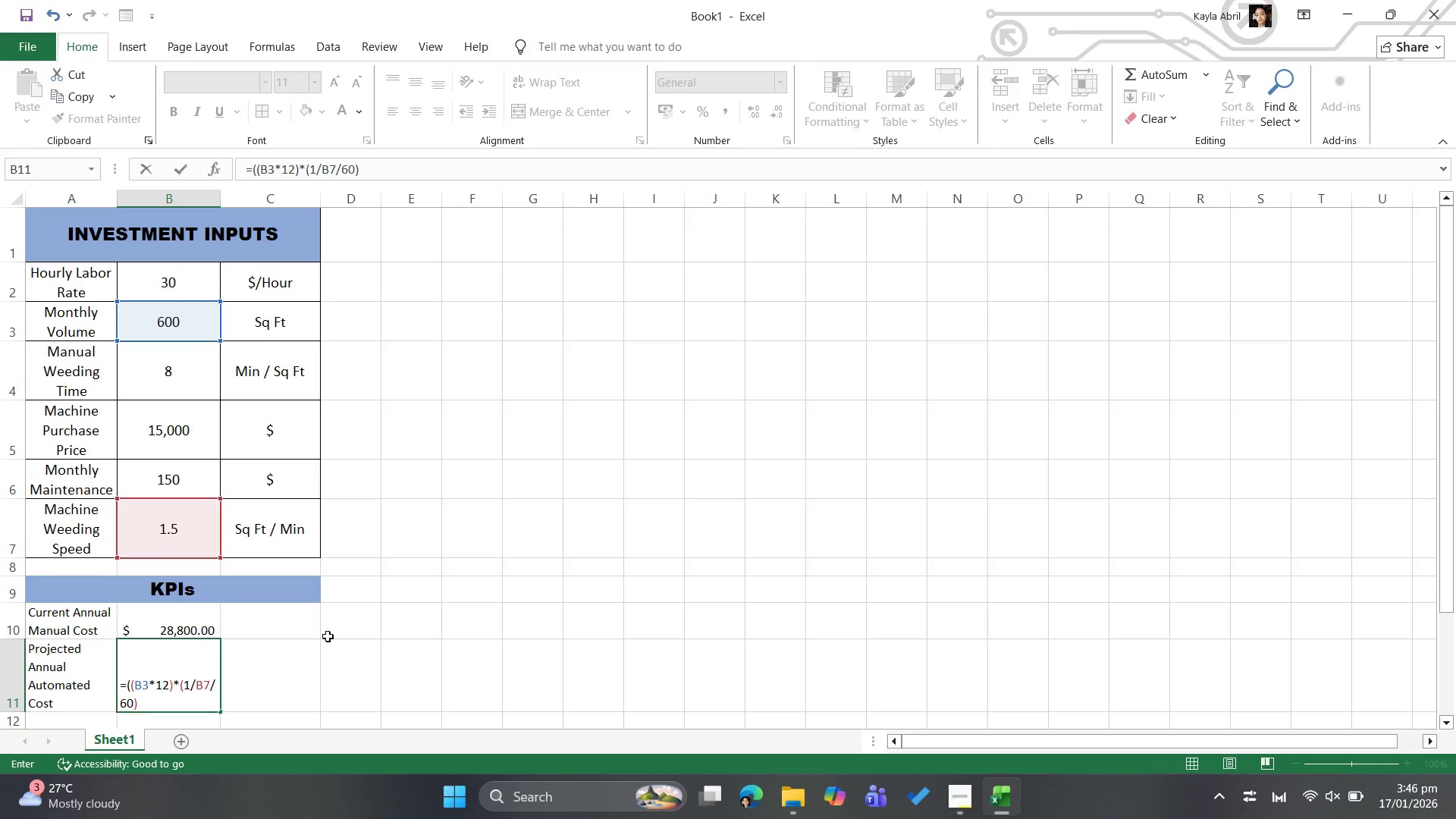 
key(Shift+8)
 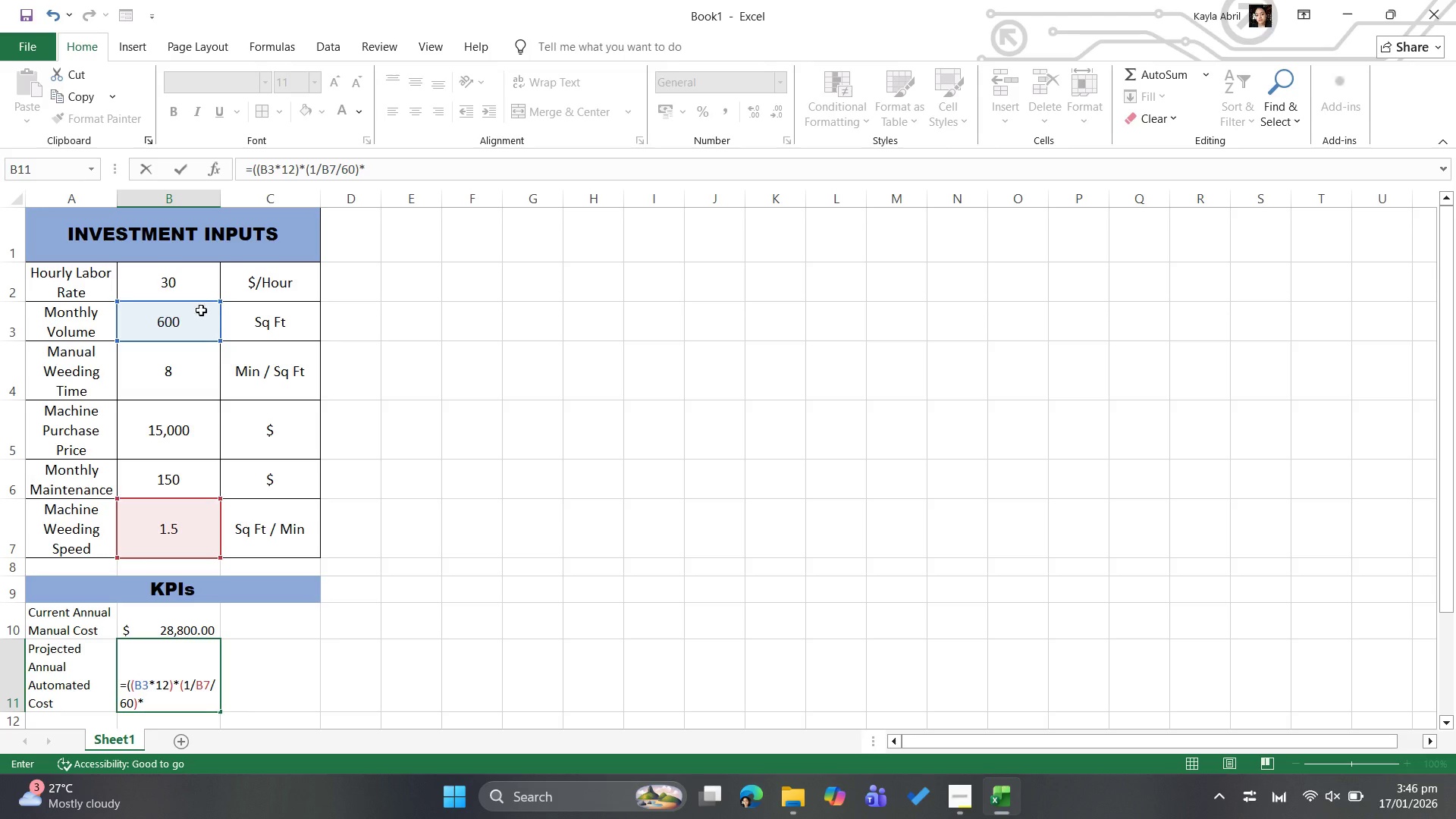 
left_click([174, 276])
 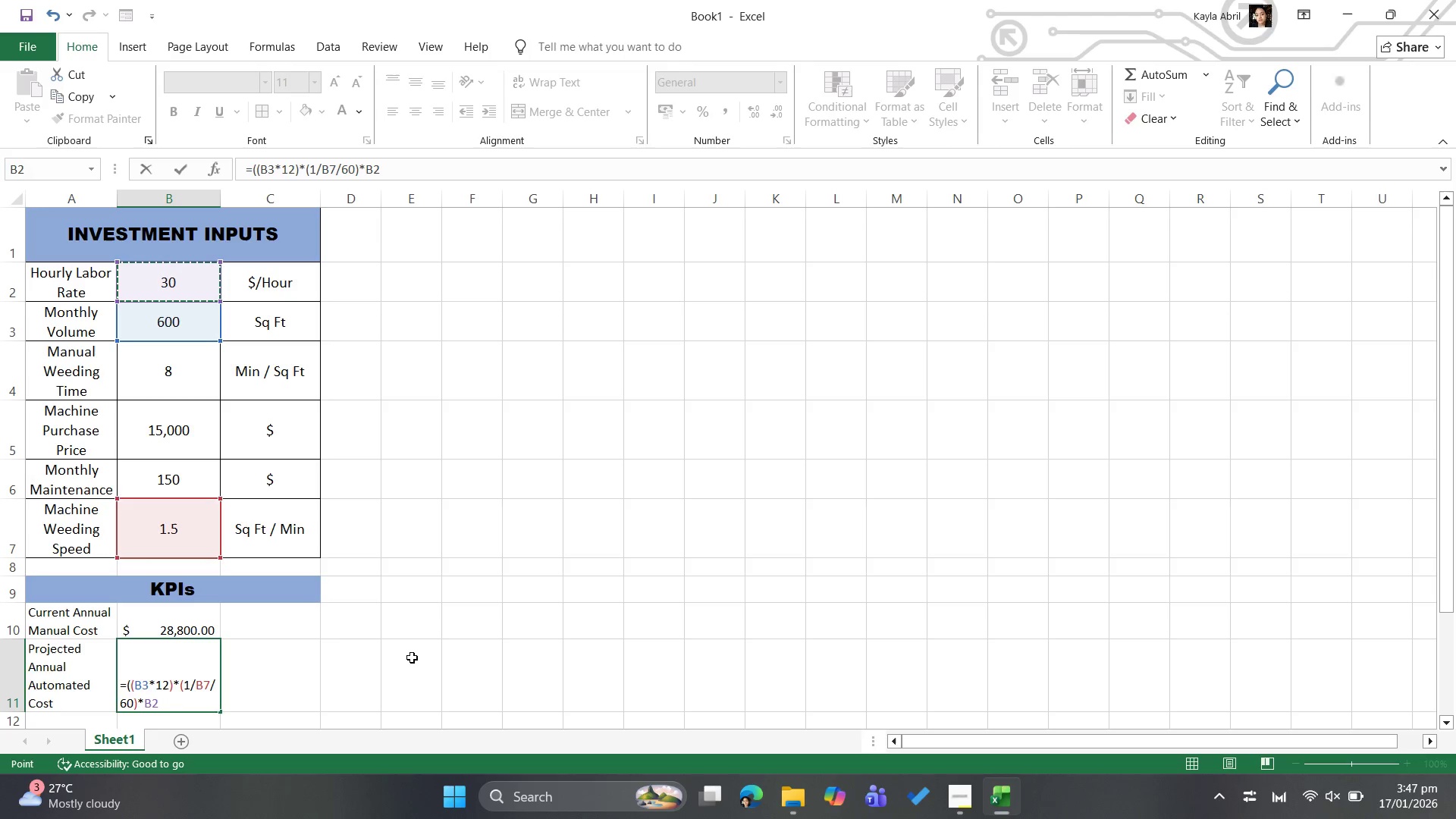 
wait(6.44)
 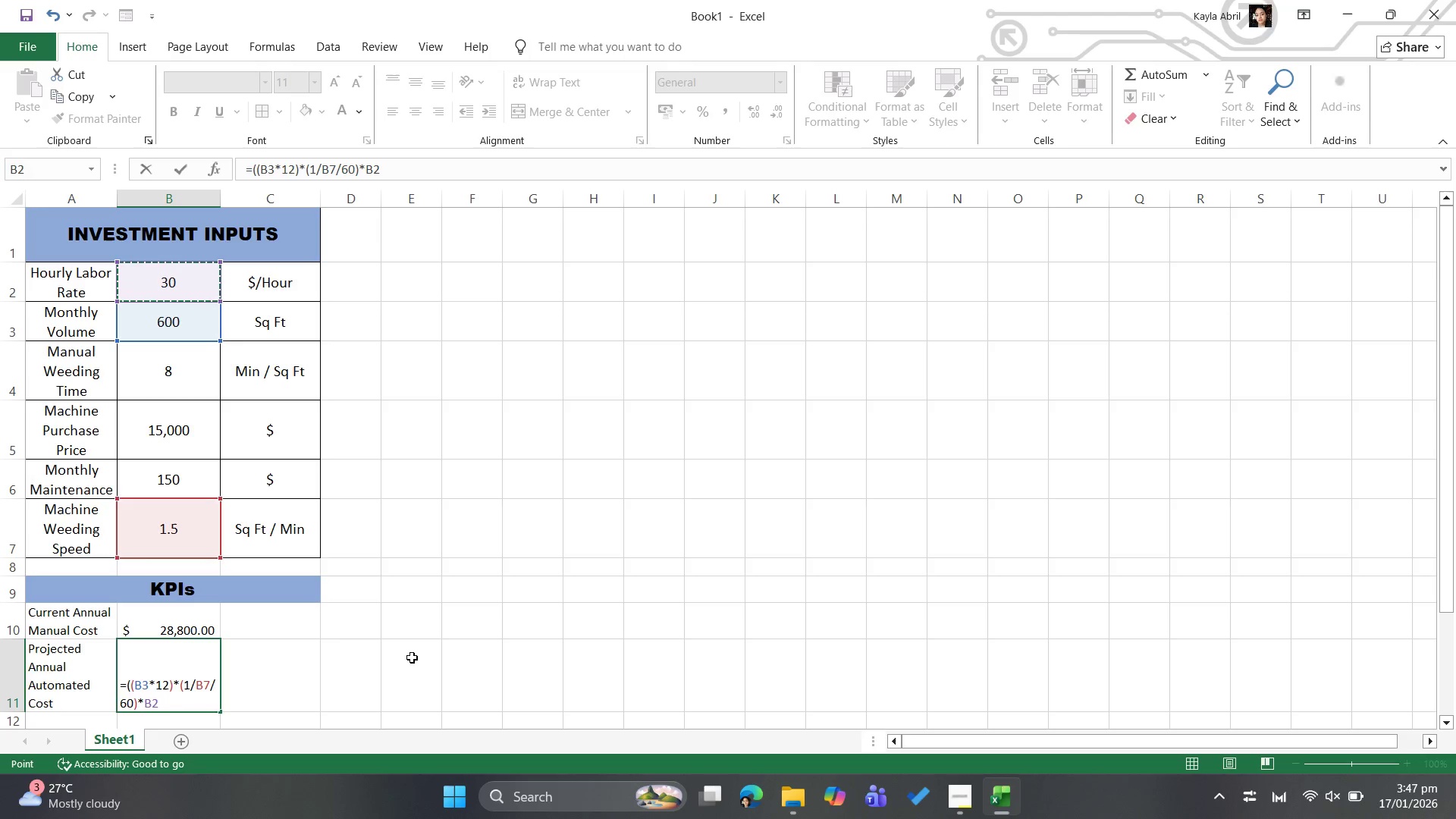 
key(Shift+ShiftLeft)
 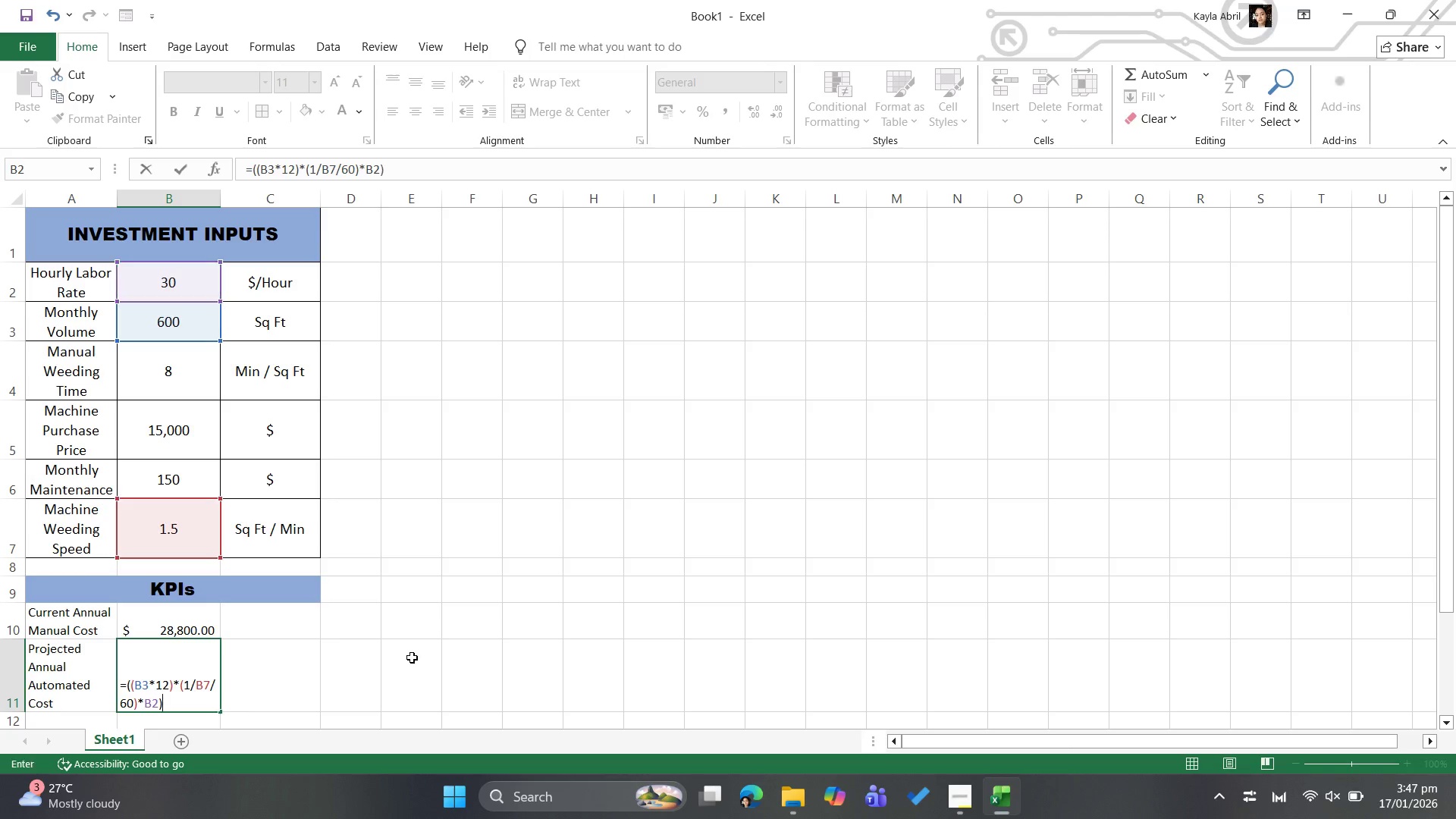 
key(Shift+0)
 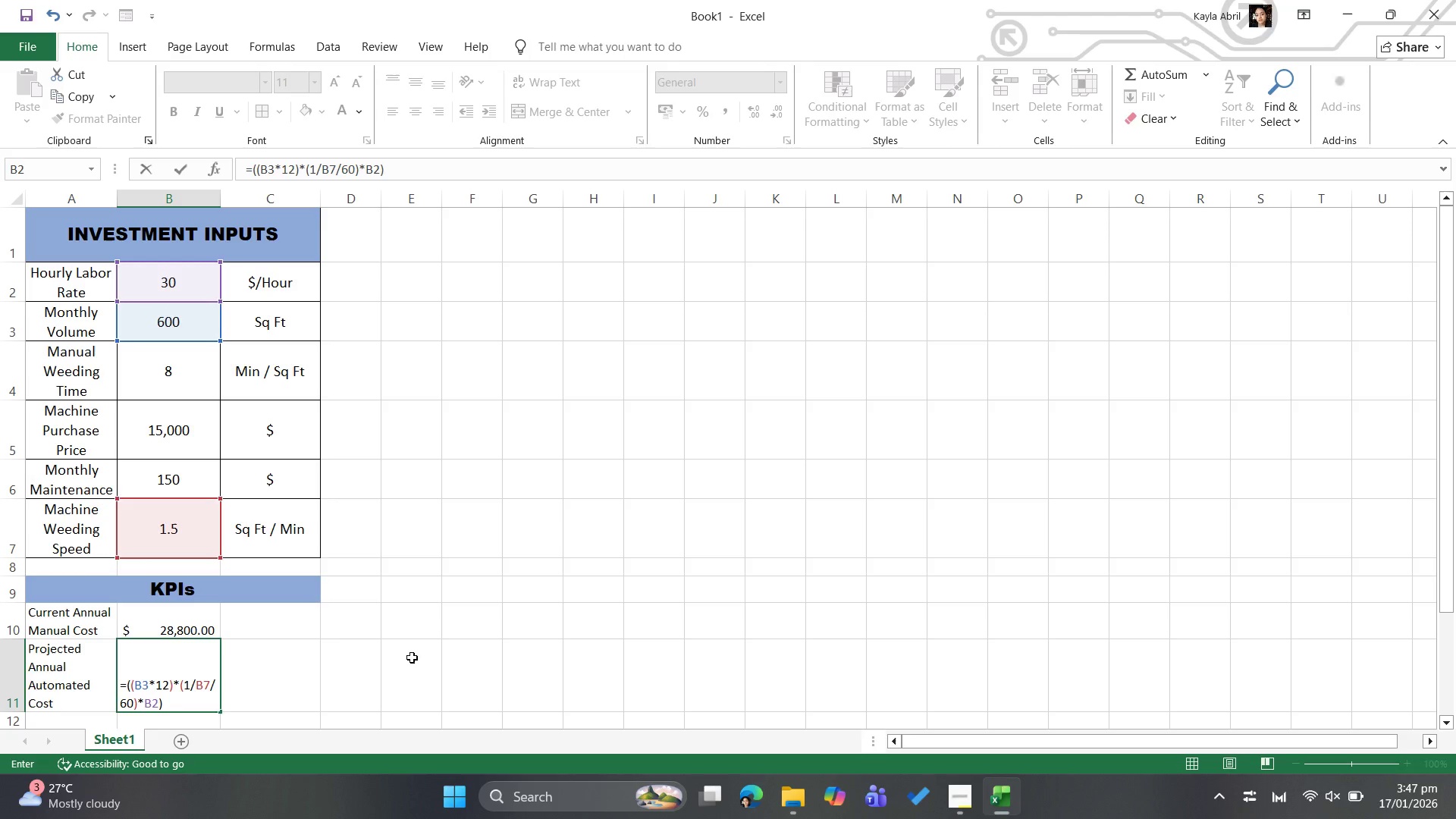 
key(Shift+Equal)
 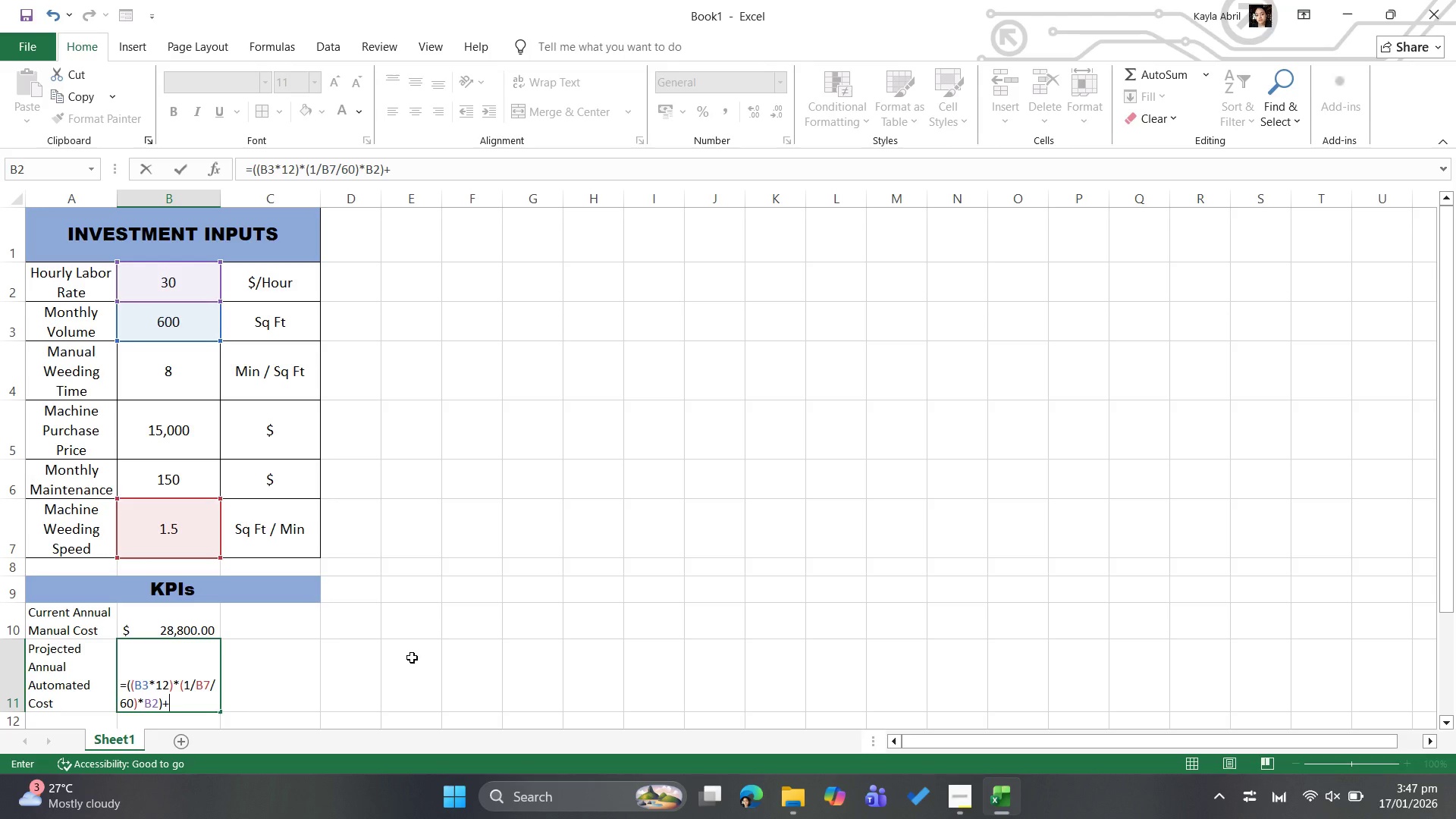 
key(Shift+9)
 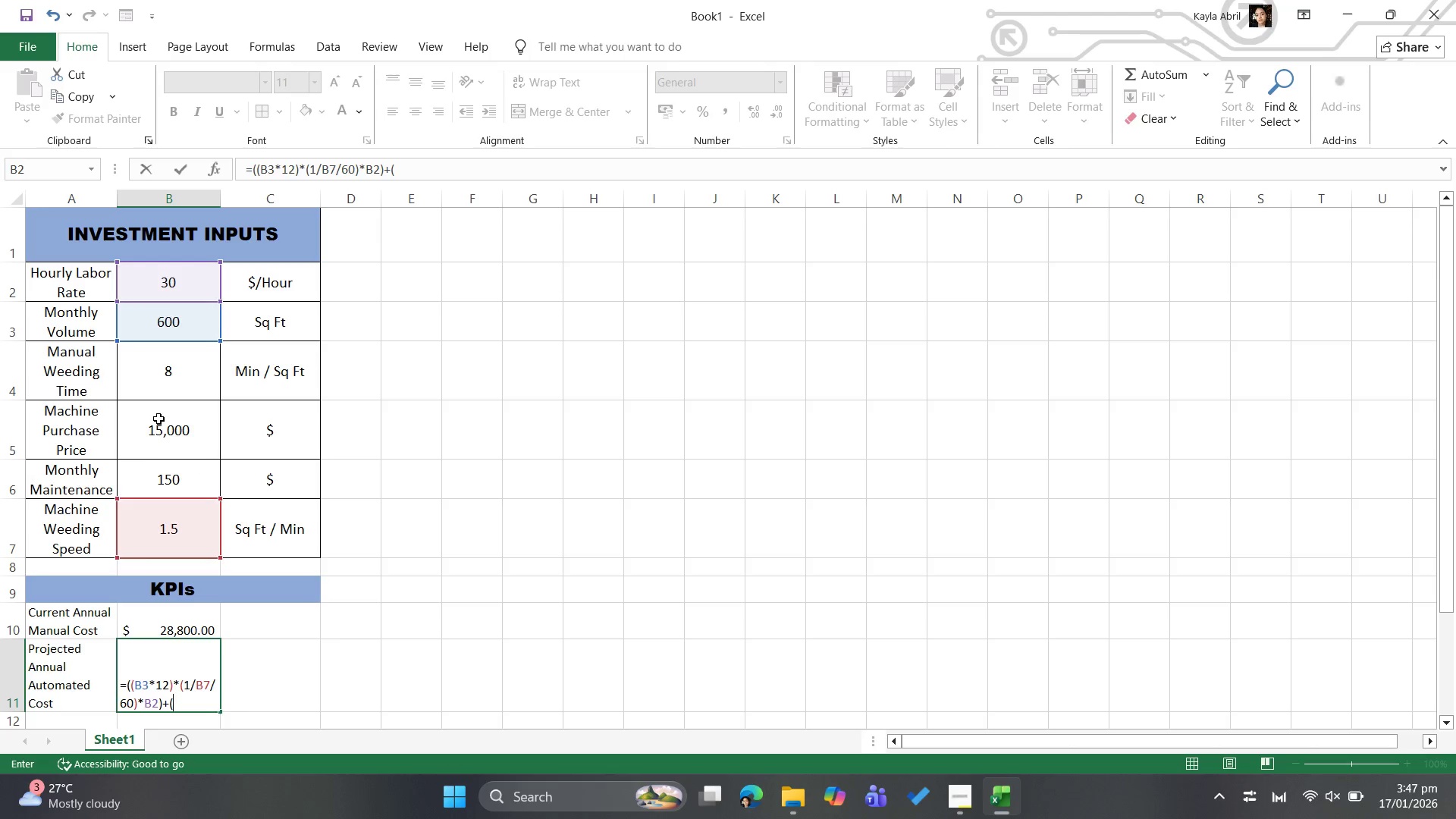 
left_click([152, 491])
 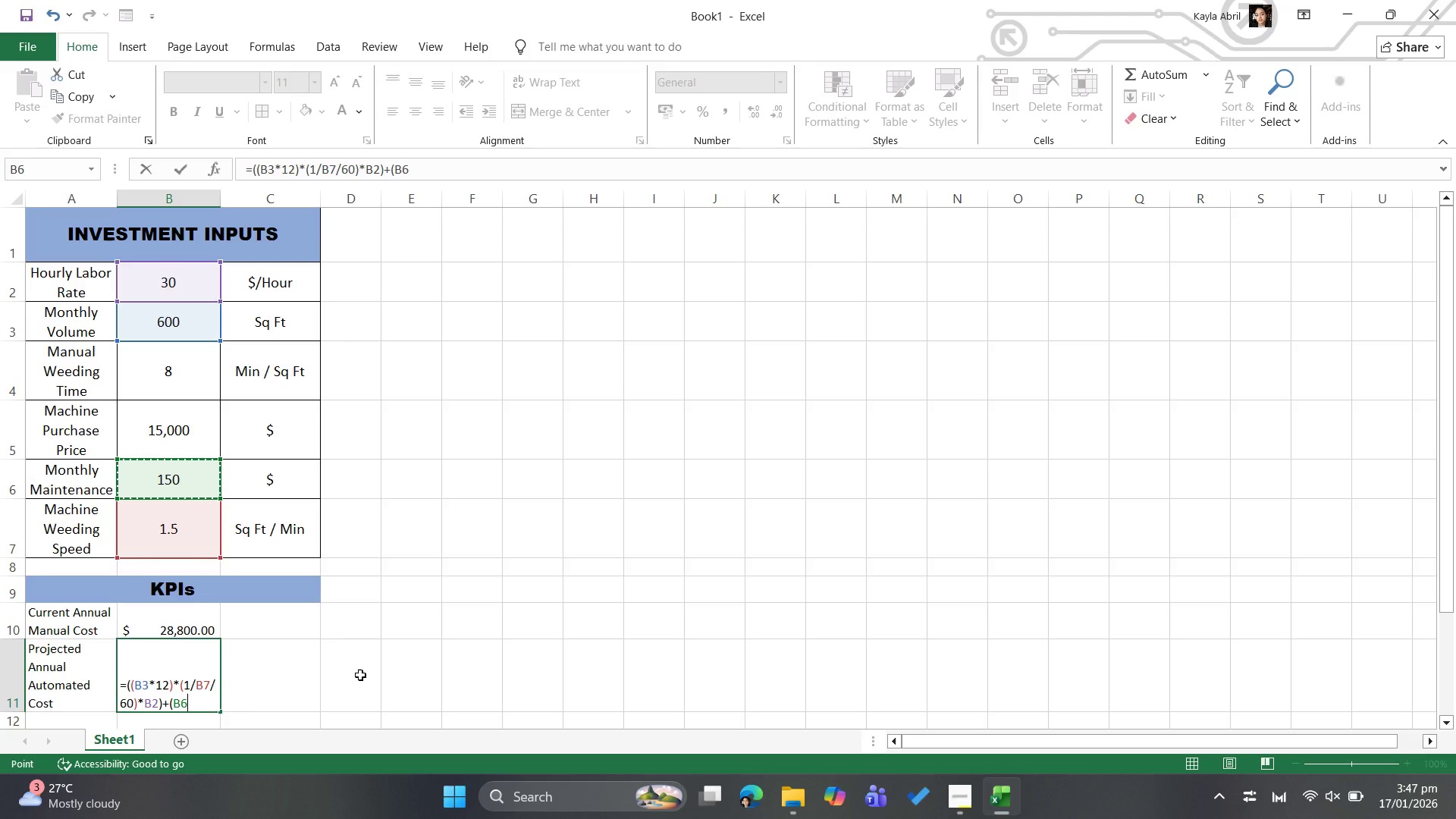 
type(*12))
 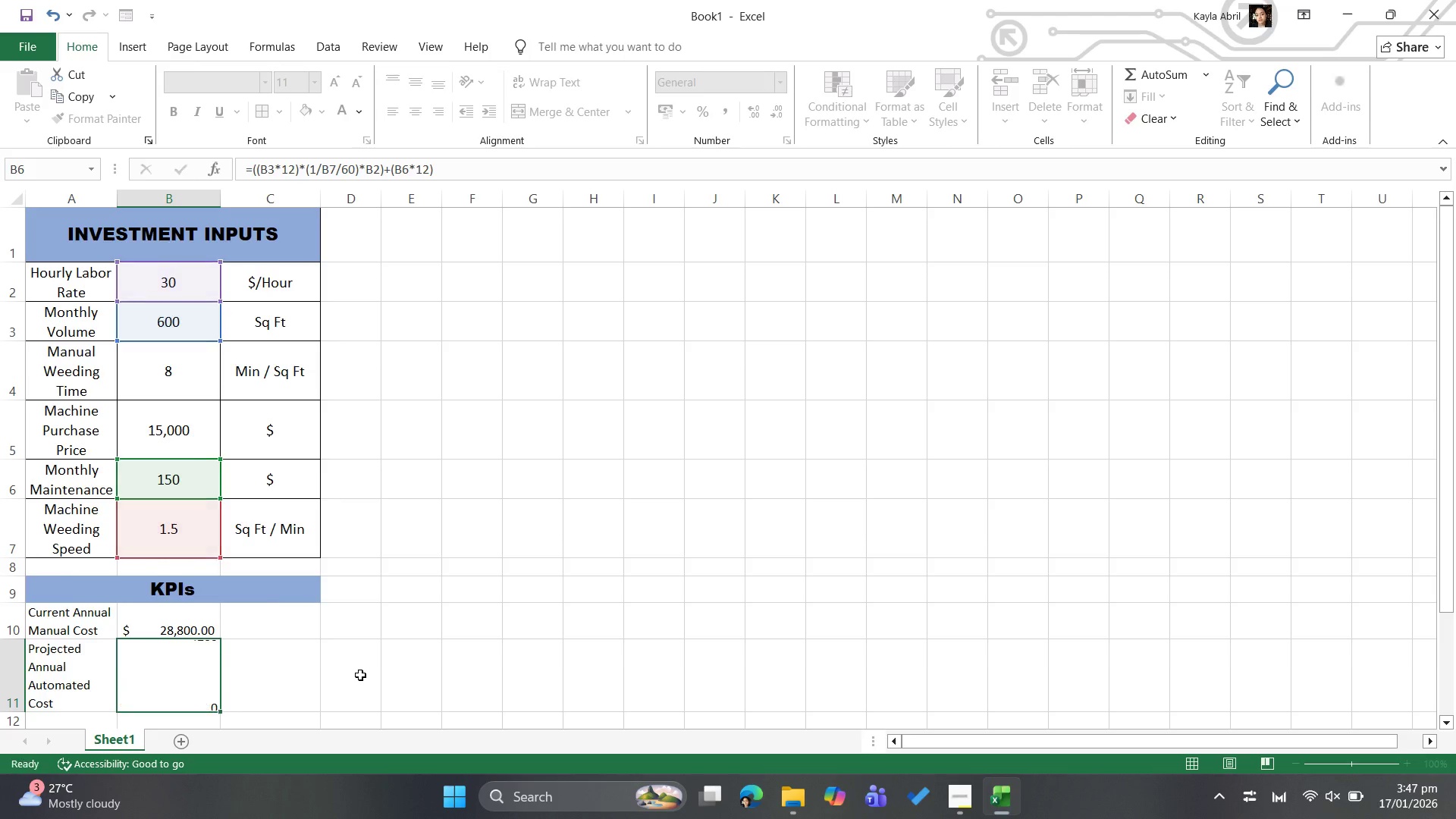 
 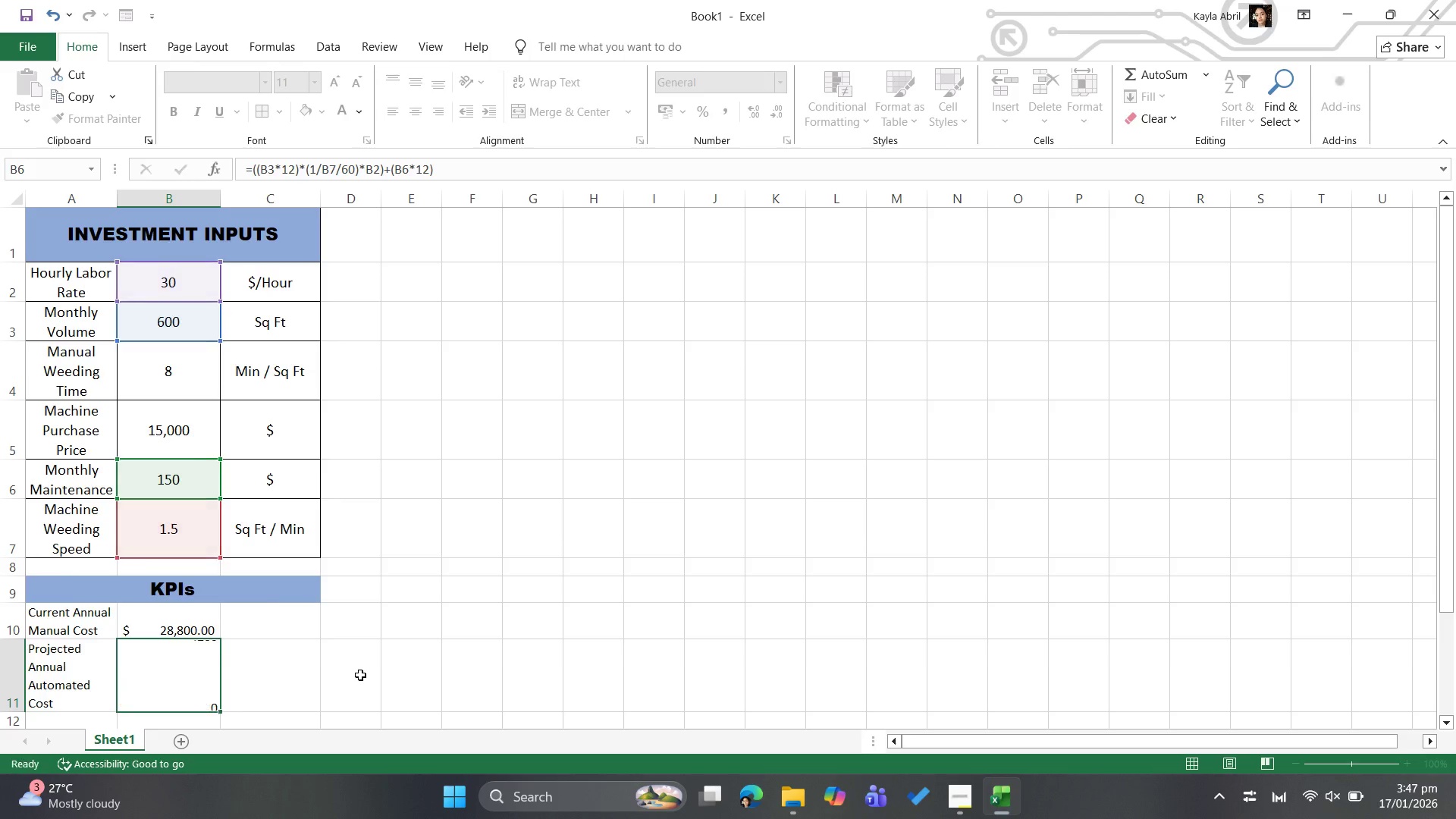 
key(Enter)
 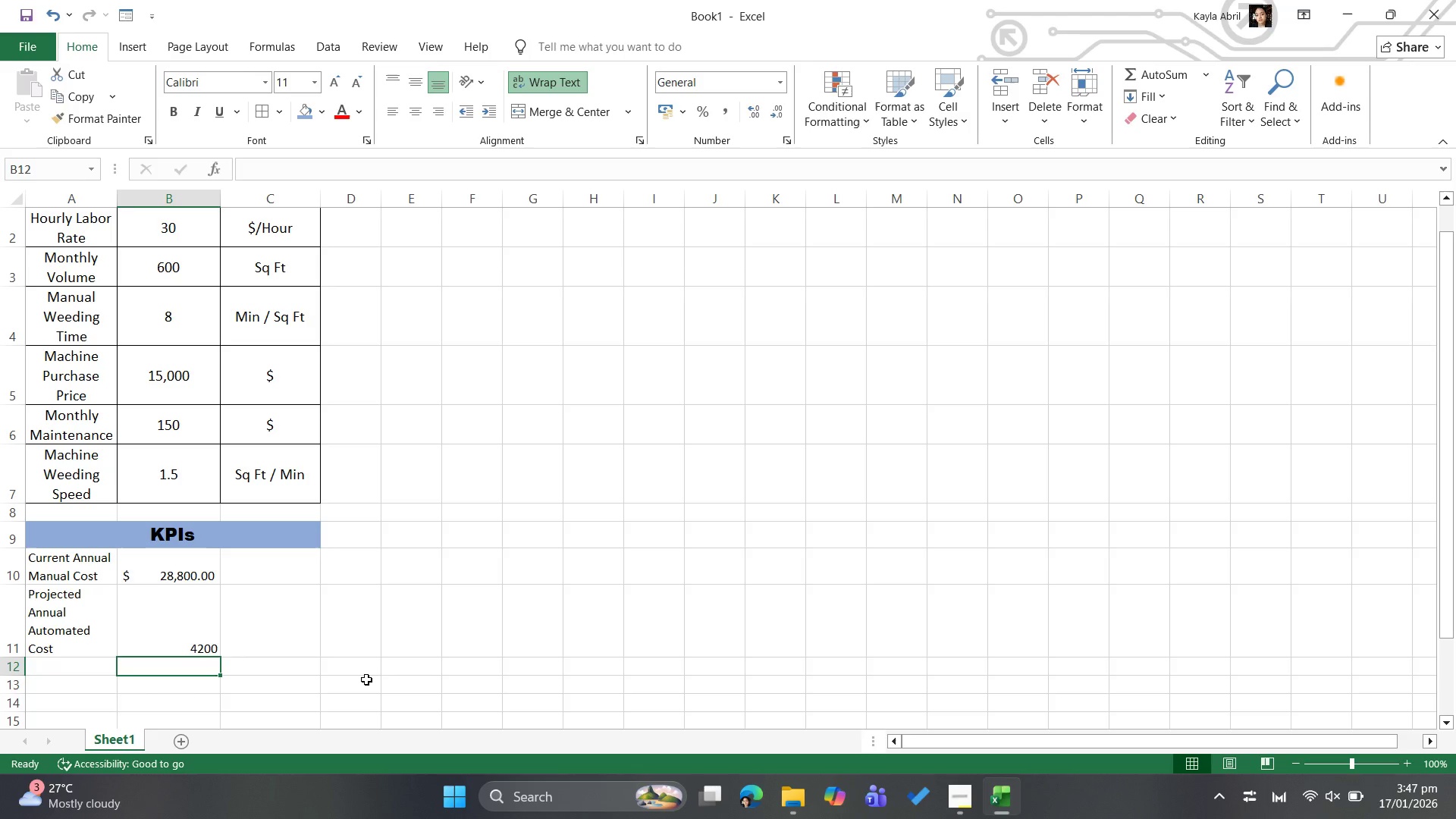 
wait(22.77)
 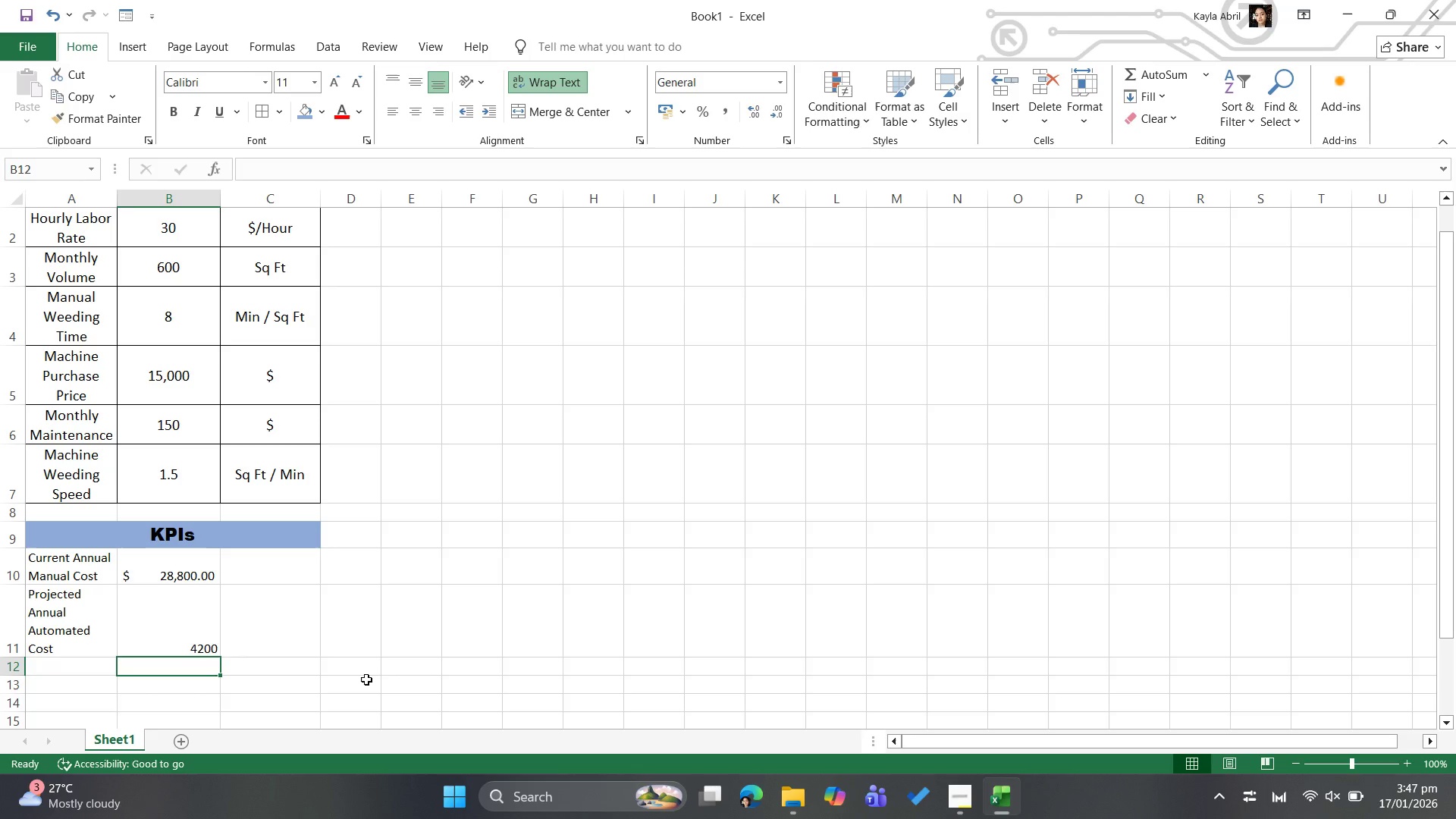 
left_click([311, 644])
 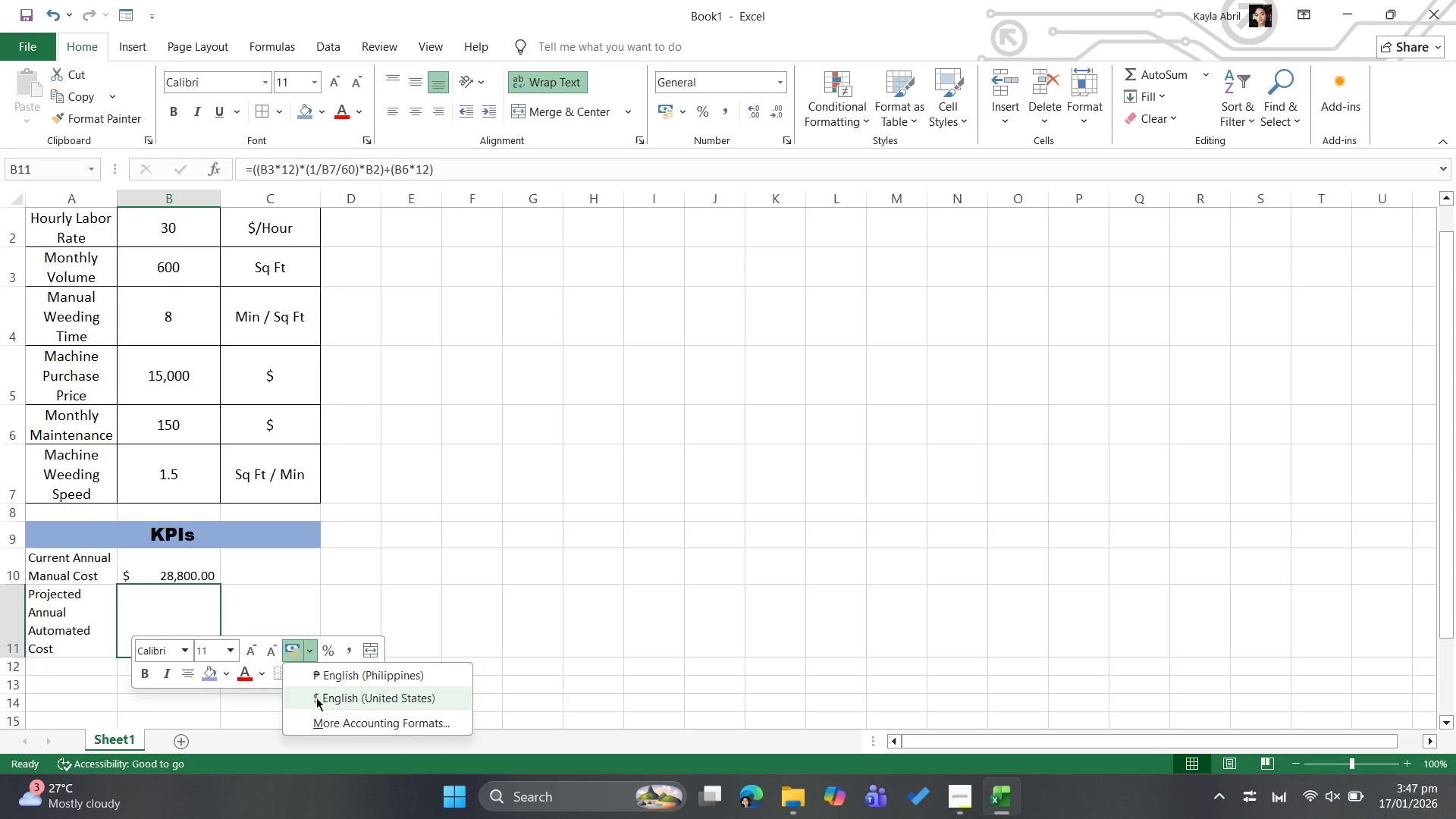 
left_click([315, 697])
 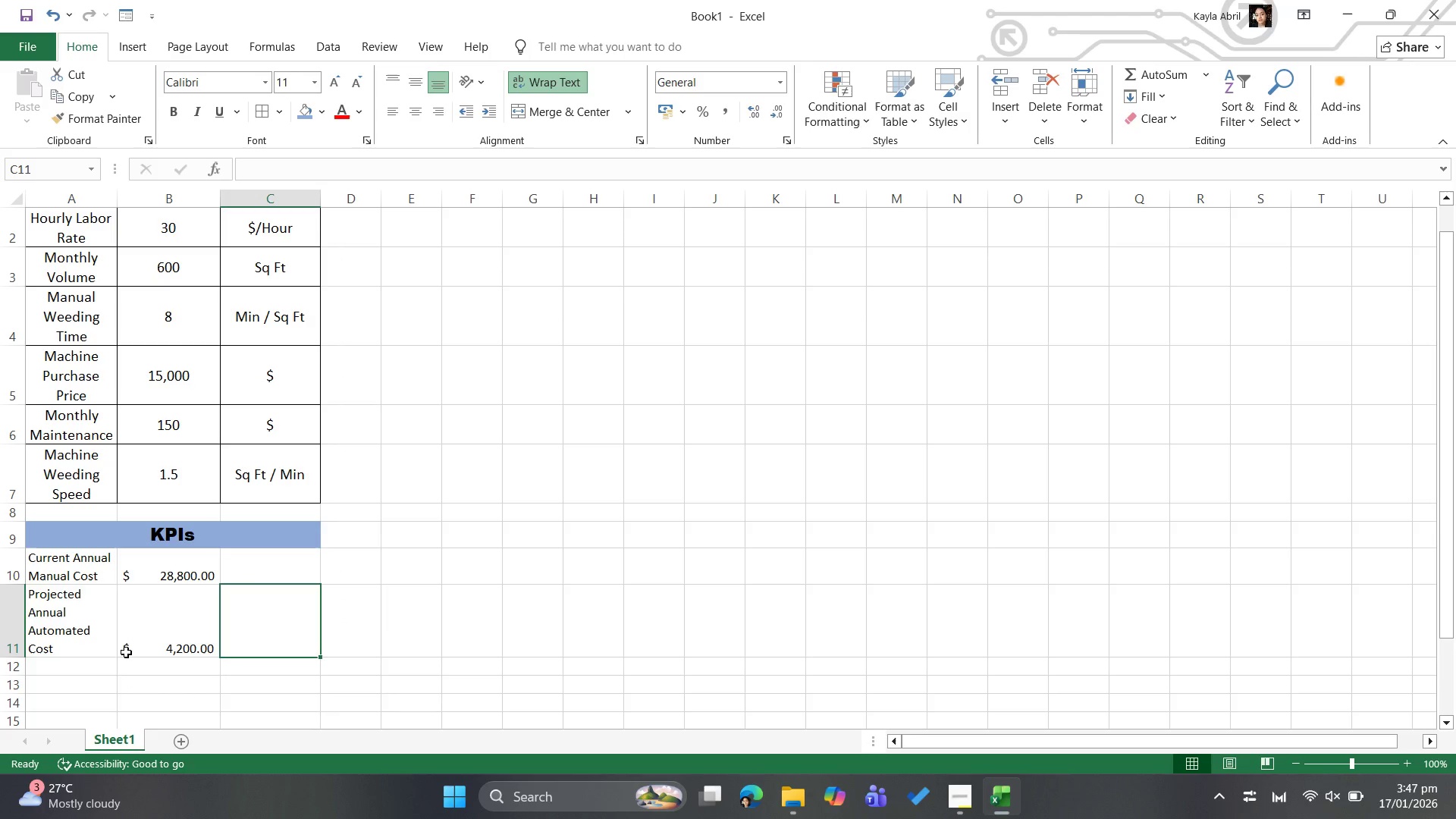 
left_click([95, 672])
 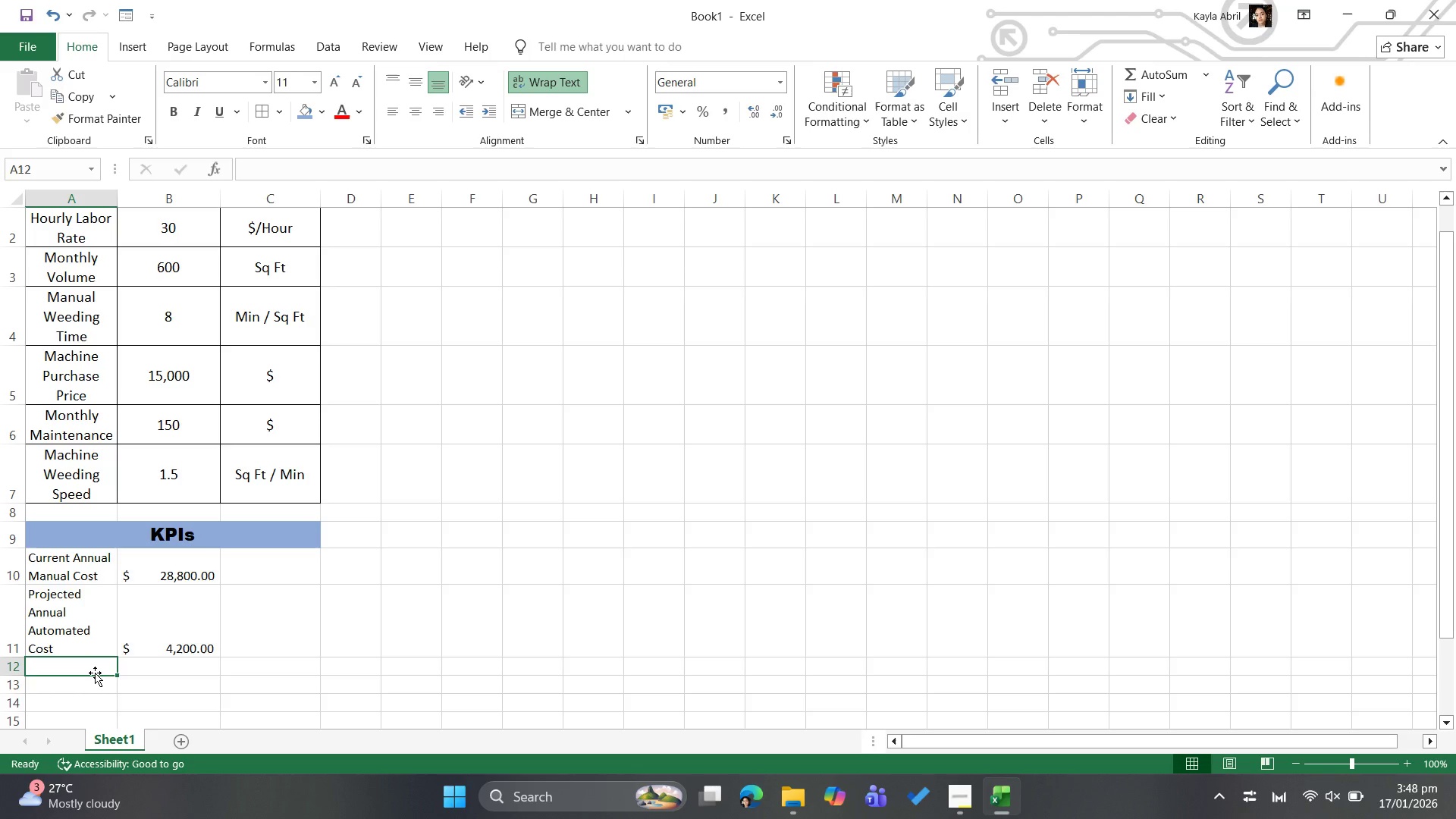 
wait(27.02)
 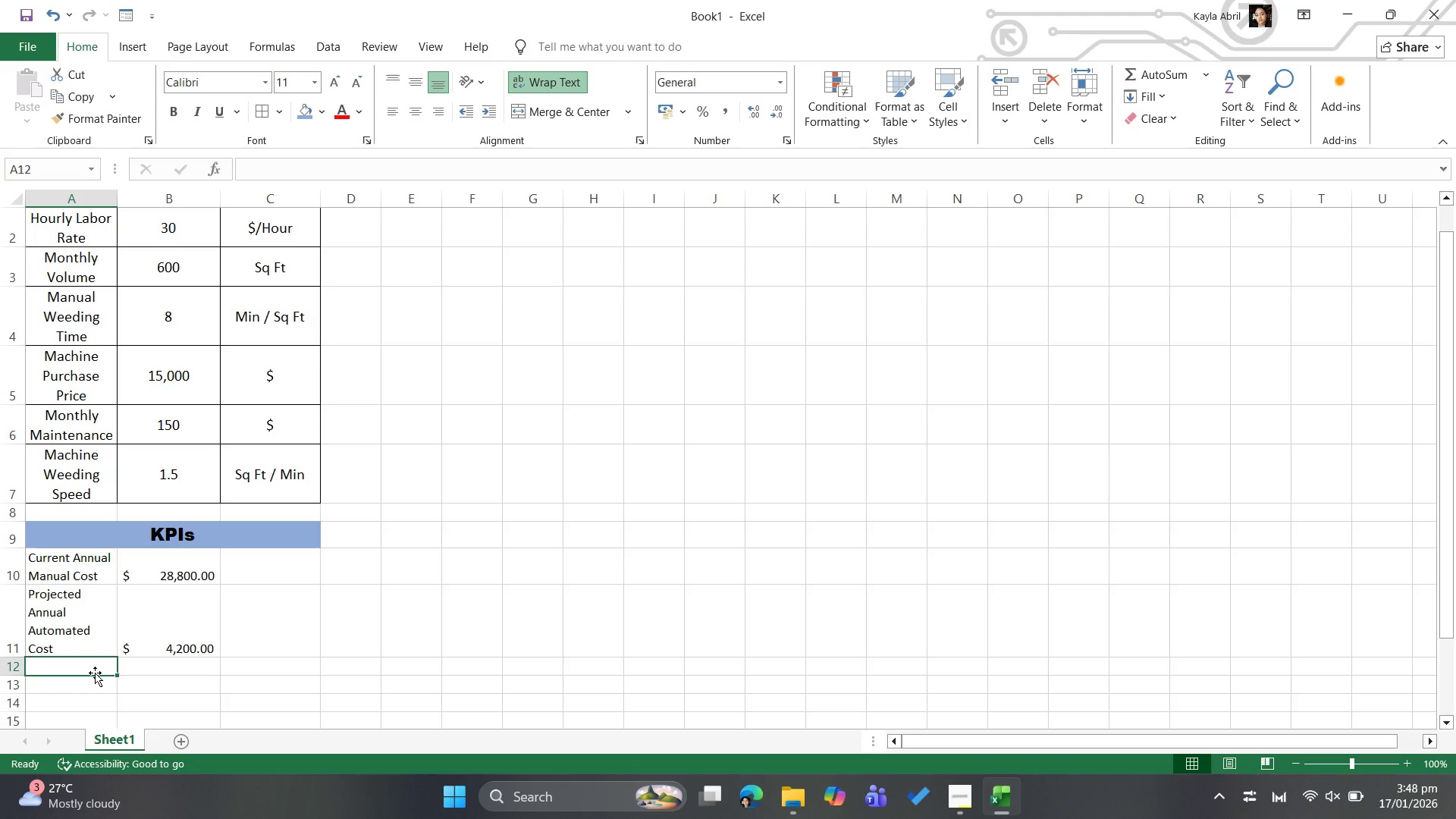 
type(Total Annual Savings)
 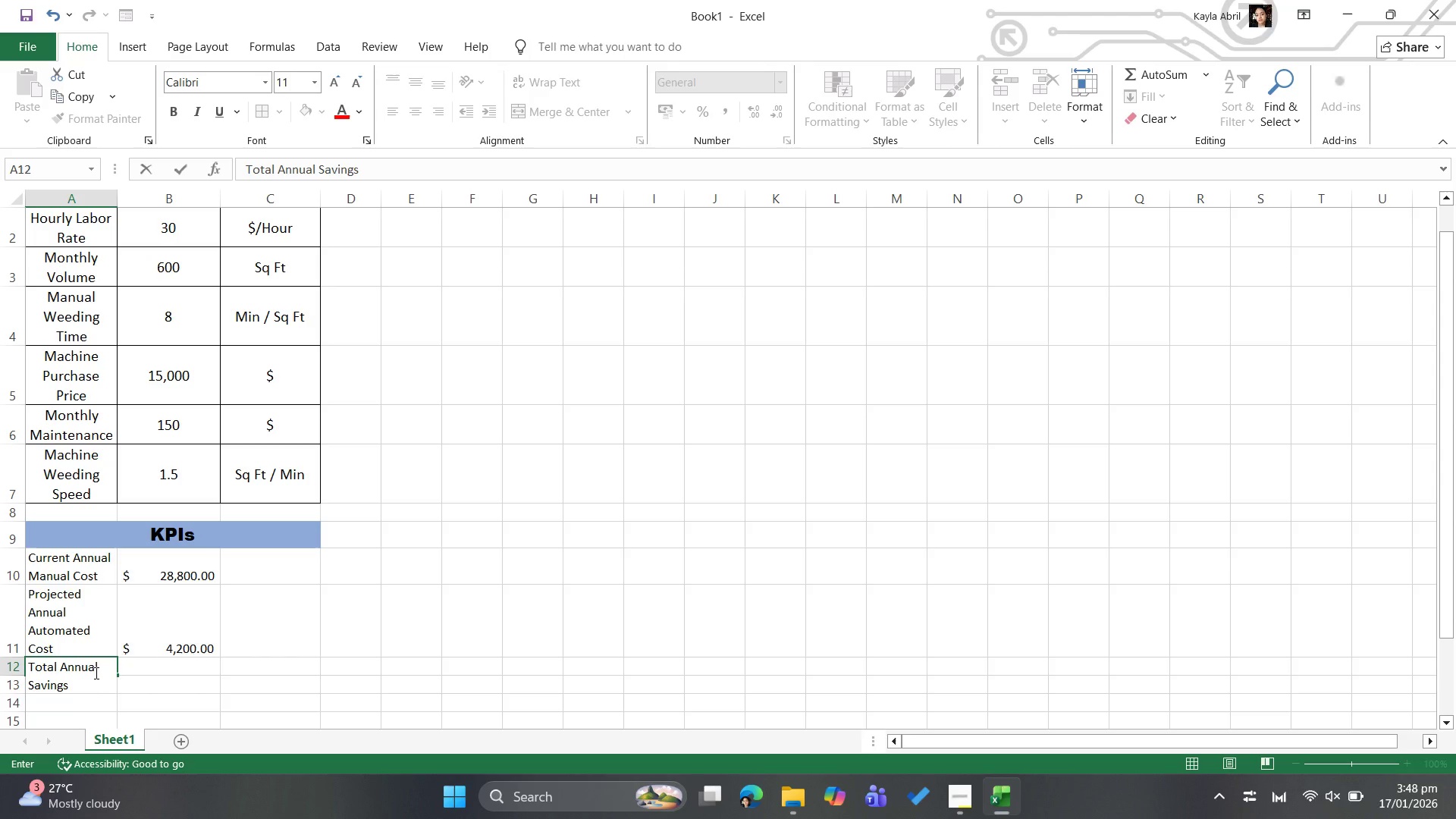 
key(ArrowRight)
 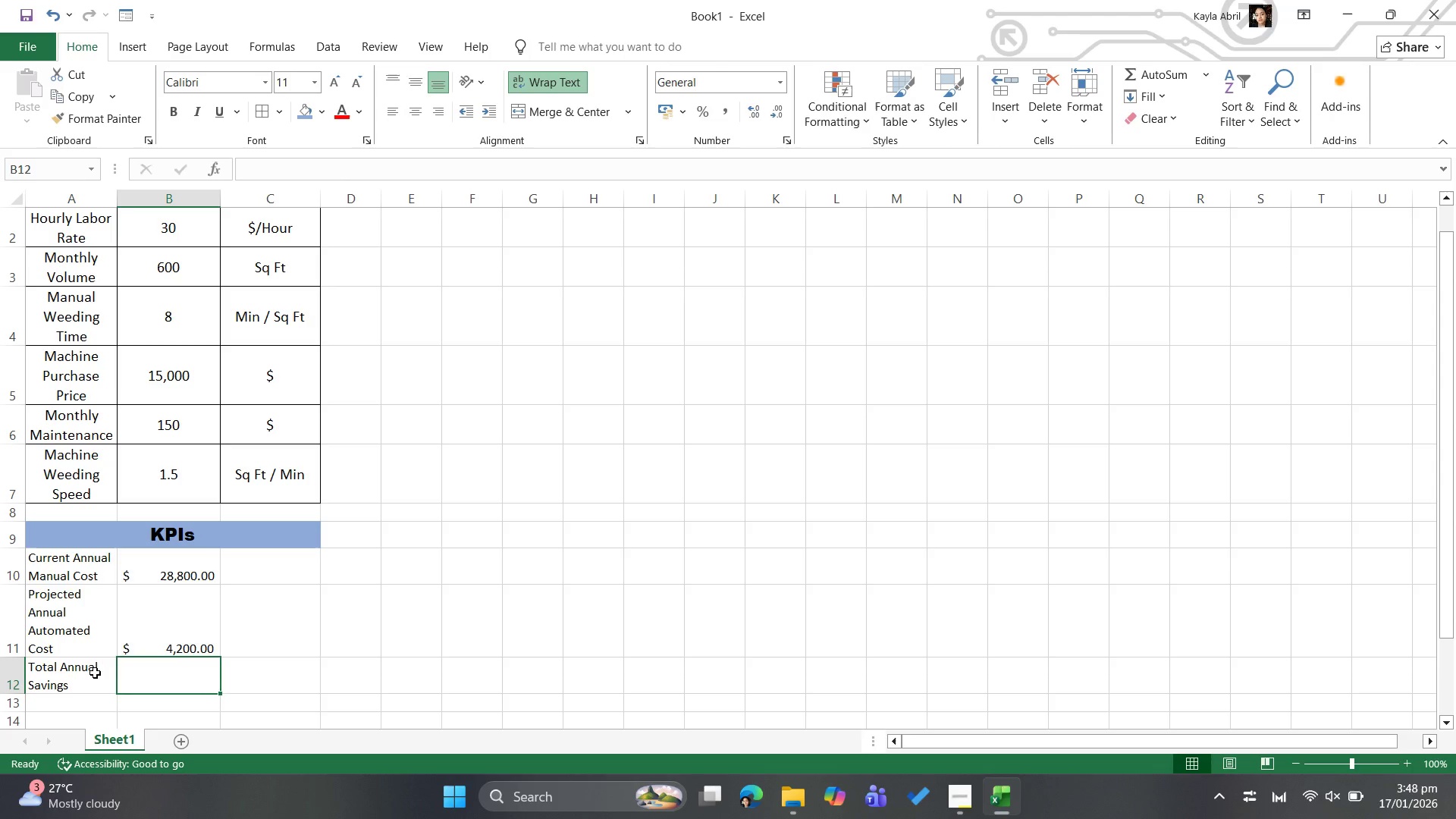 
wait(20.86)
 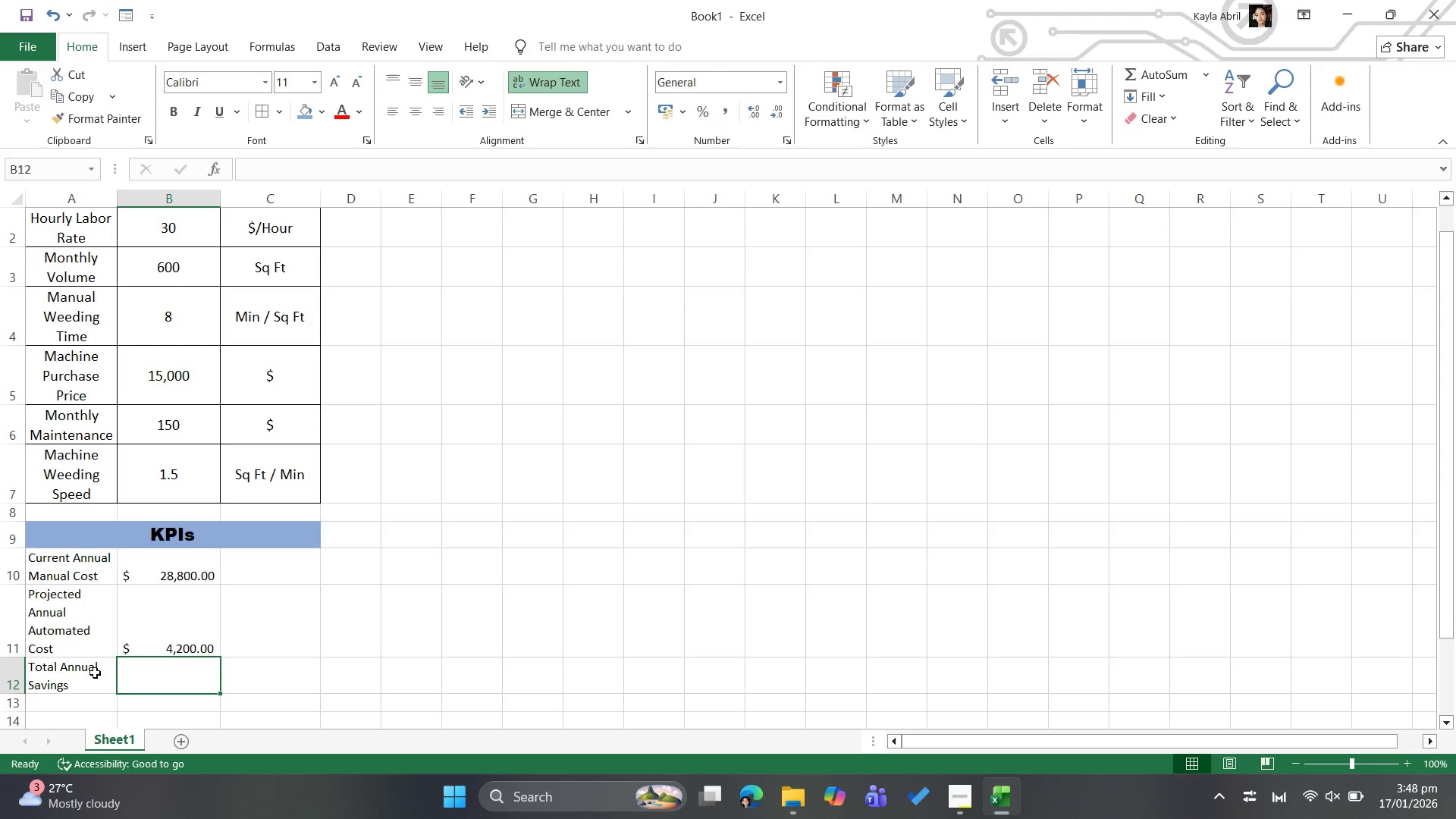 
key(Equal)
 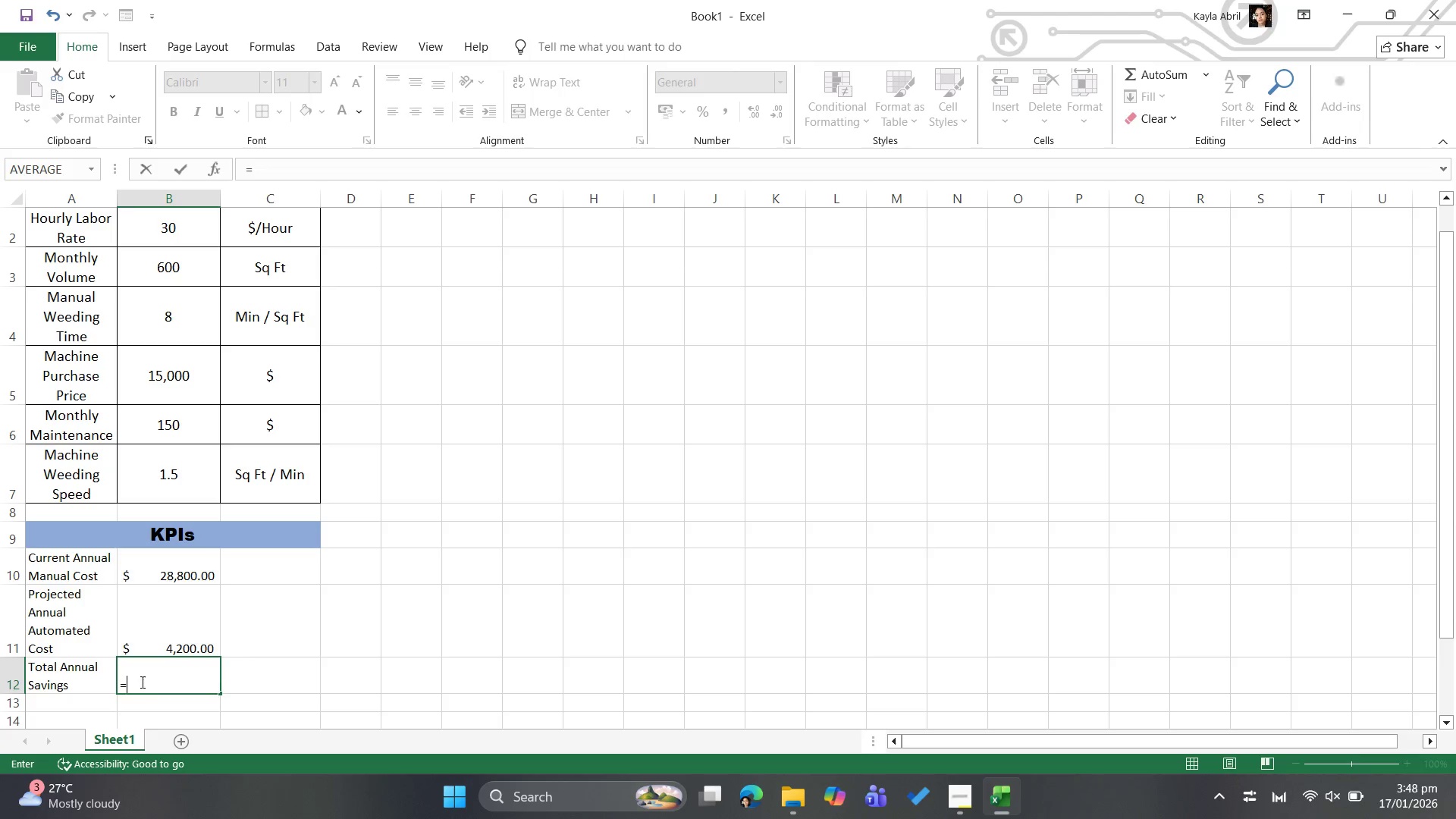 
wait(6.84)
 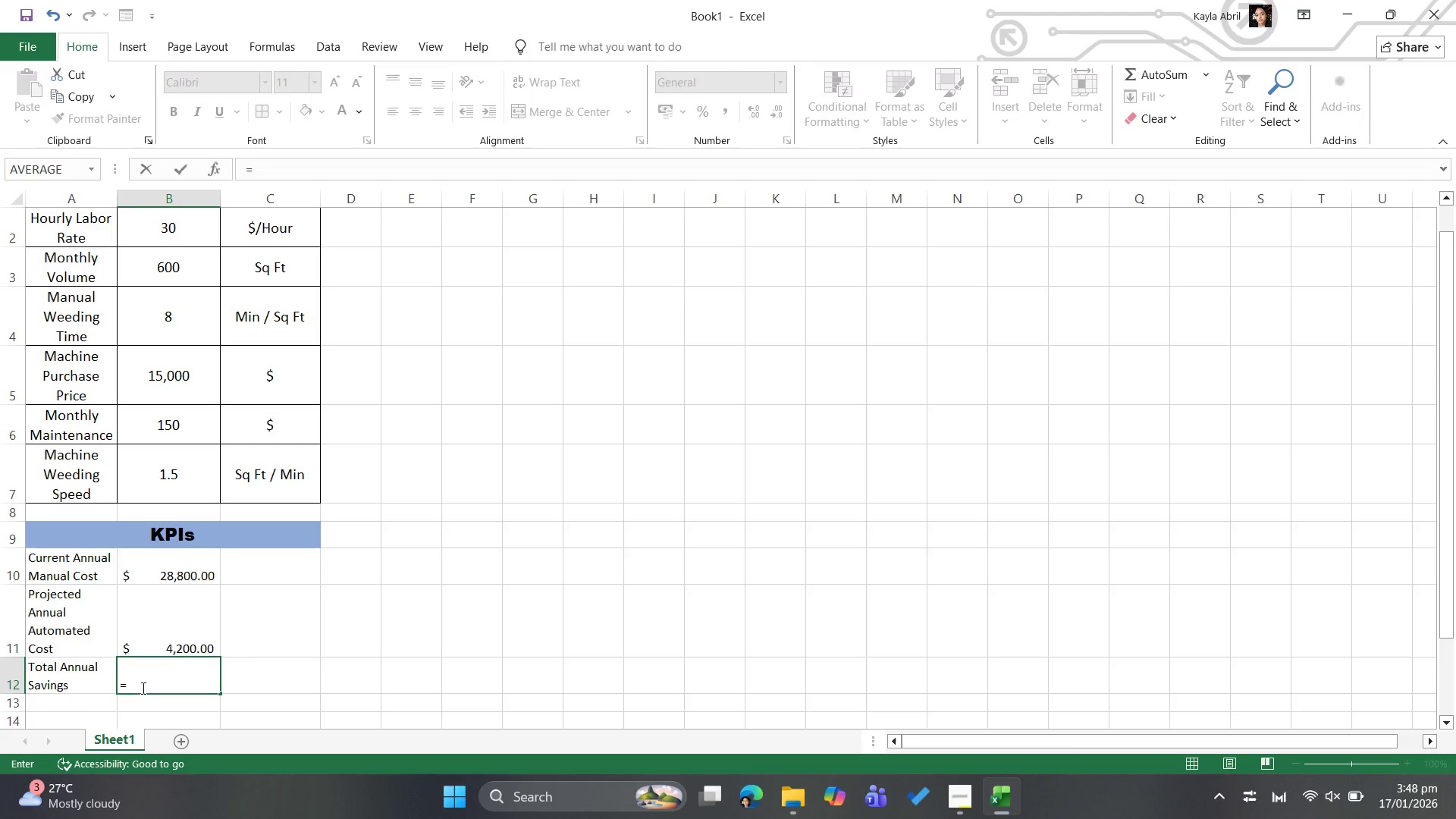 
left_click([86, 563])
 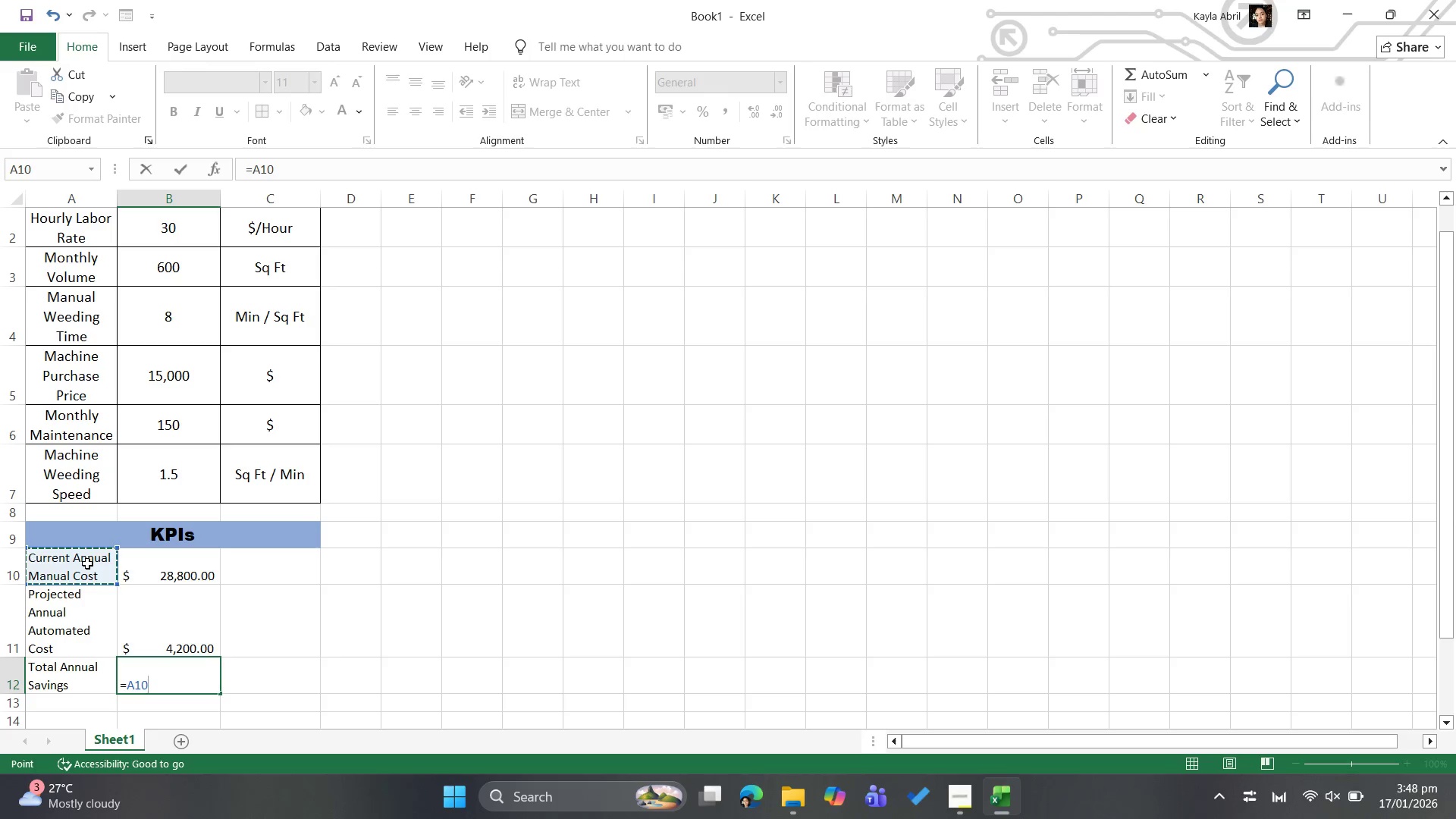 
key(Backspace)
 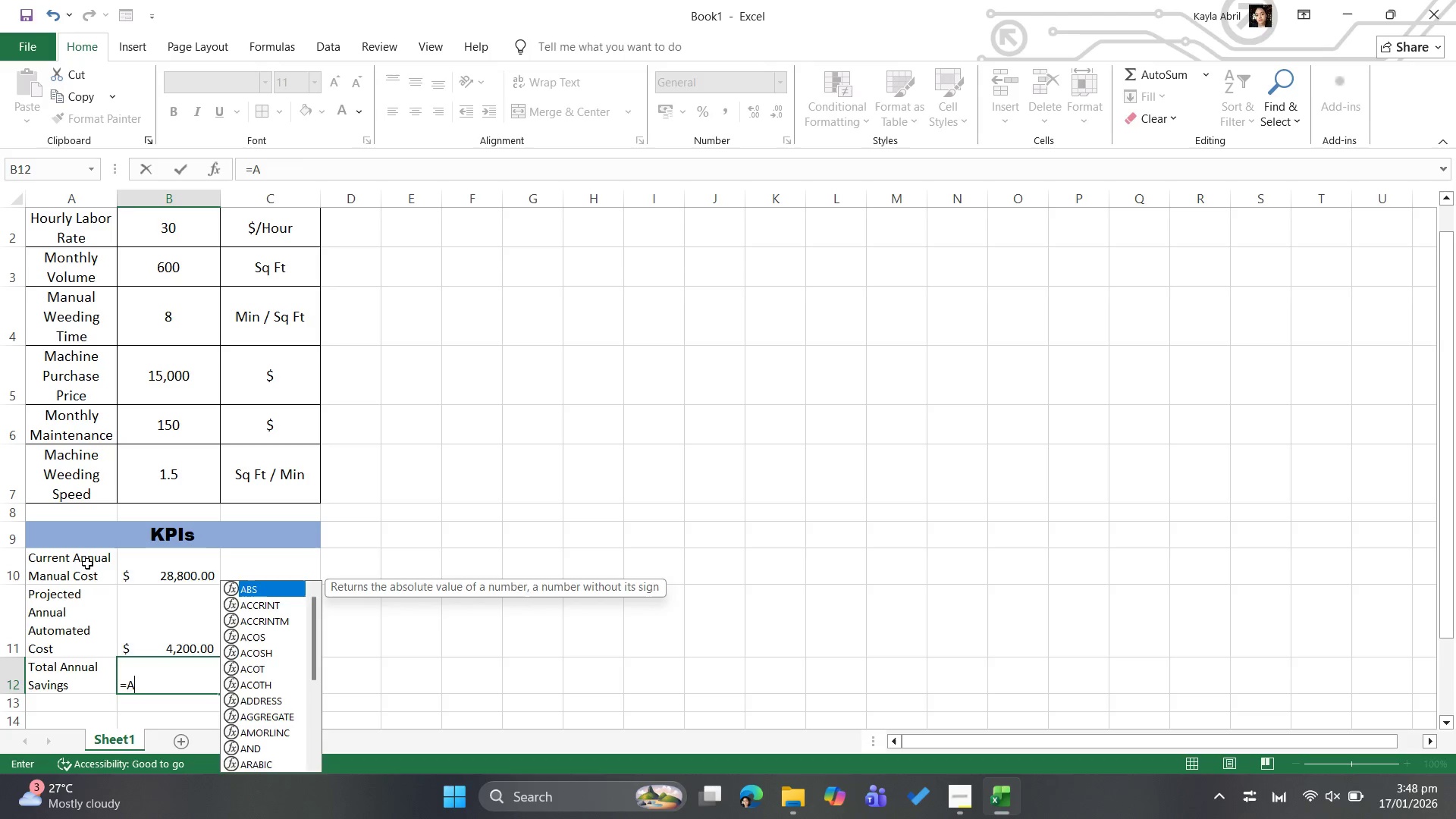 
key(Backspace)
 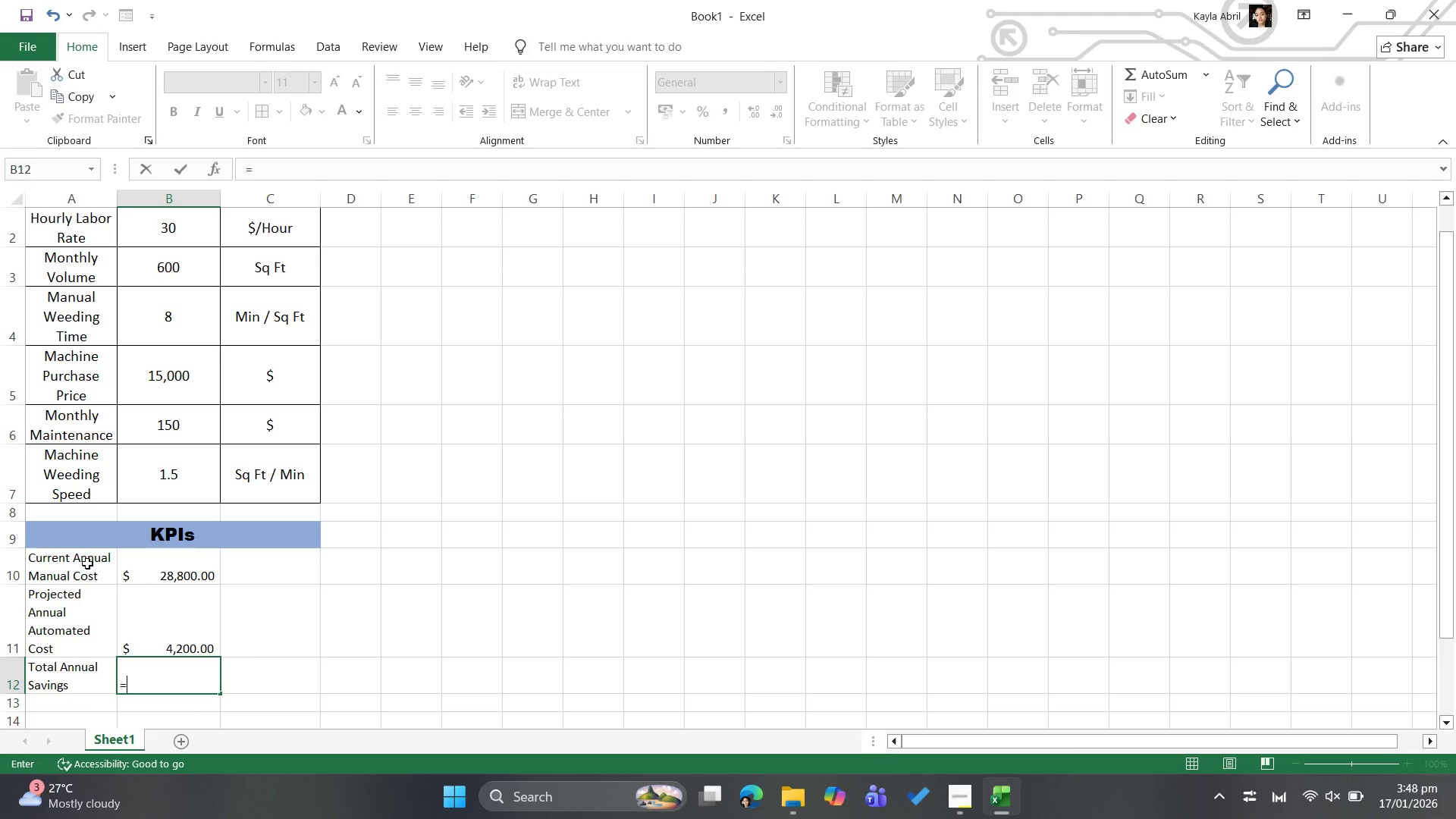 
key(Backspace)
 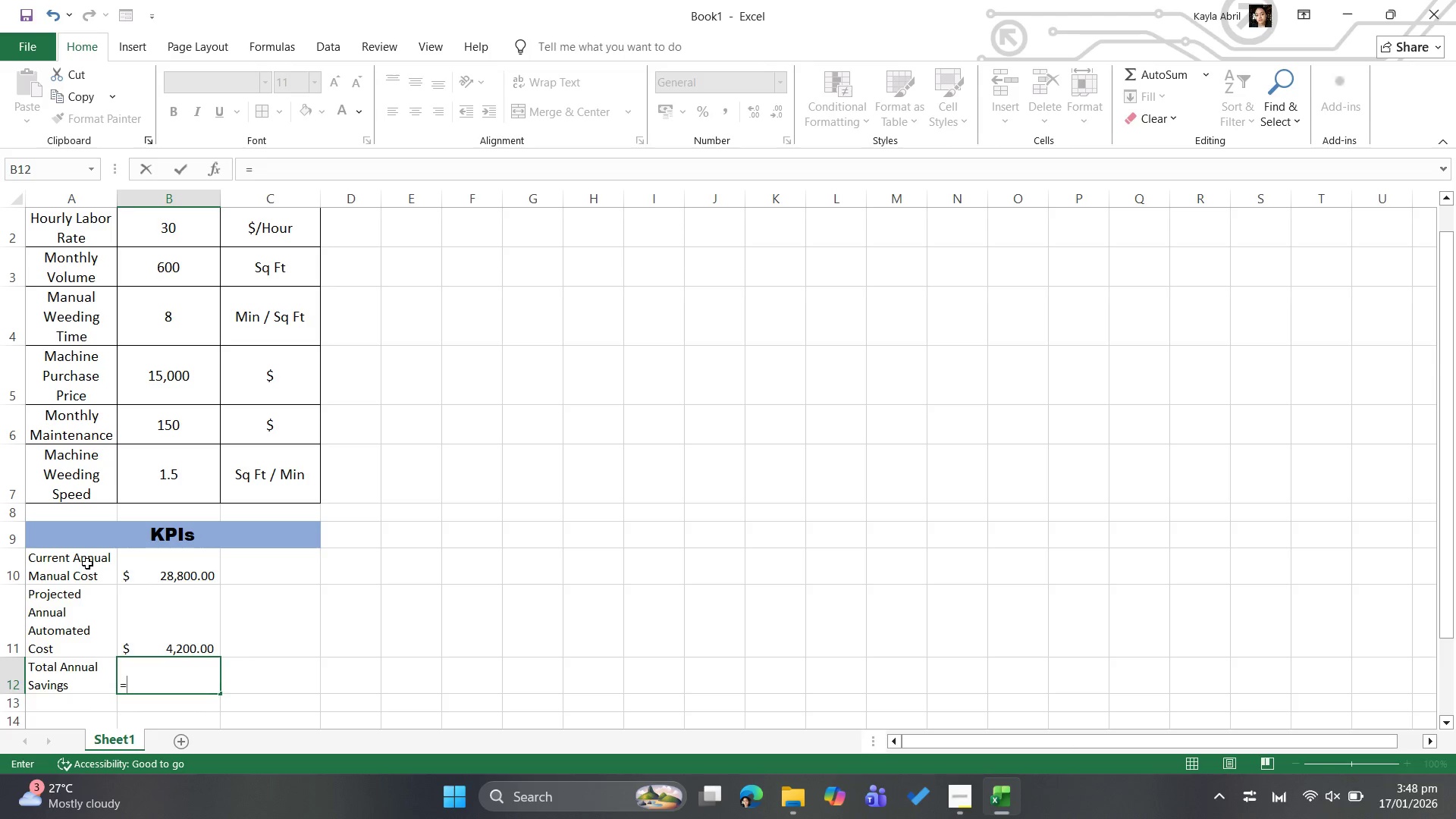 
hold_key(key=ShiftLeft, duration=1.73)
 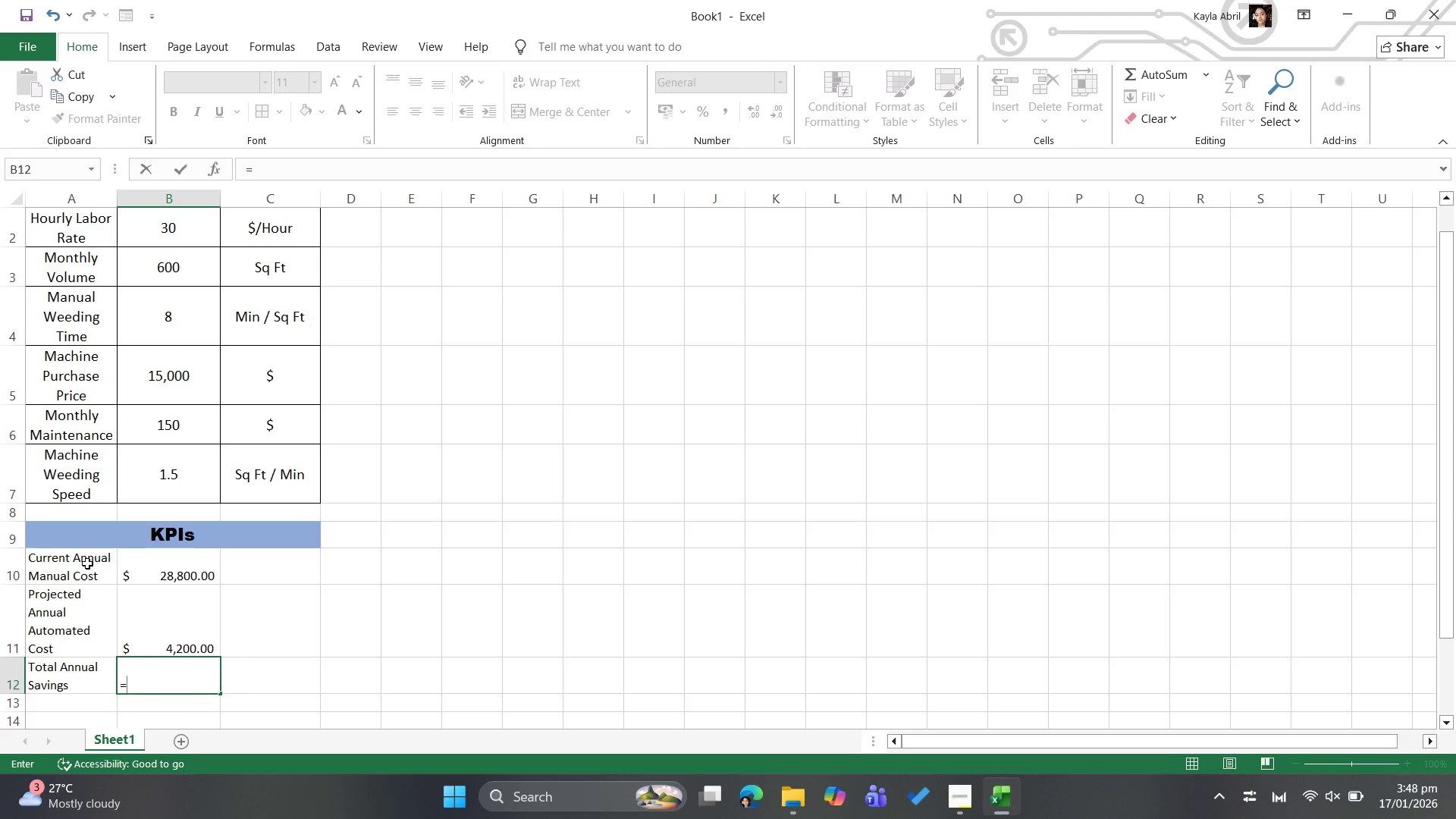 
key(BracketLeft)
 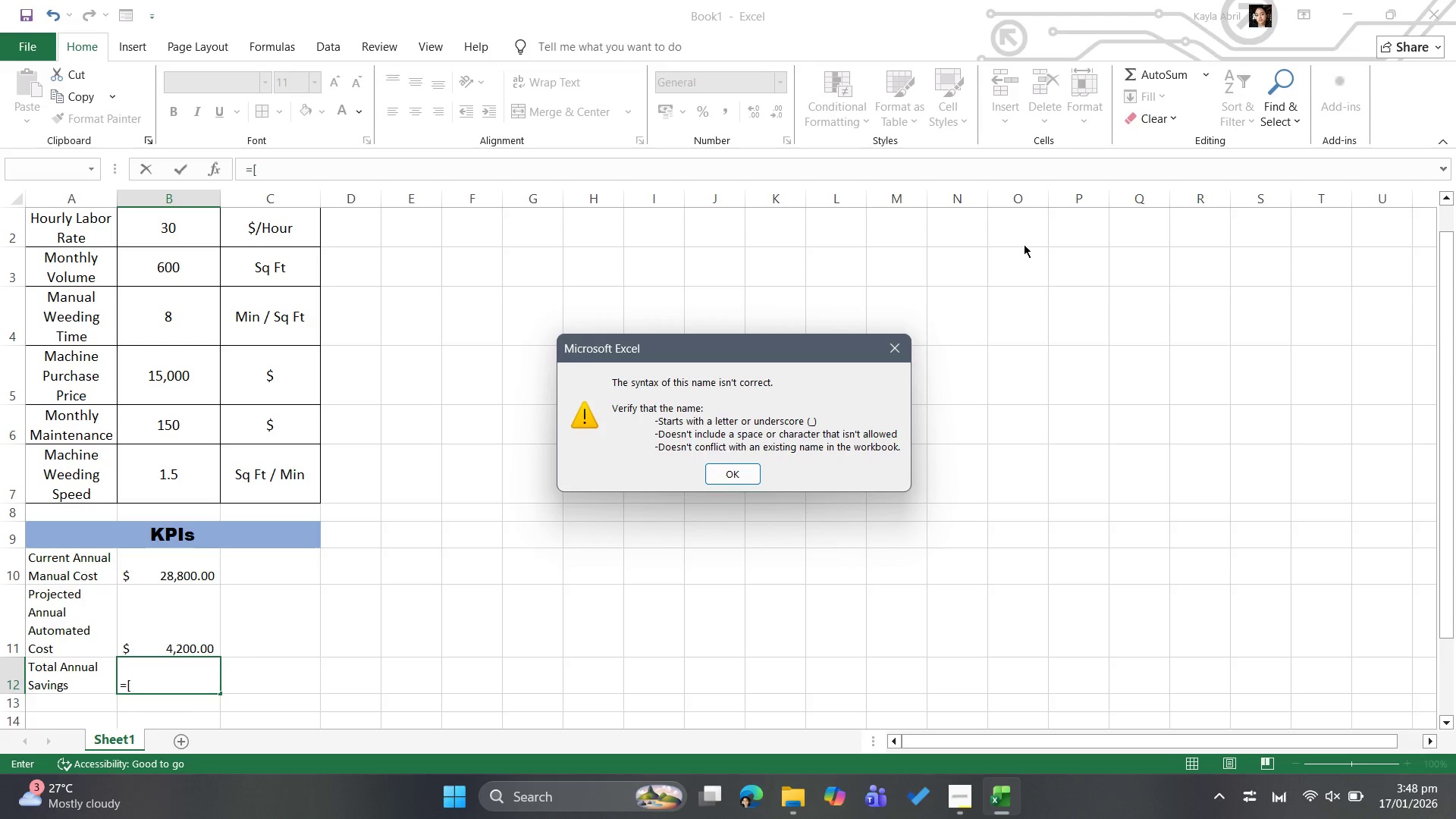 
left_click([899, 352])
 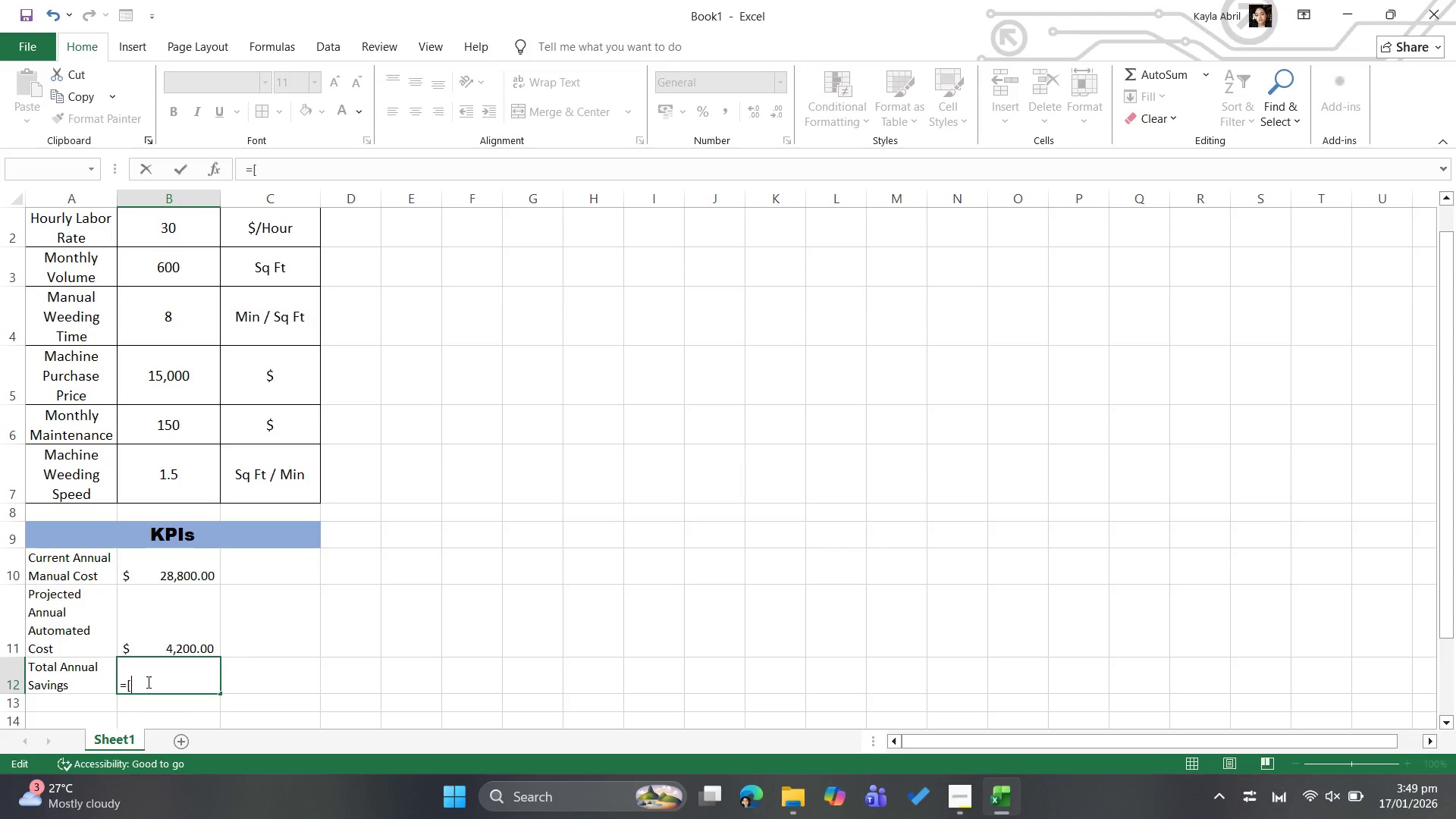 
left_click([193, 568])
 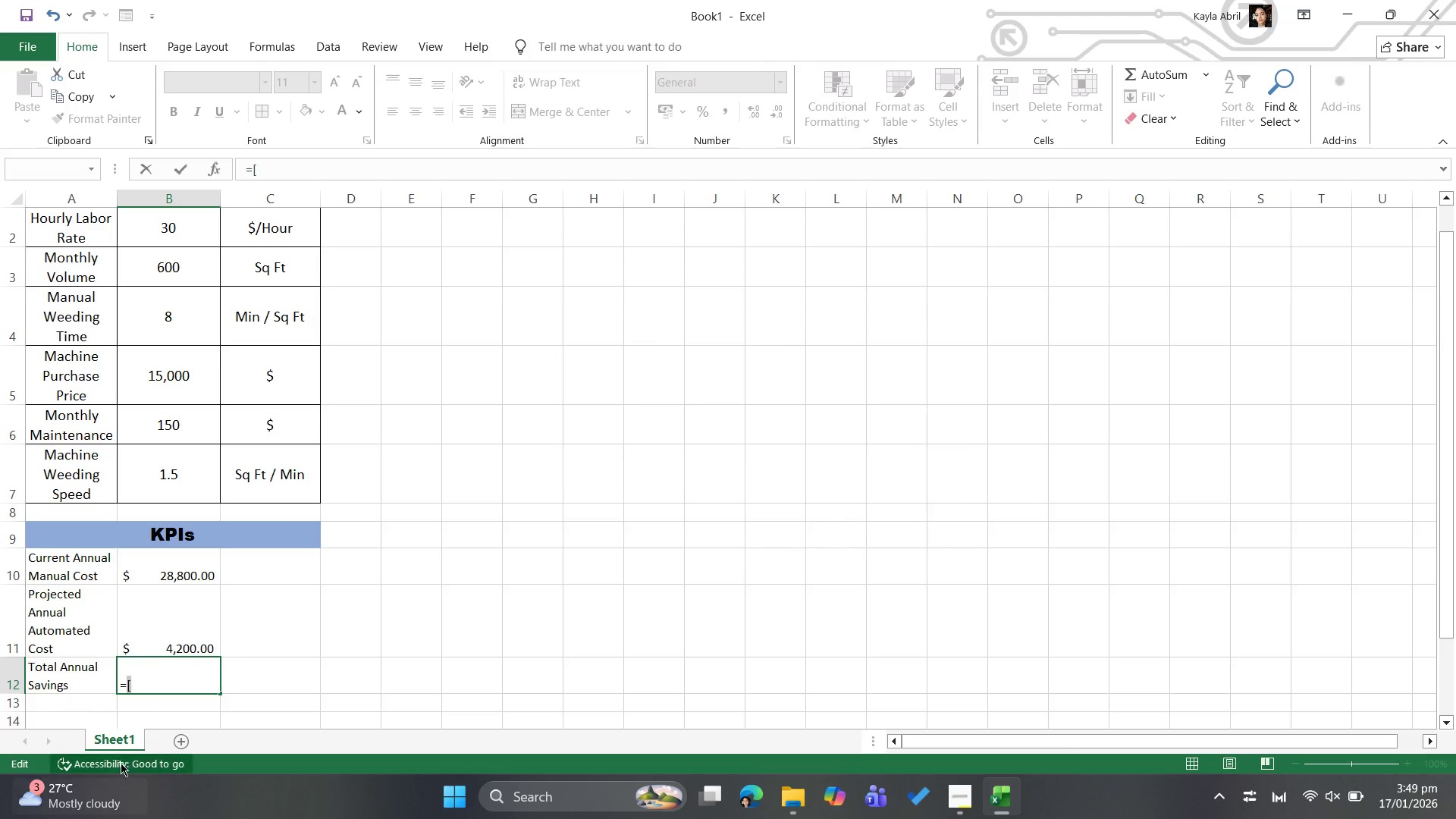 
left_click([174, 679])
 